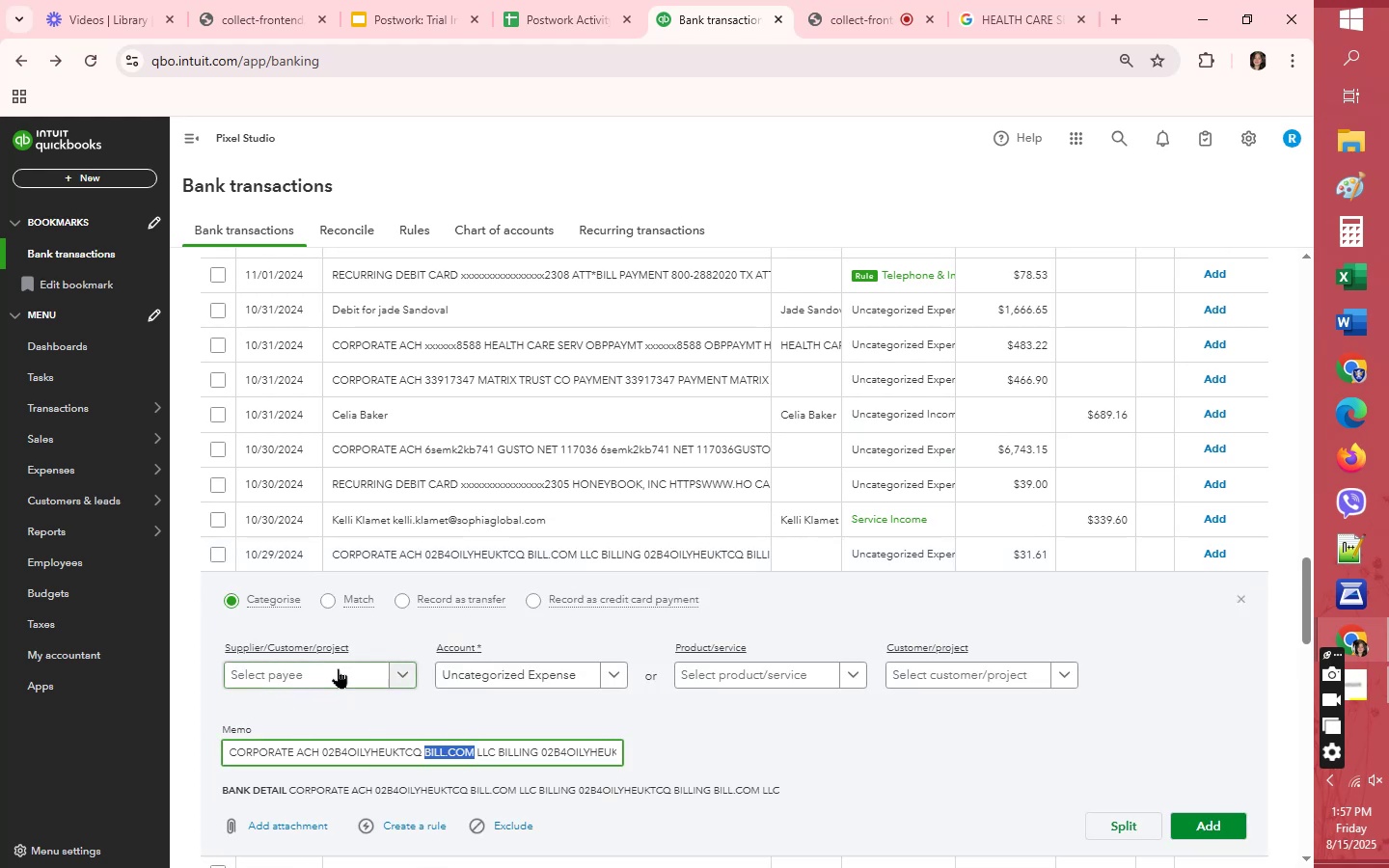 
left_click([338, 666])
 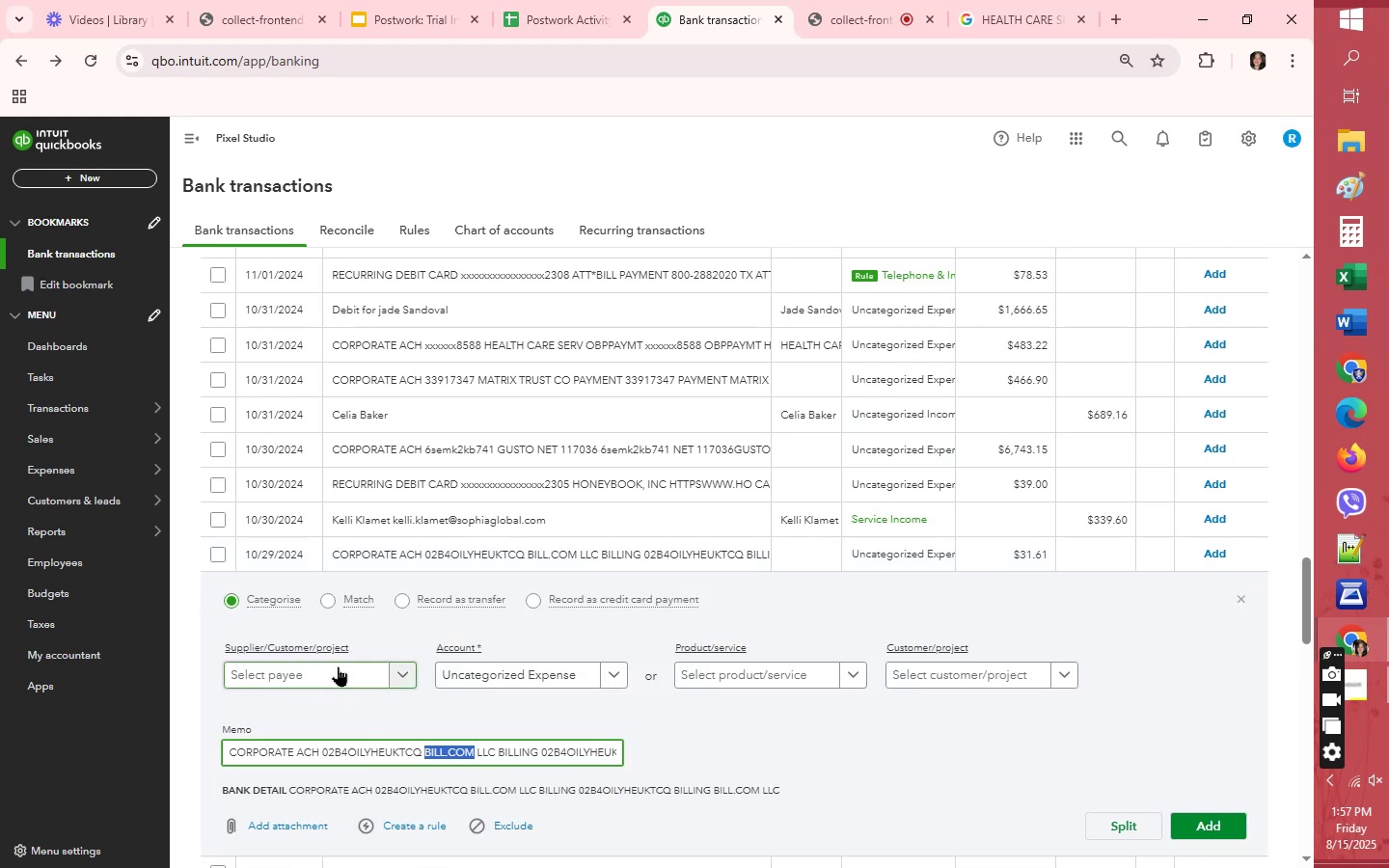 
key(Control+V)
 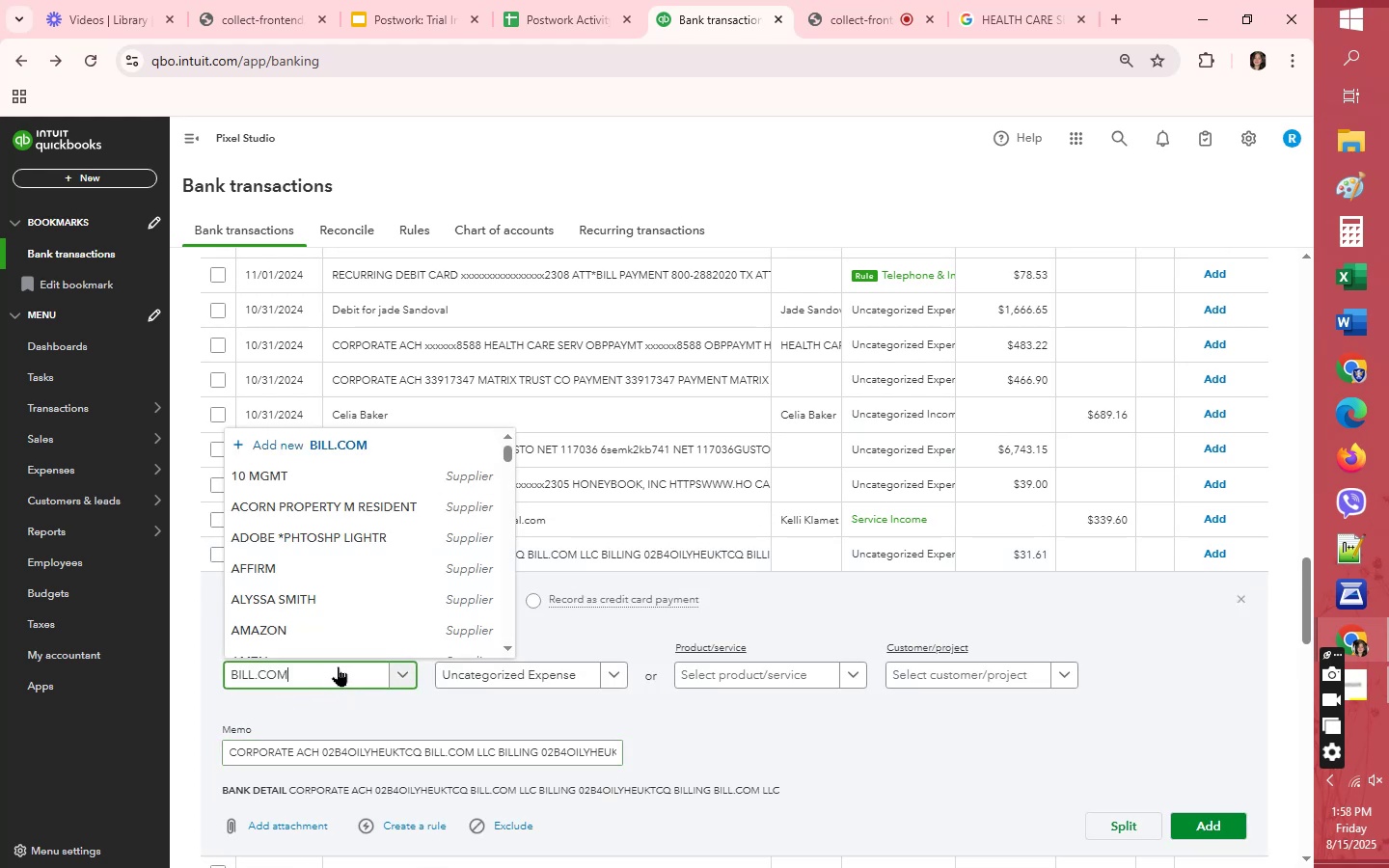 
mouse_move([297, 663])
 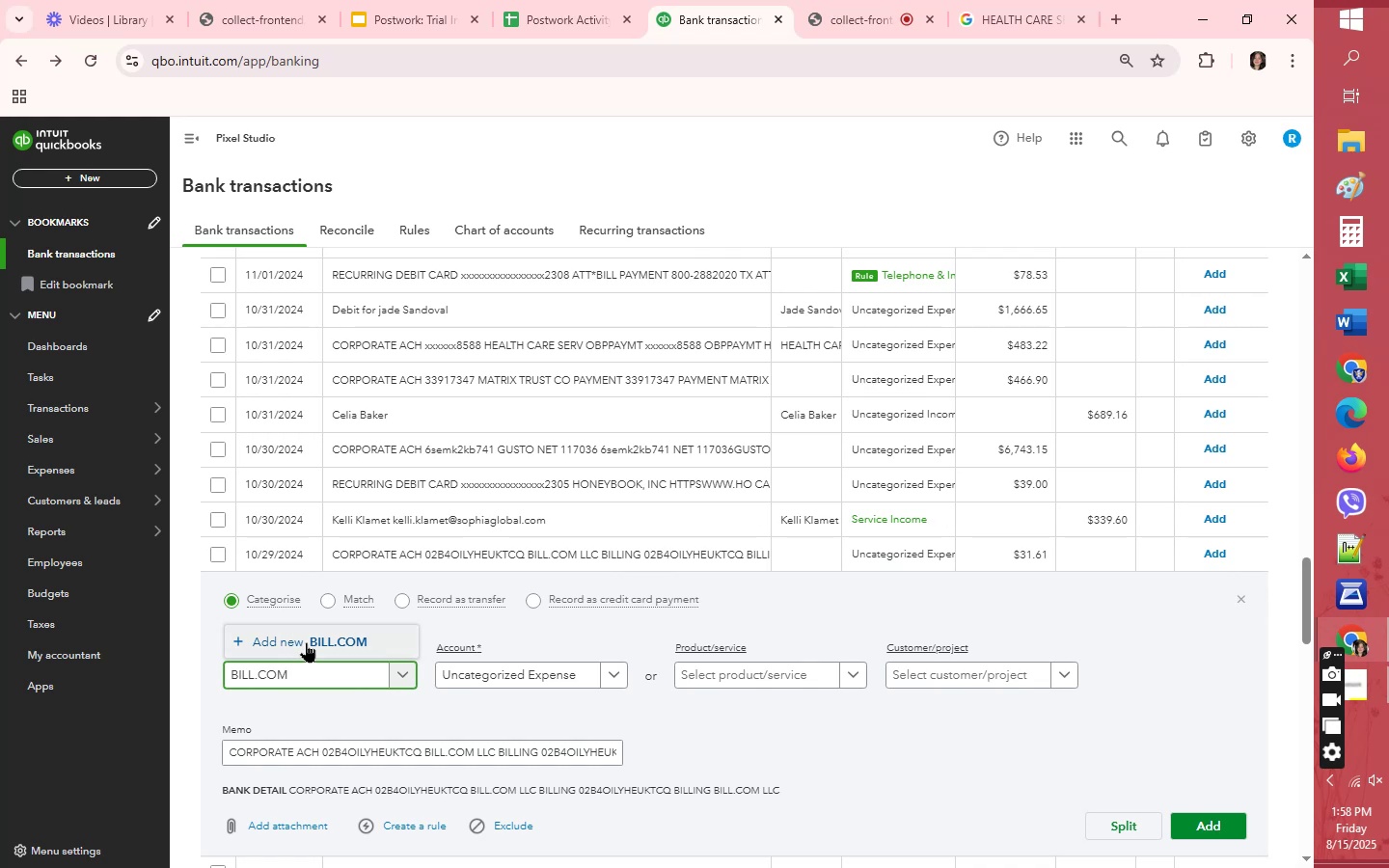 
left_click([306, 642])
 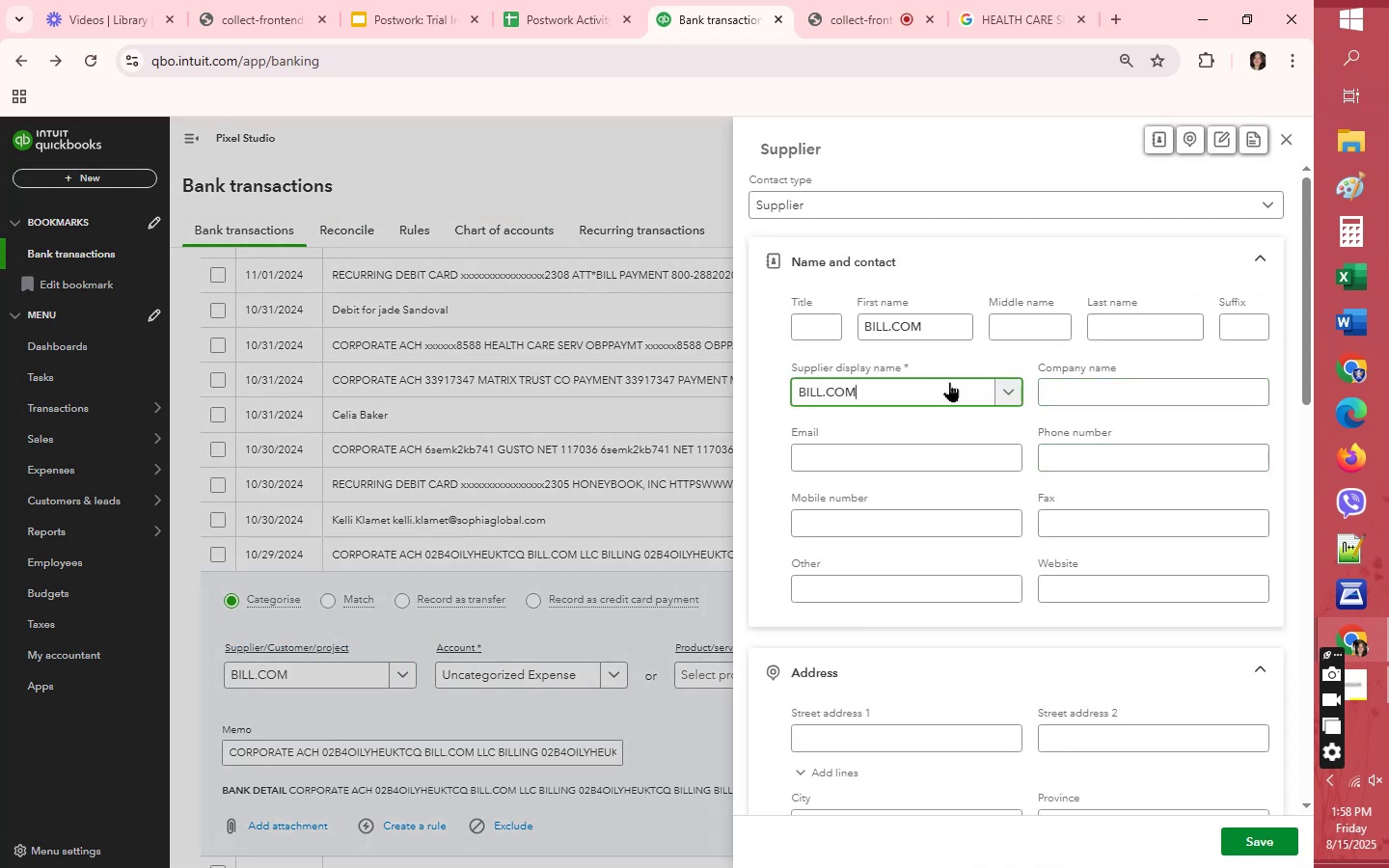 
double_click([959, 328])
 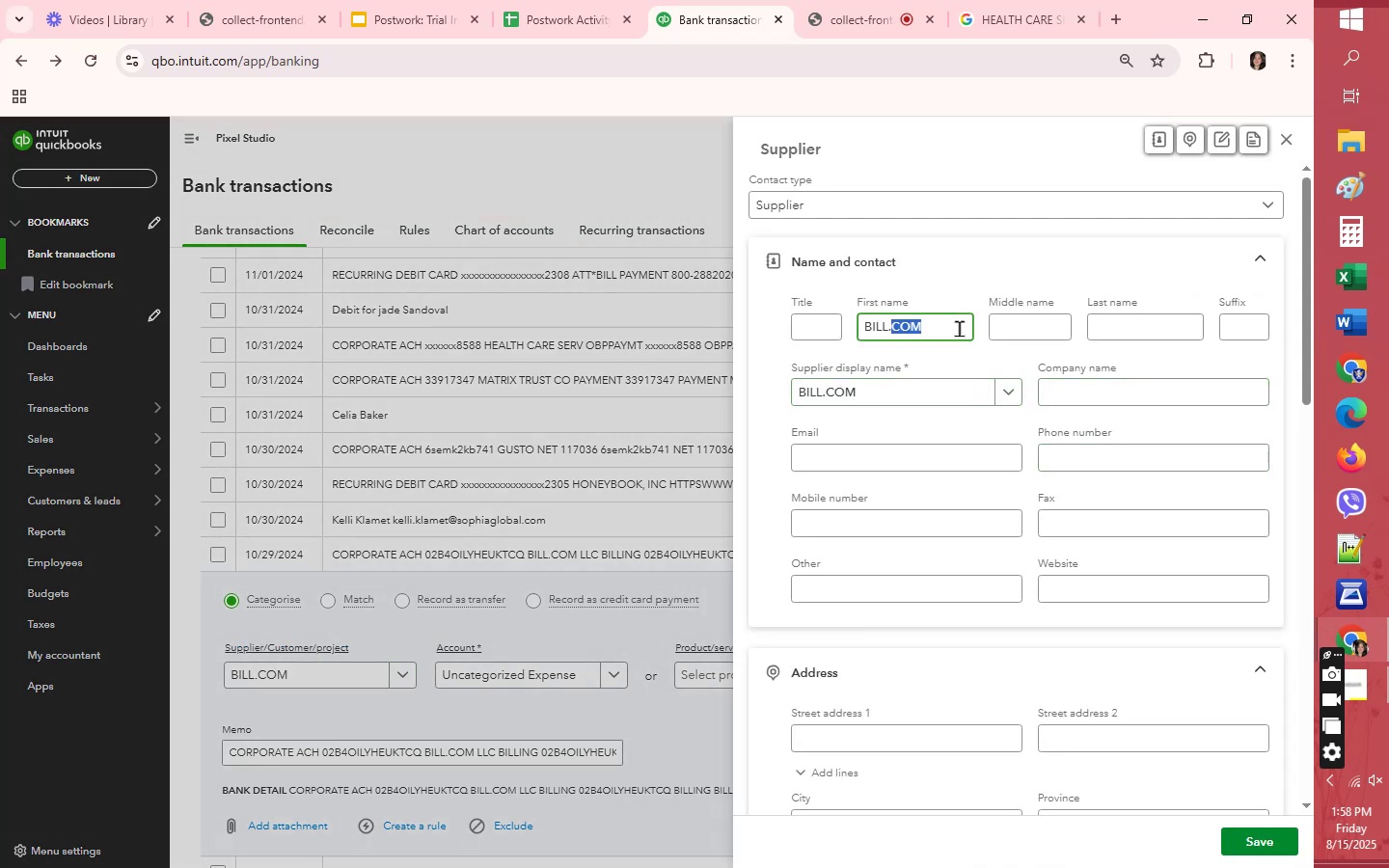 
triple_click([959, 328])
 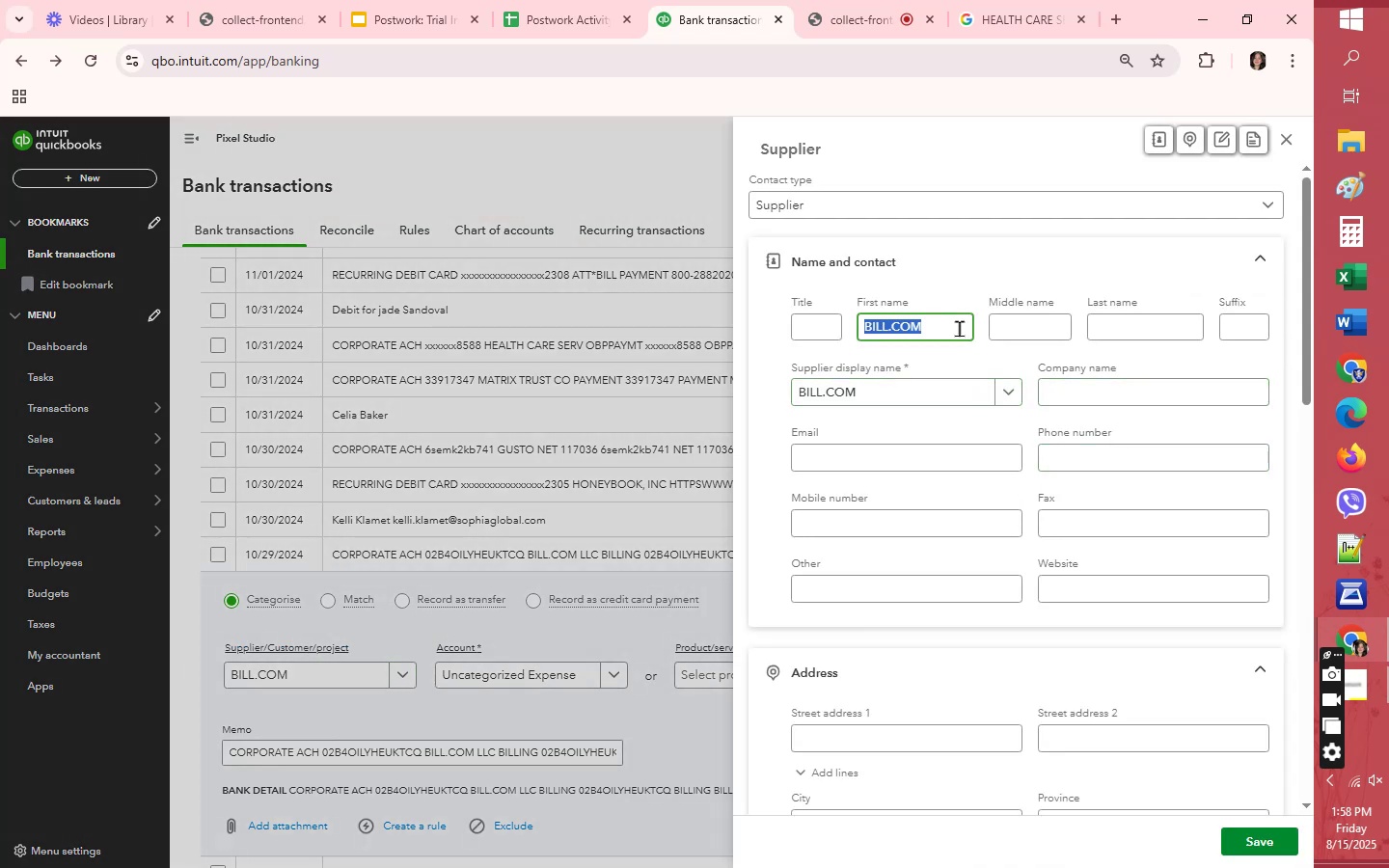 
key(Backspace)
 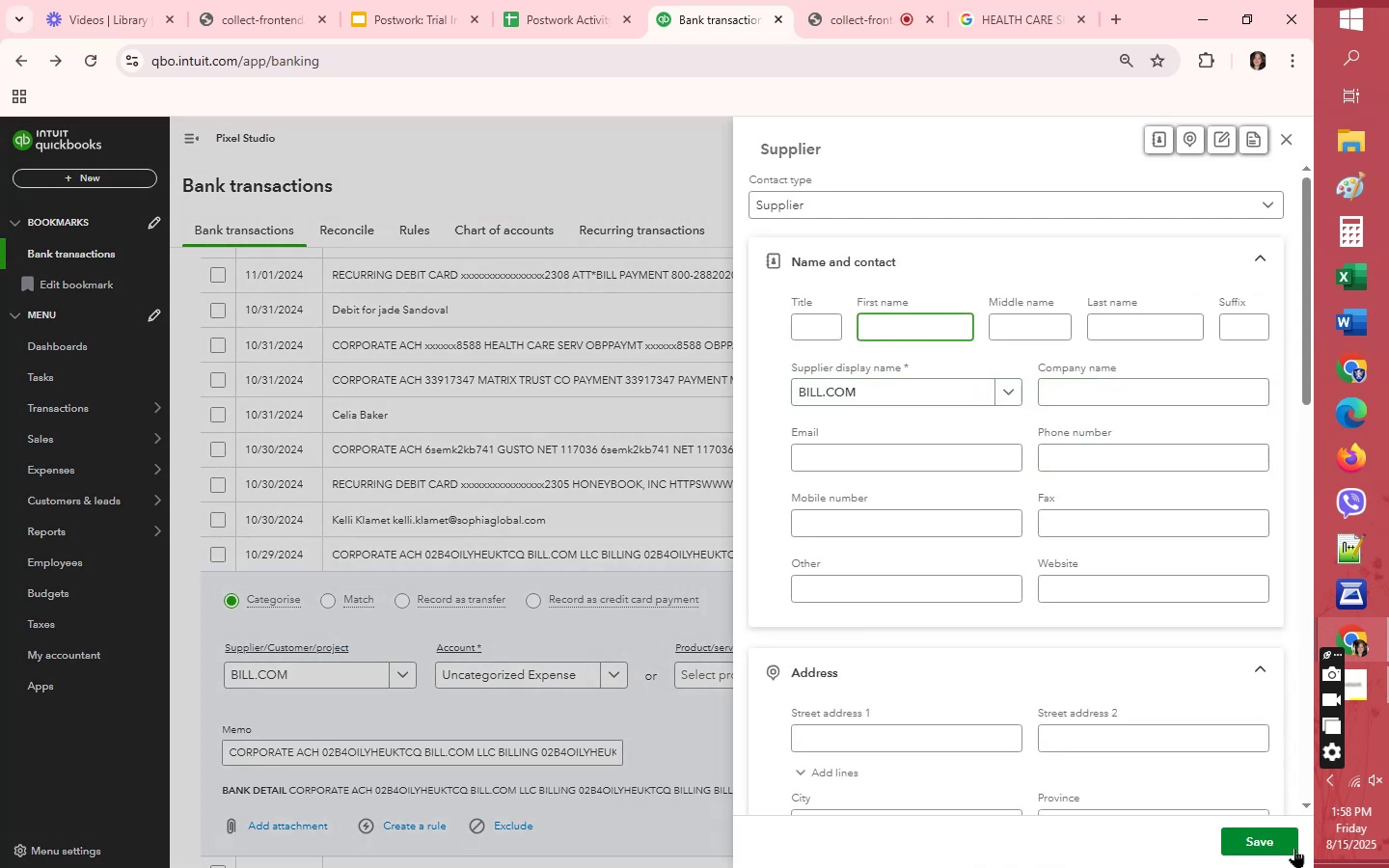 
left_click([1284, 846])
 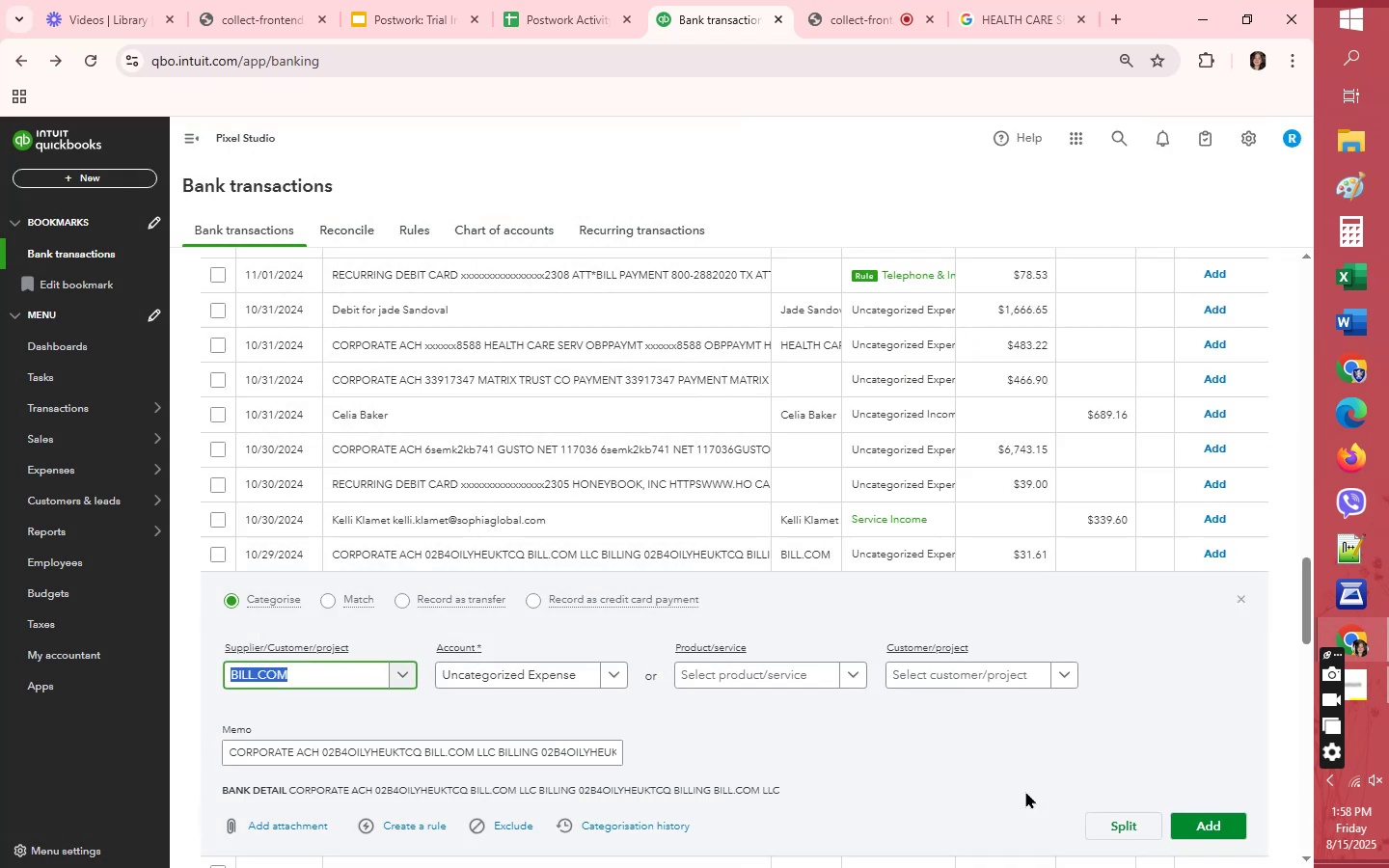 
left_click([569, 682])
 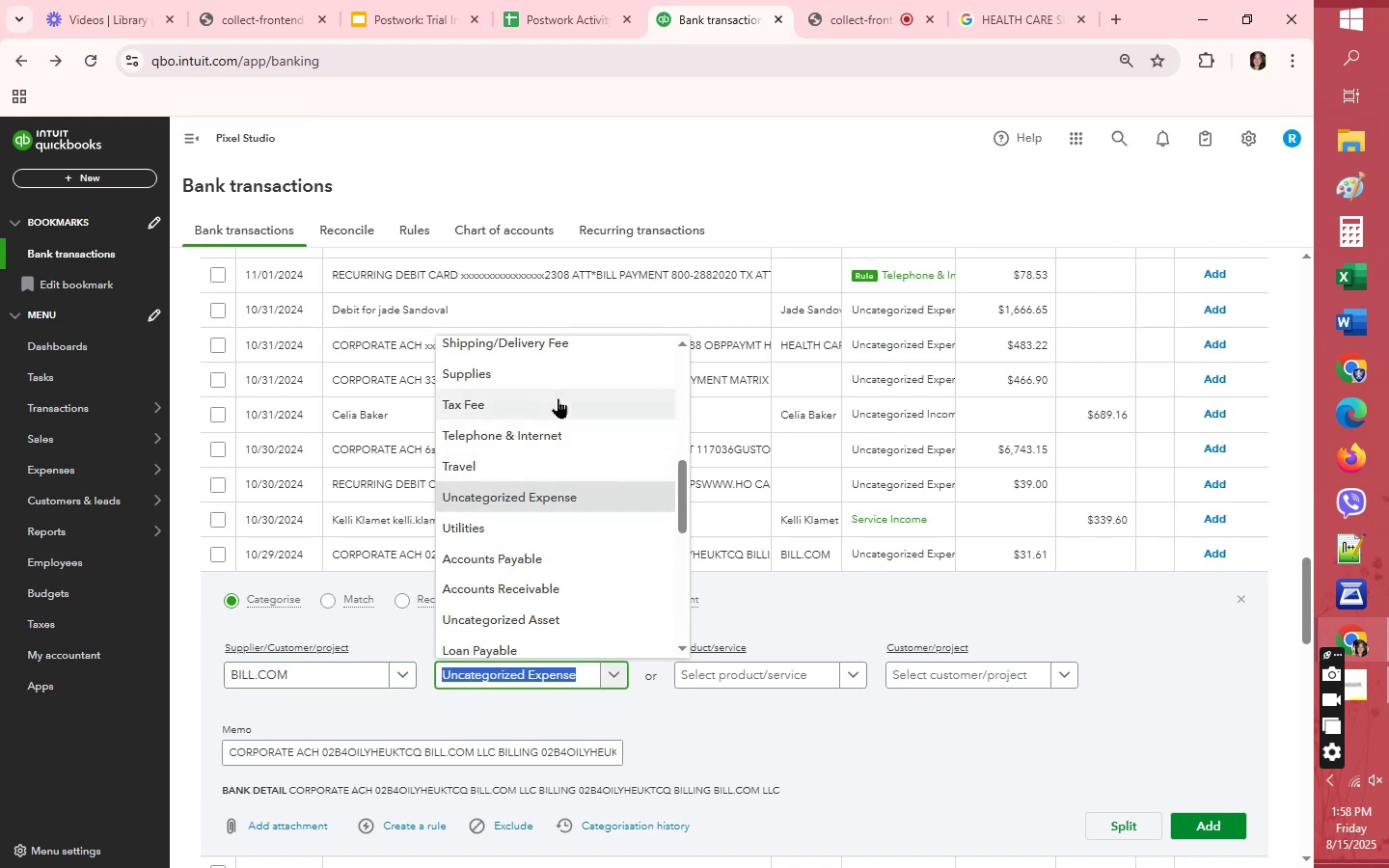 
scroll: coordinate [552, 410], scroll_direction: up, amount: 2.0
 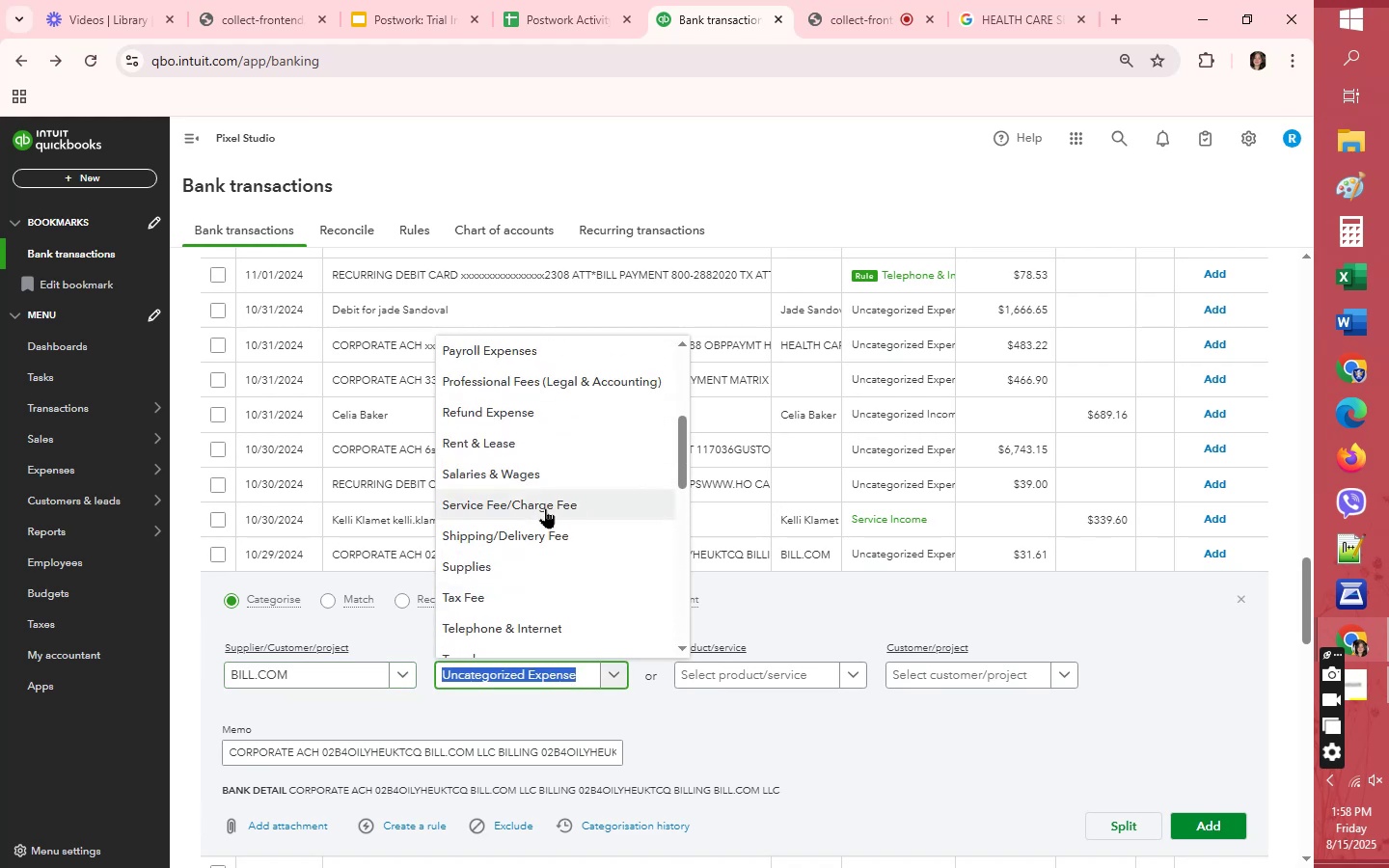 
left_click([545, 502])
 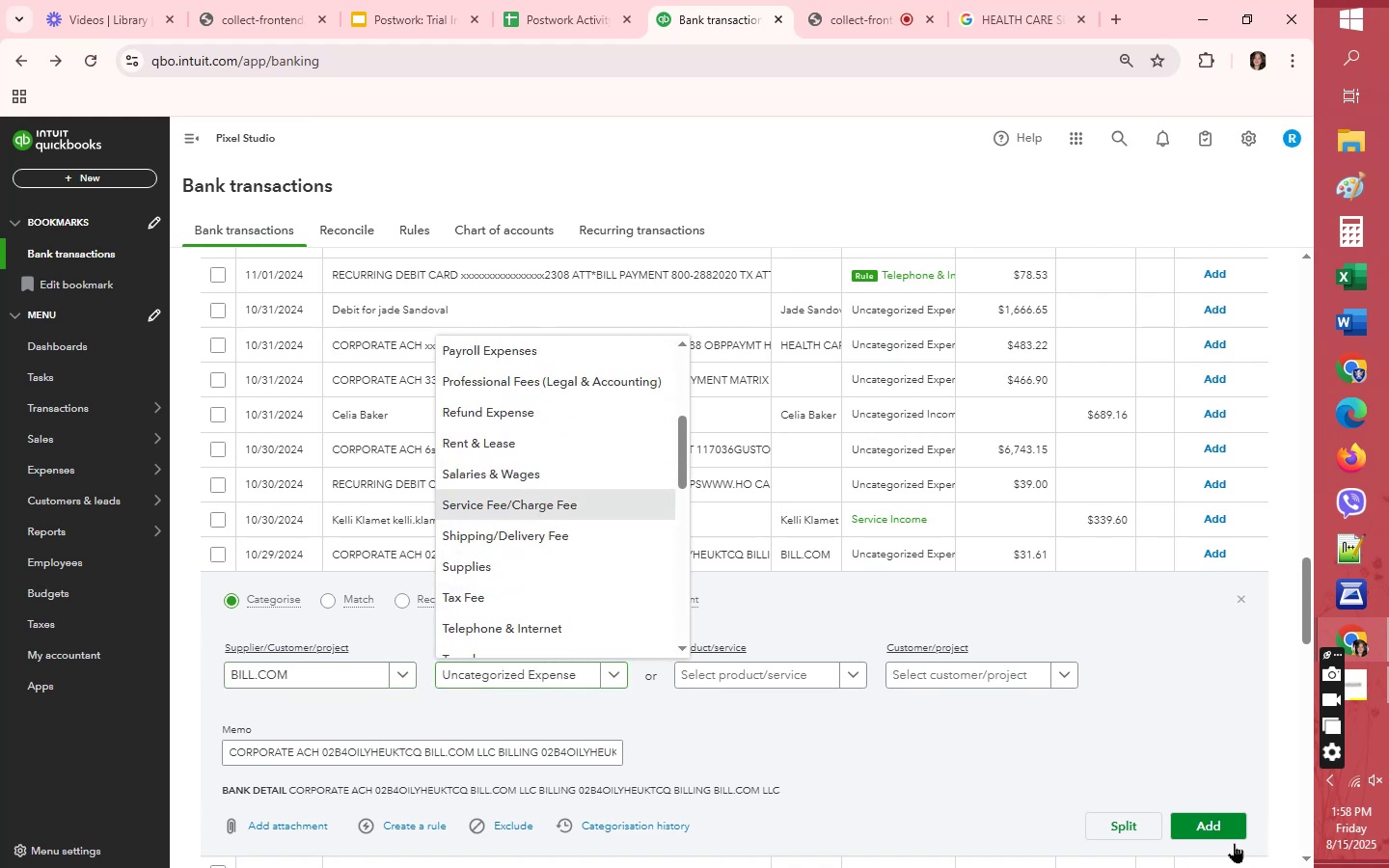 
left_click([1223, 833])
 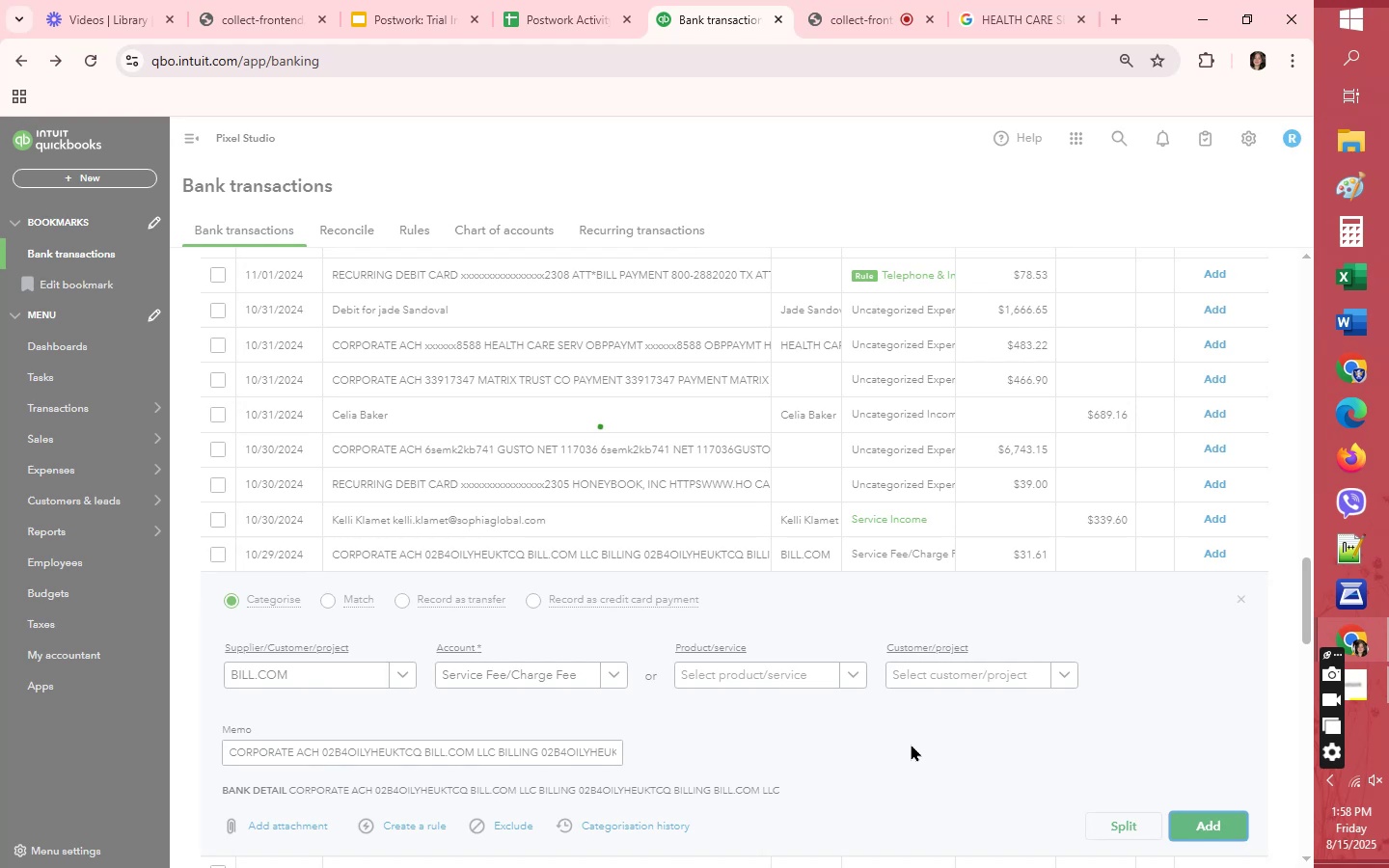 
wait(8.57)
 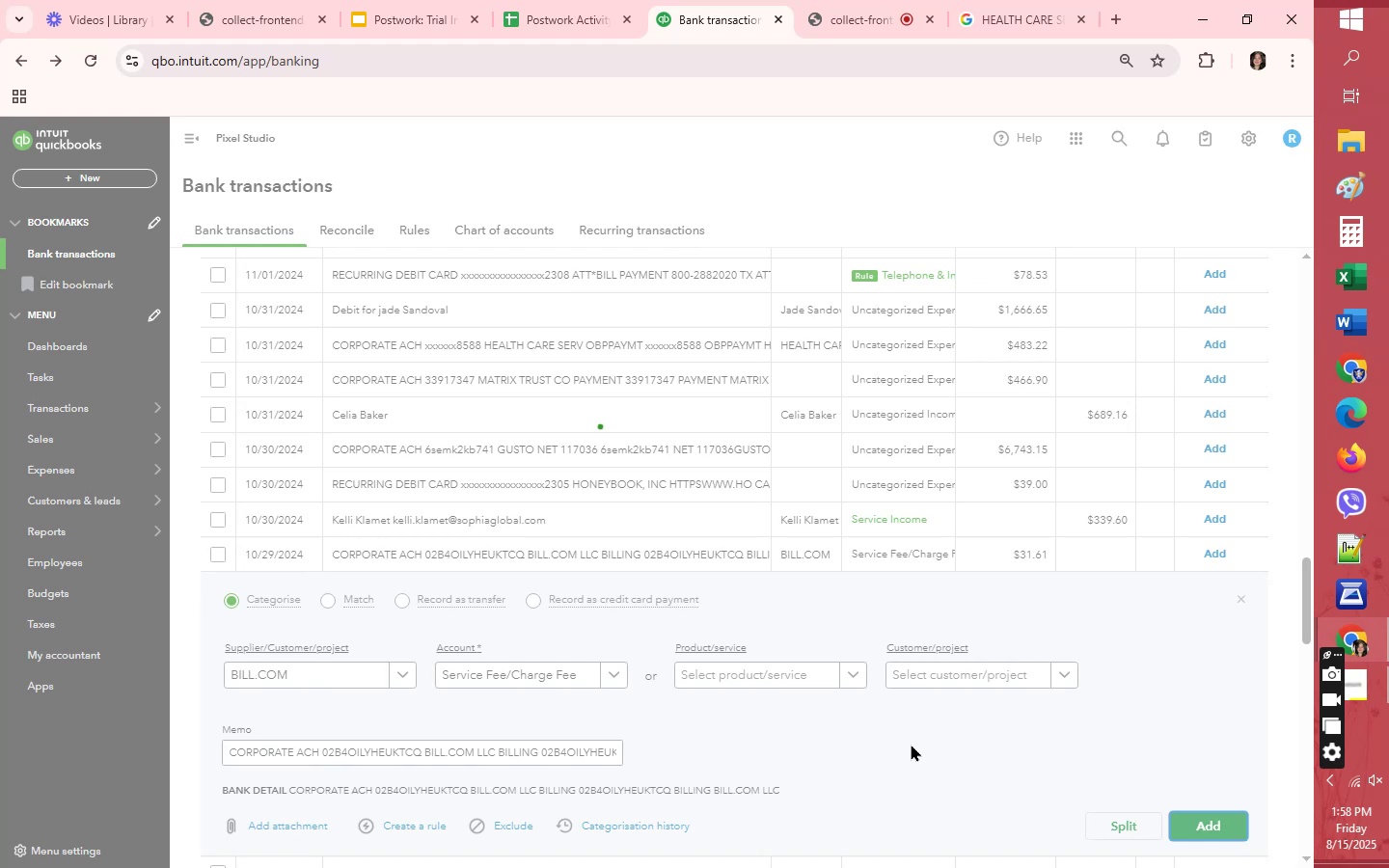 
scroll: coordinate [804, 597], scroll_direction: down, amount: 2.0
 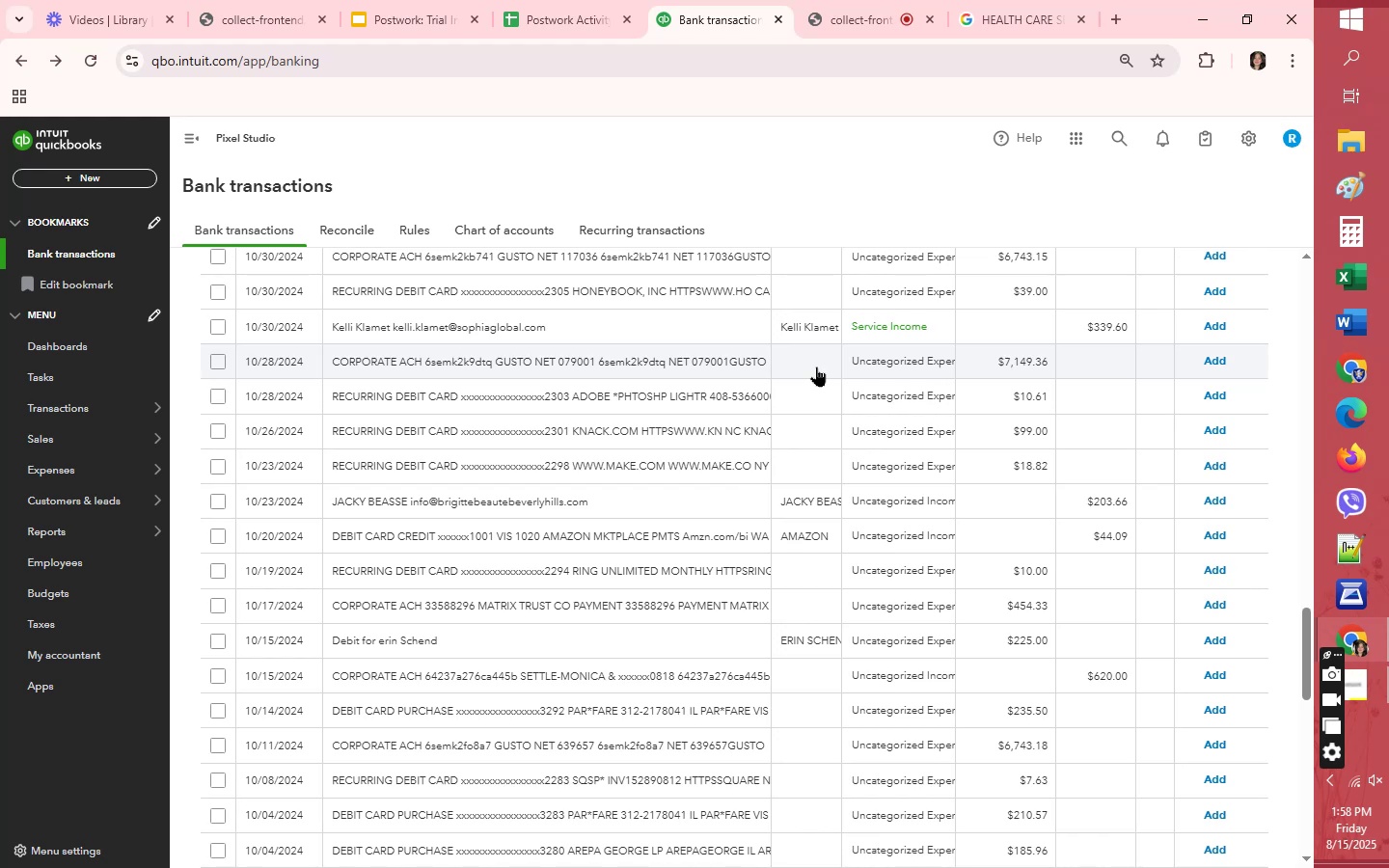 
wait(6.94)
 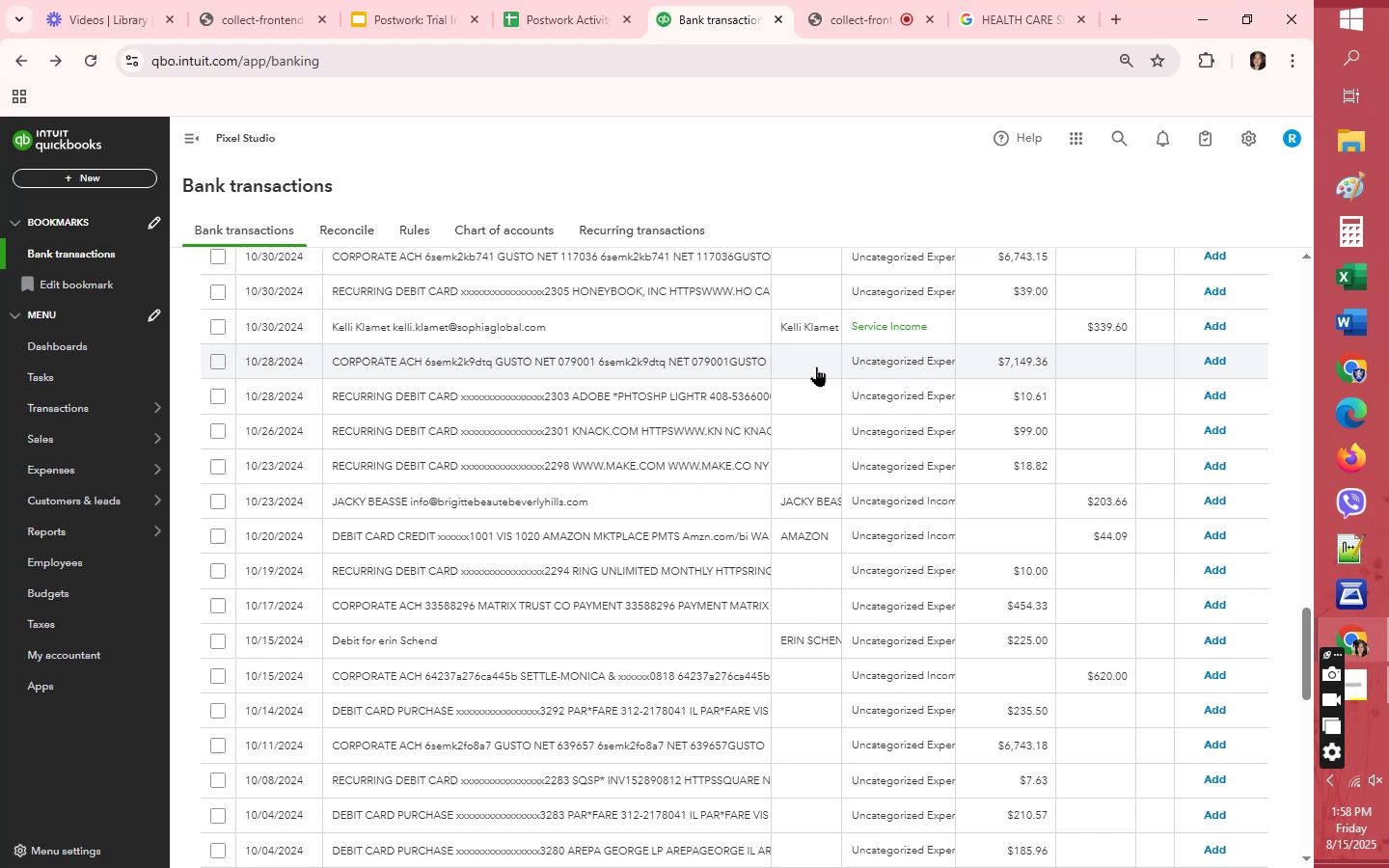 
left_click([808, 401])
 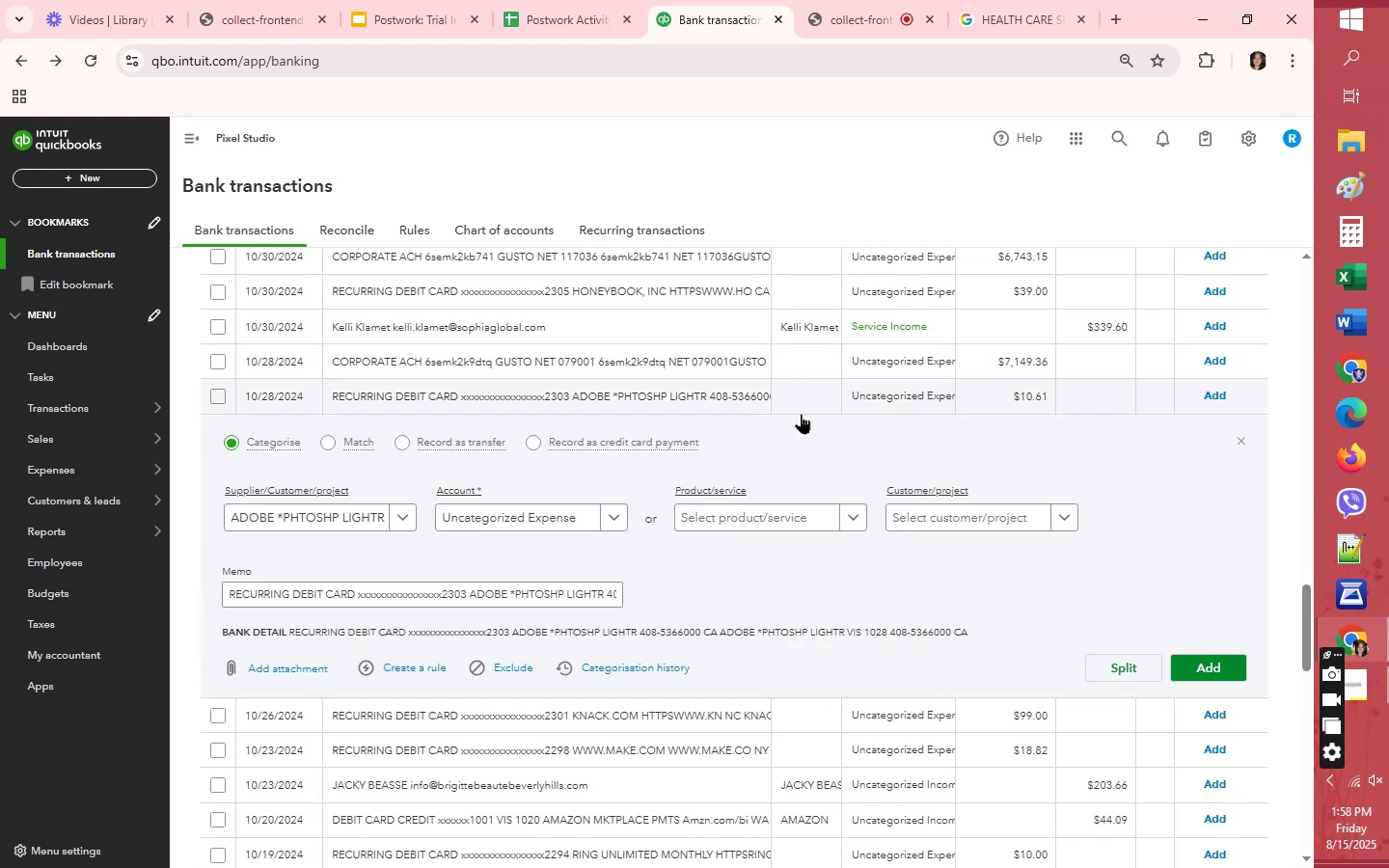 
left_click([535, 516])
 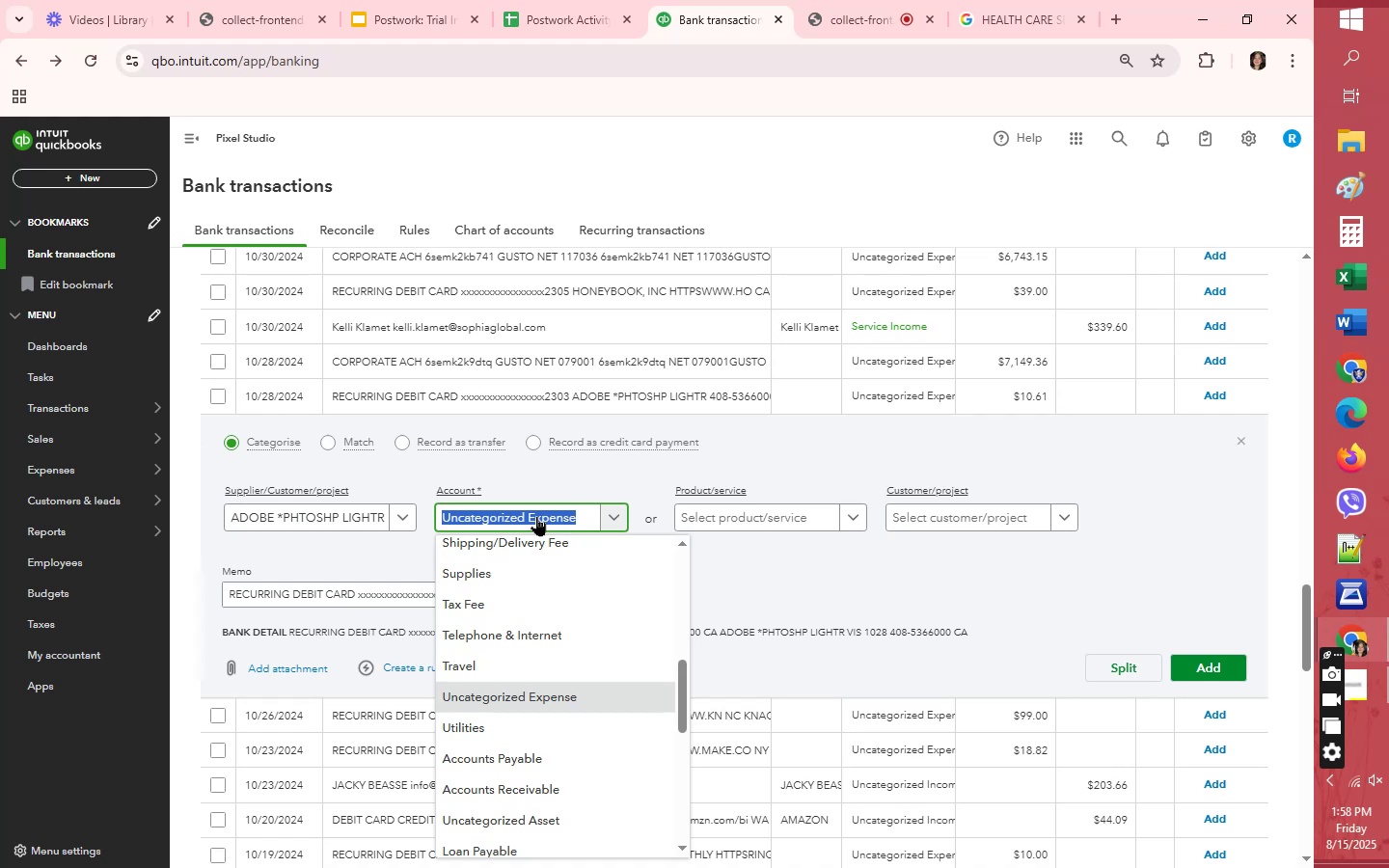 
scroll: coordinate [564, 616], scroll_direction: up, amount: 1.0
 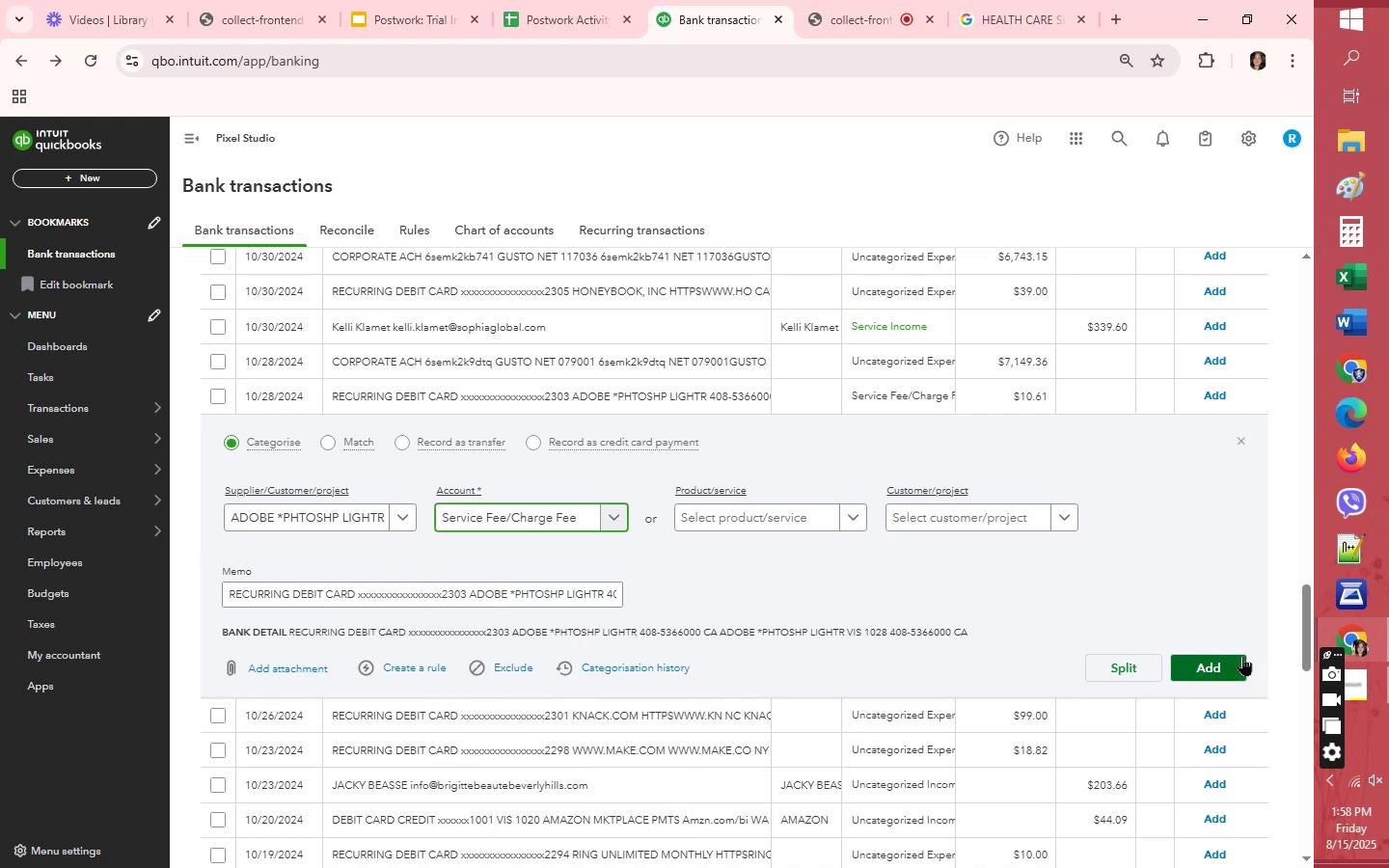 
left_click([1205, 665])
 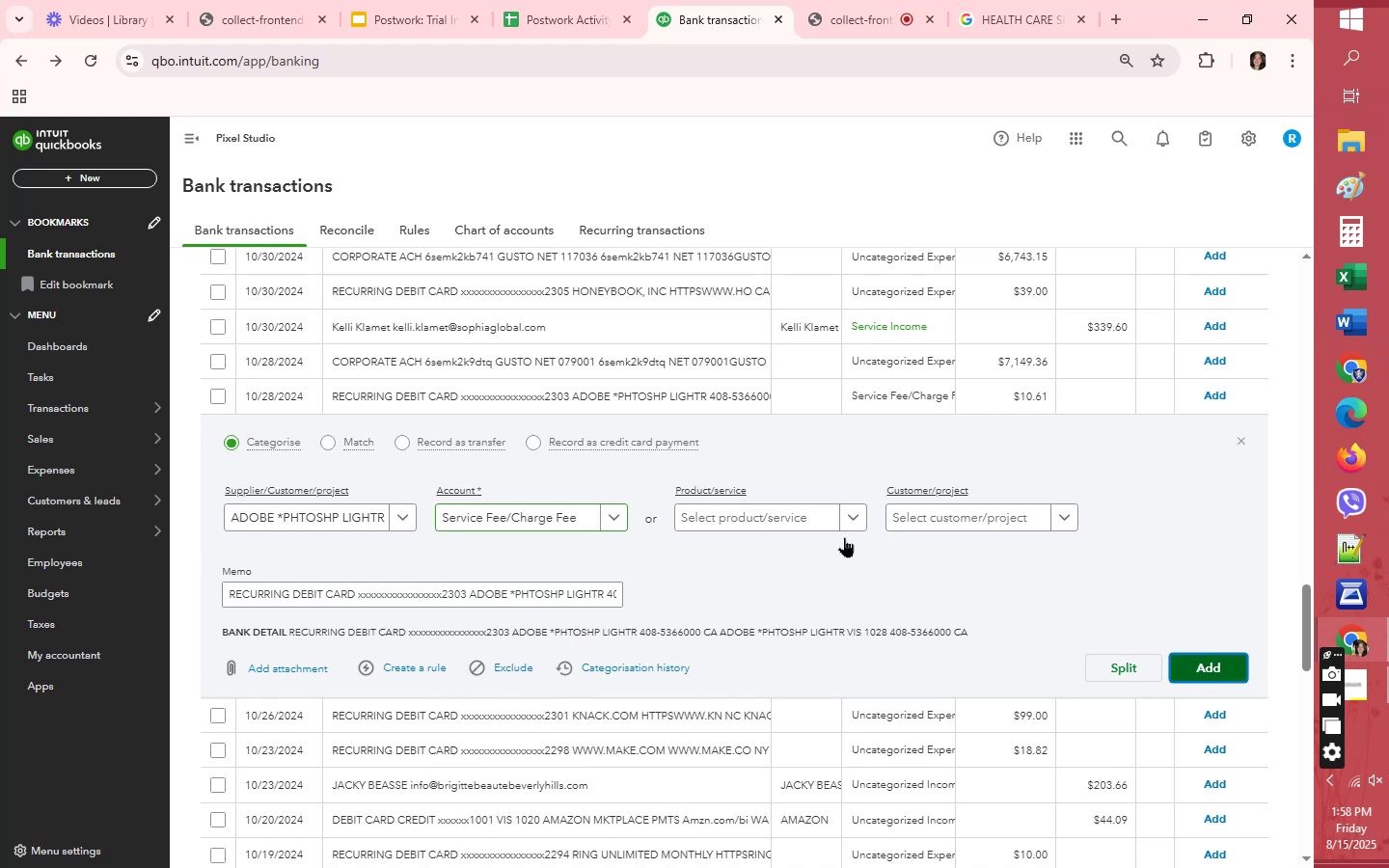 
scroll: coordinate [941, 690], scroll_direction: down, amount: 55.0
 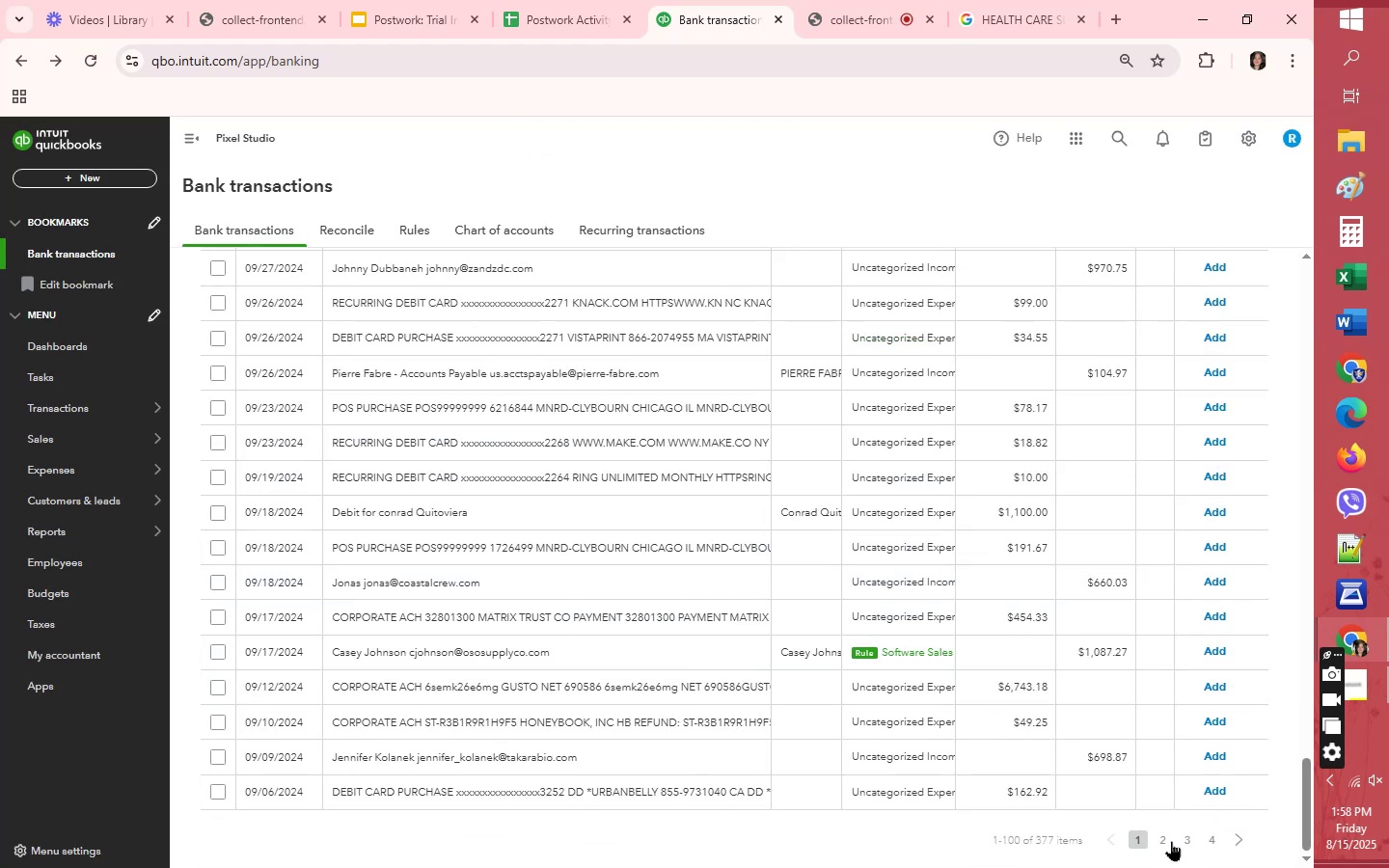 
left_click([1163, 838])
 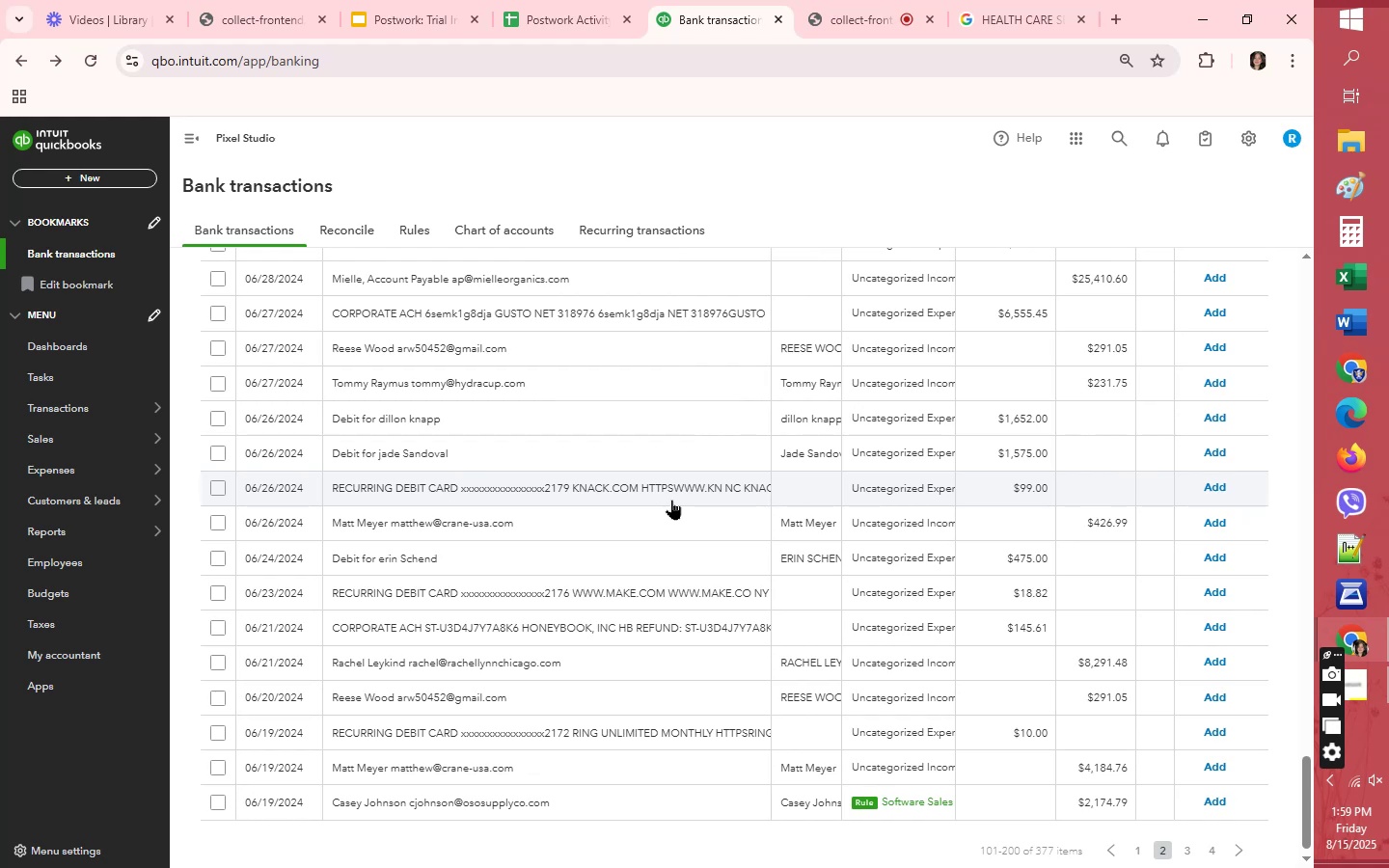 
wait(7.18)
 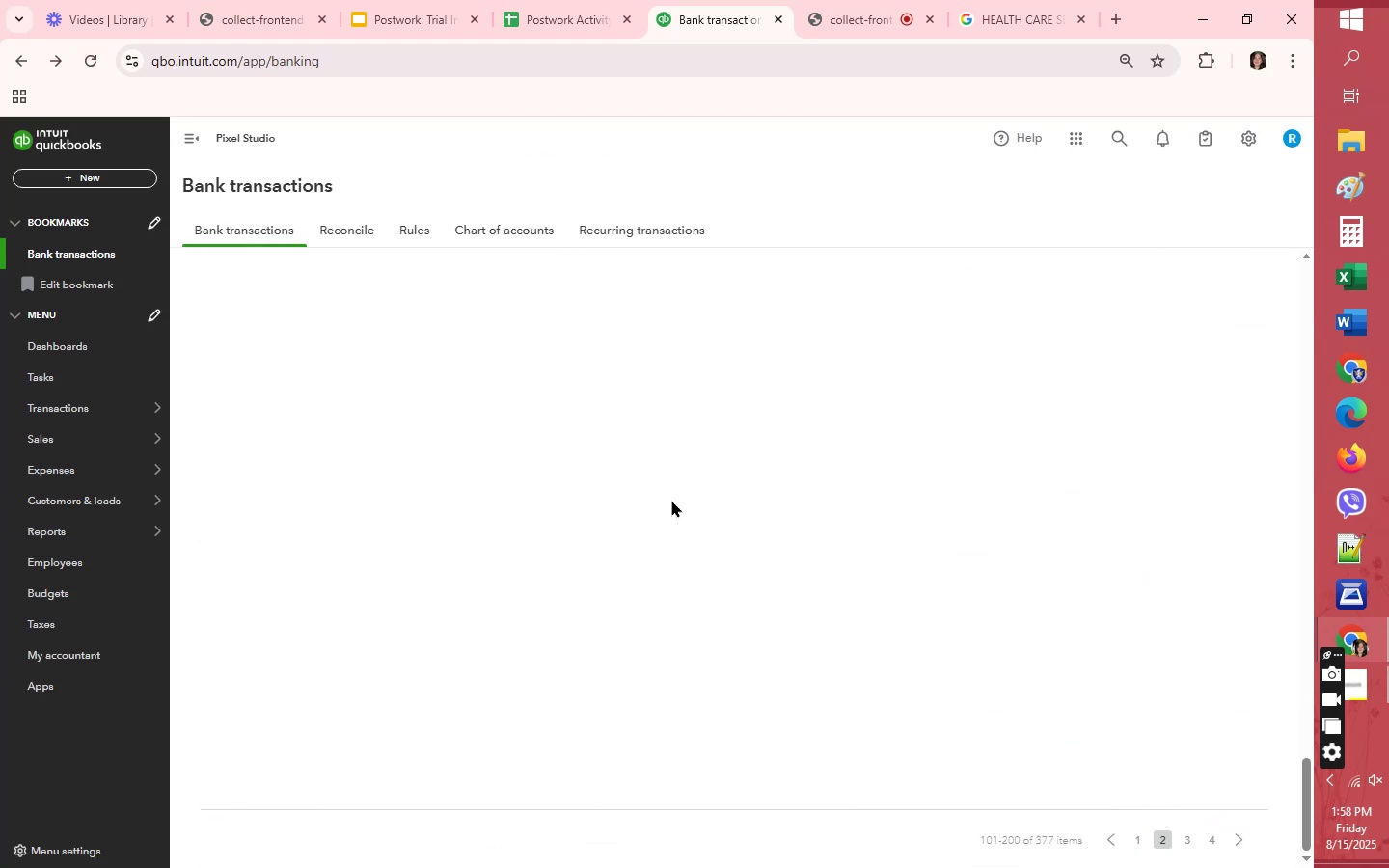 
left_click([913, 353])
 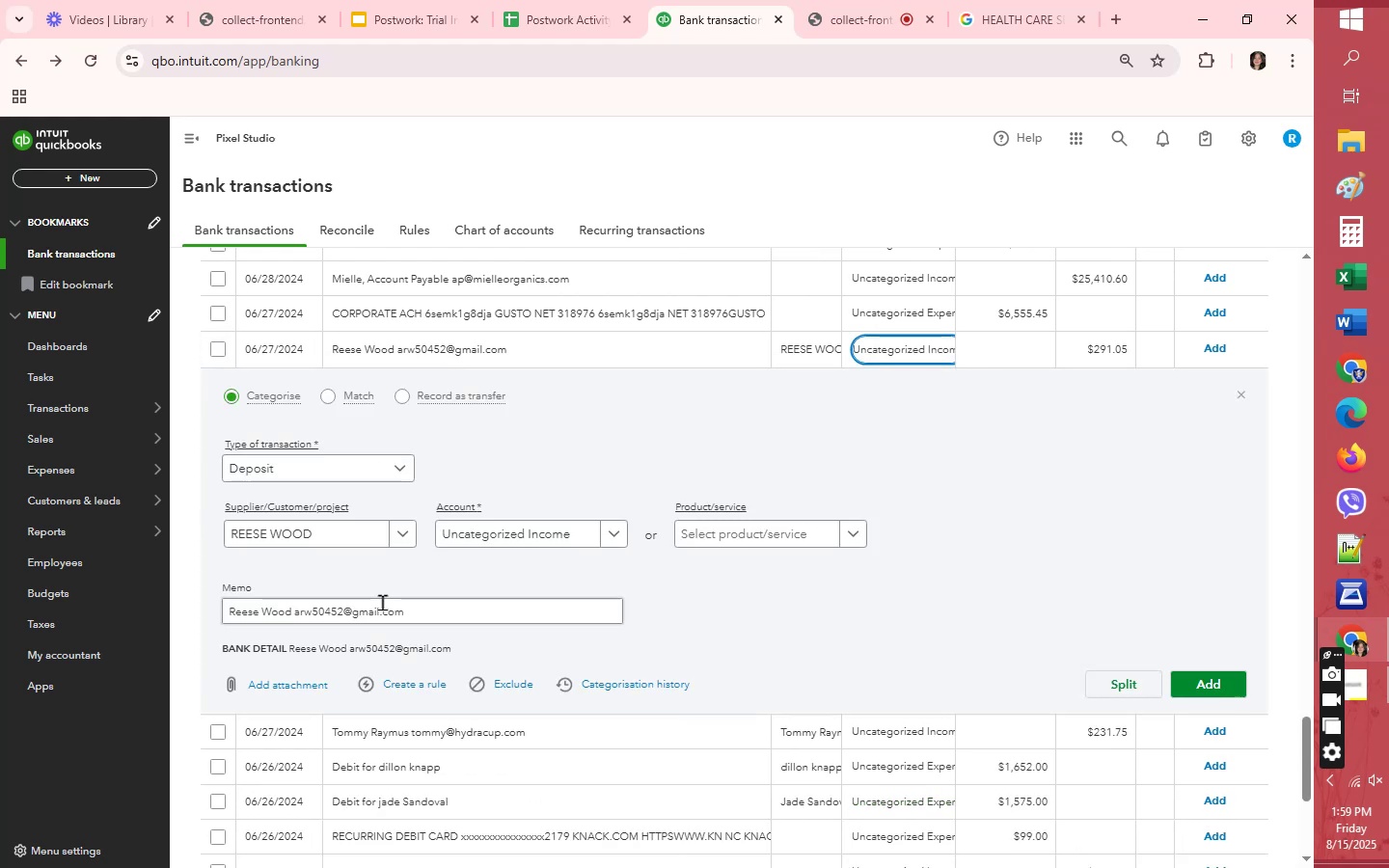 
left_click([477, 528])
 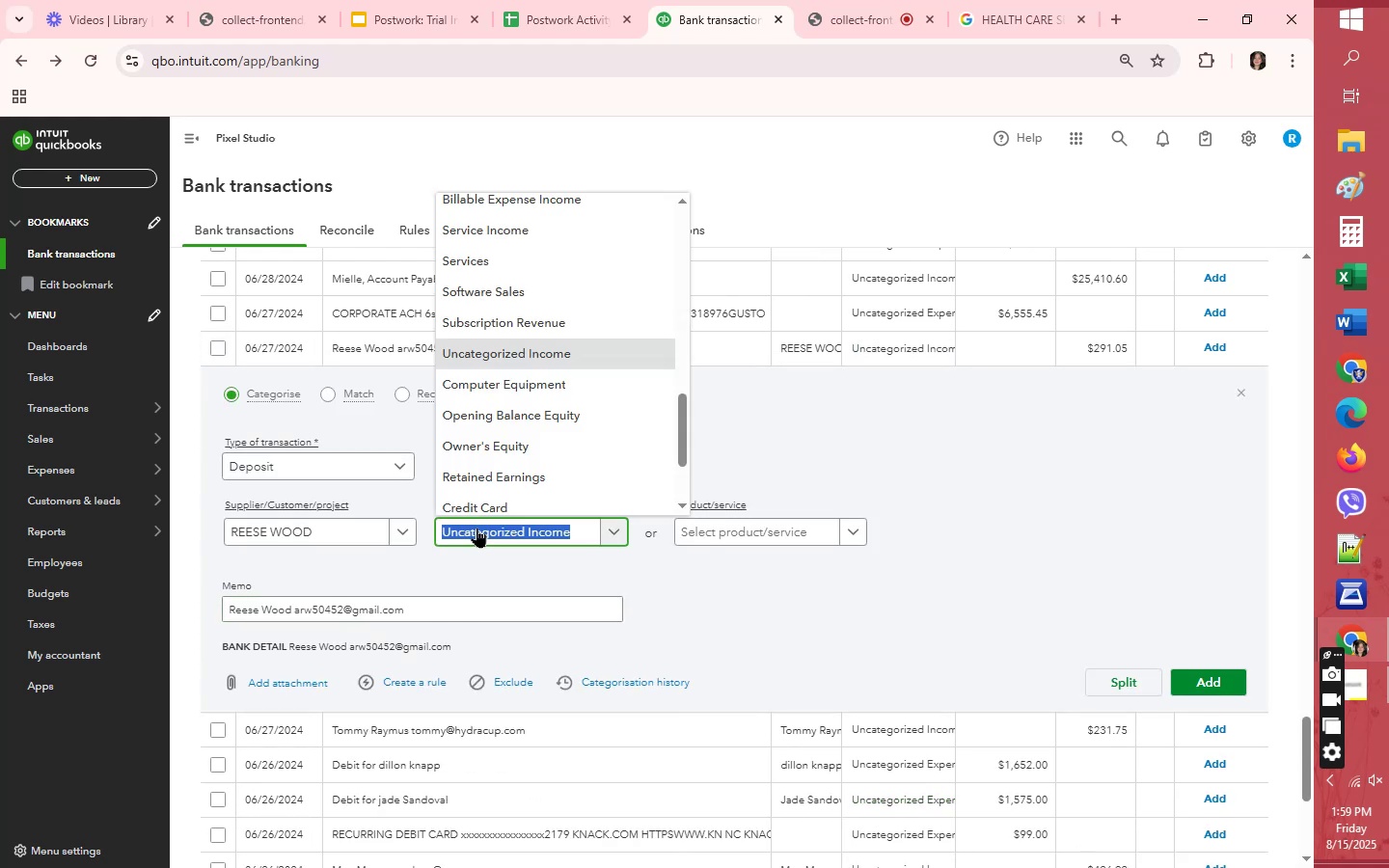 
type(SE)
 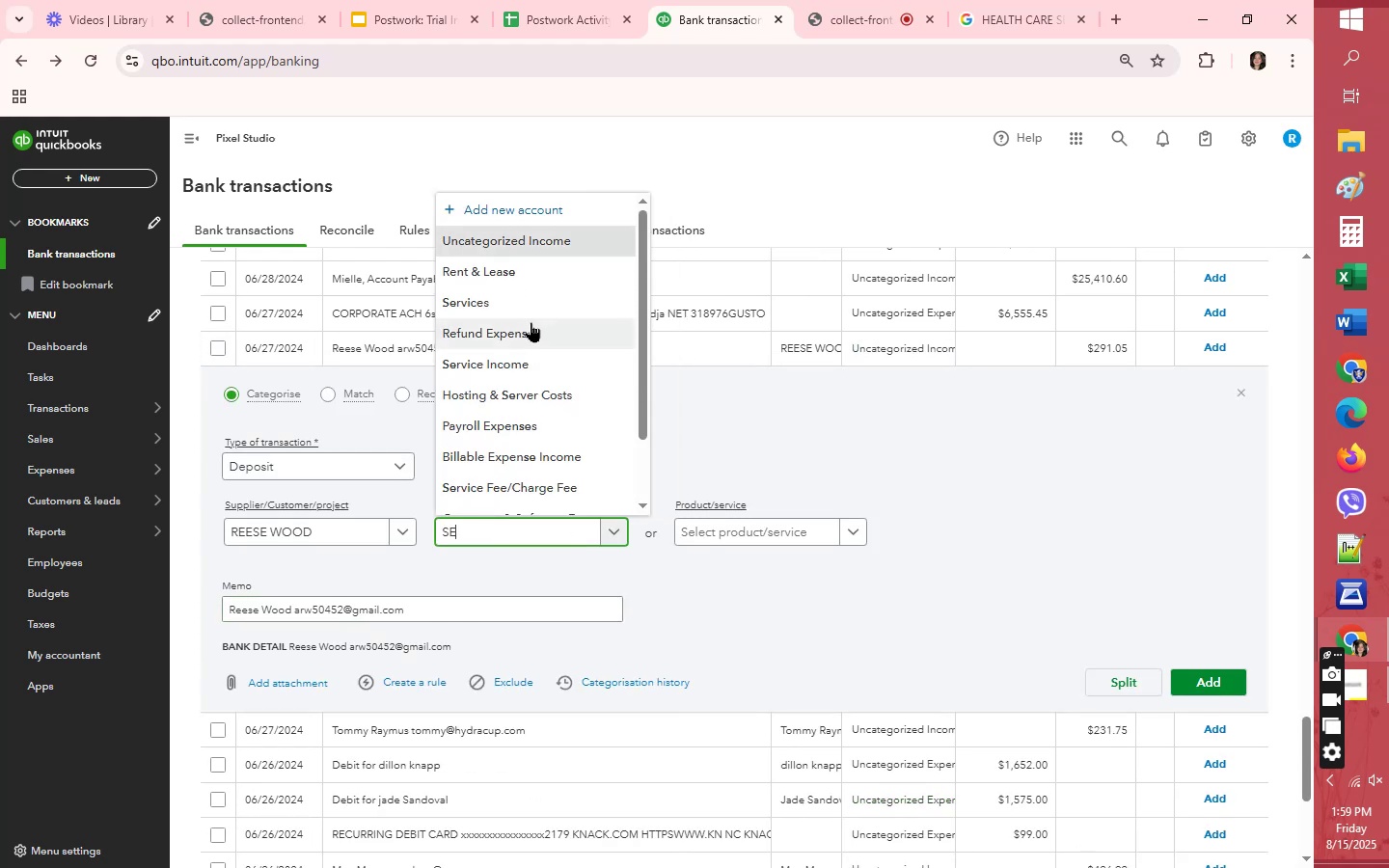 
left_click([531, 368])
 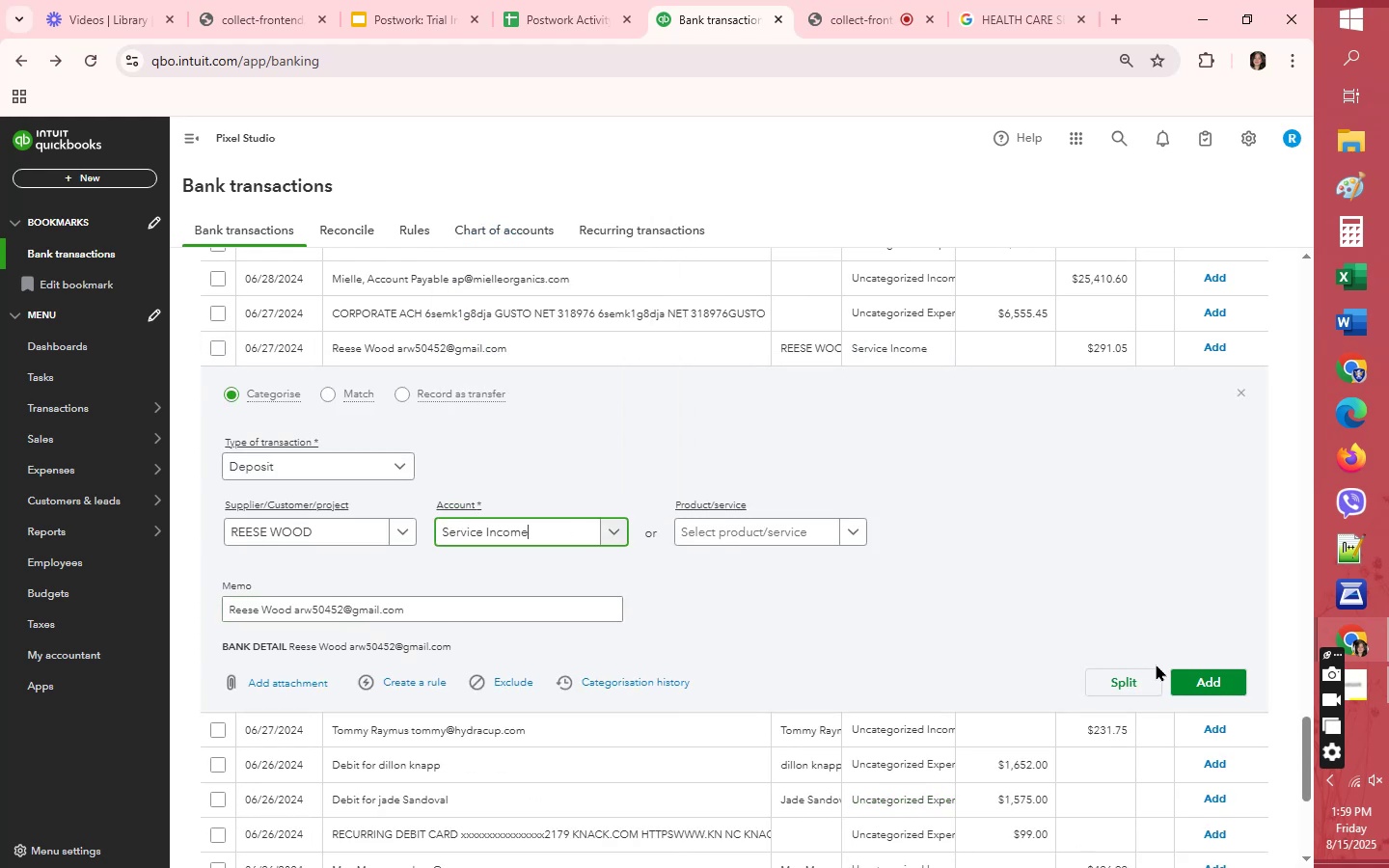 
left_click([1205, 680])
 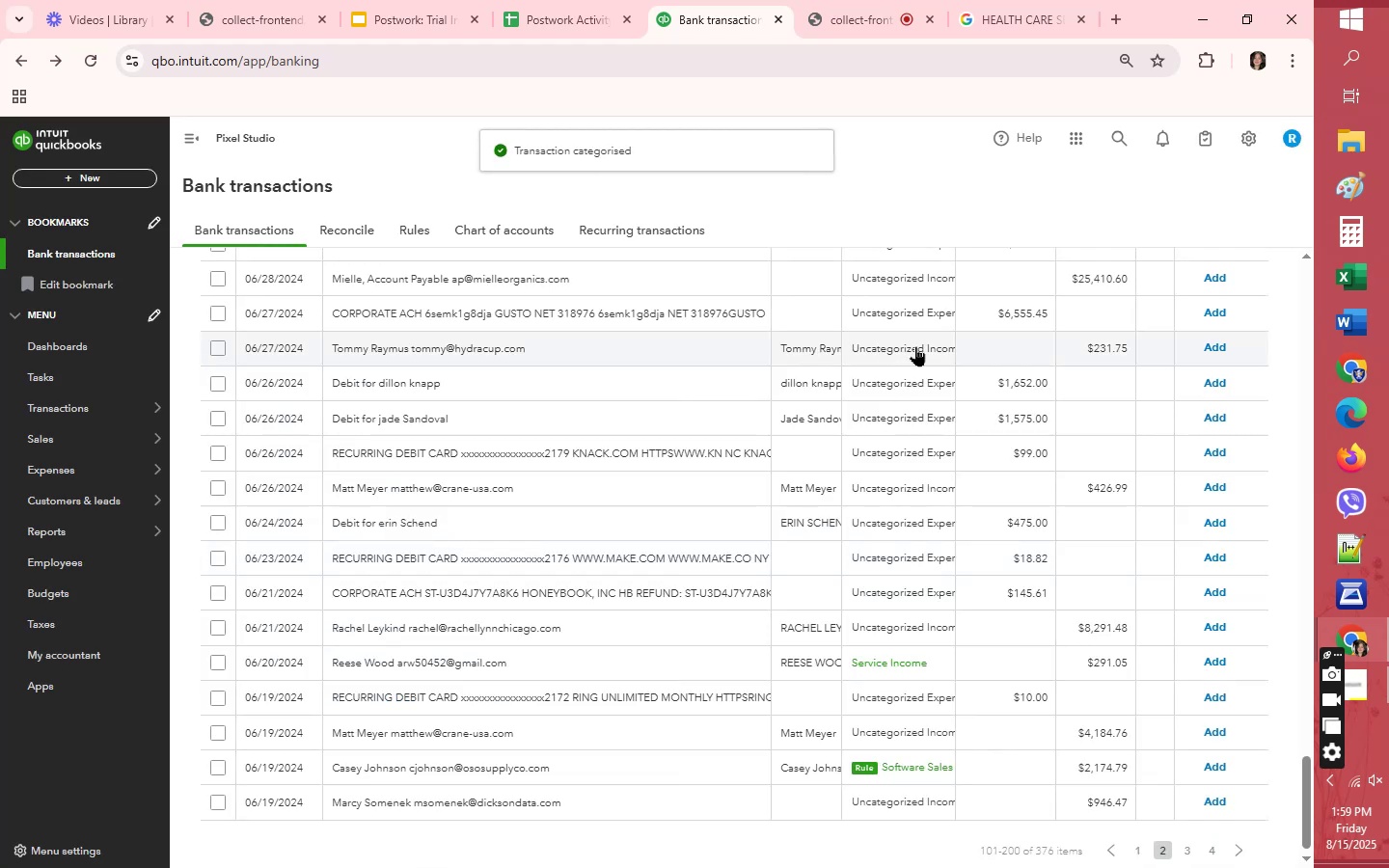 
wait(7.18)
 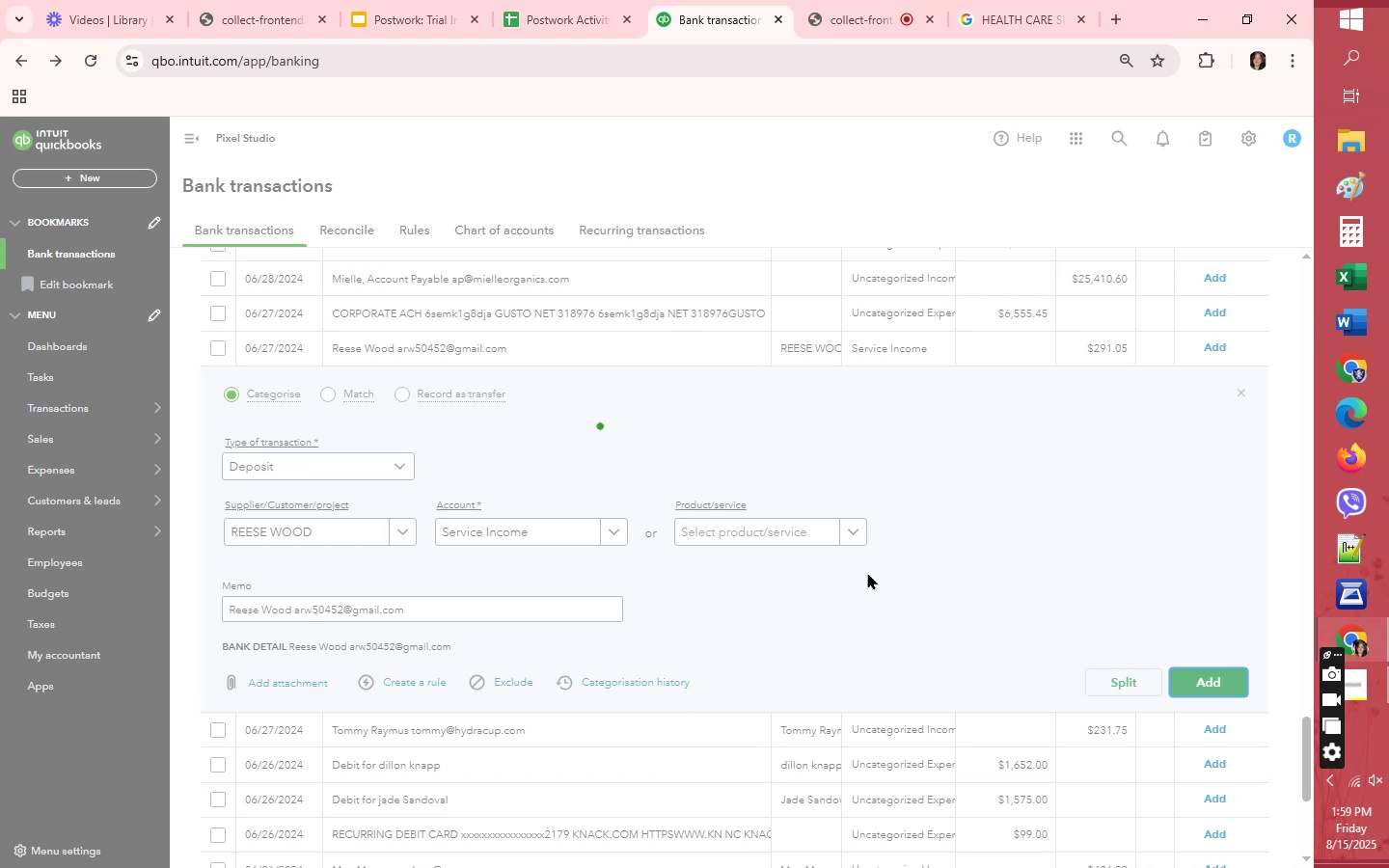 
left_click([917, 346])
 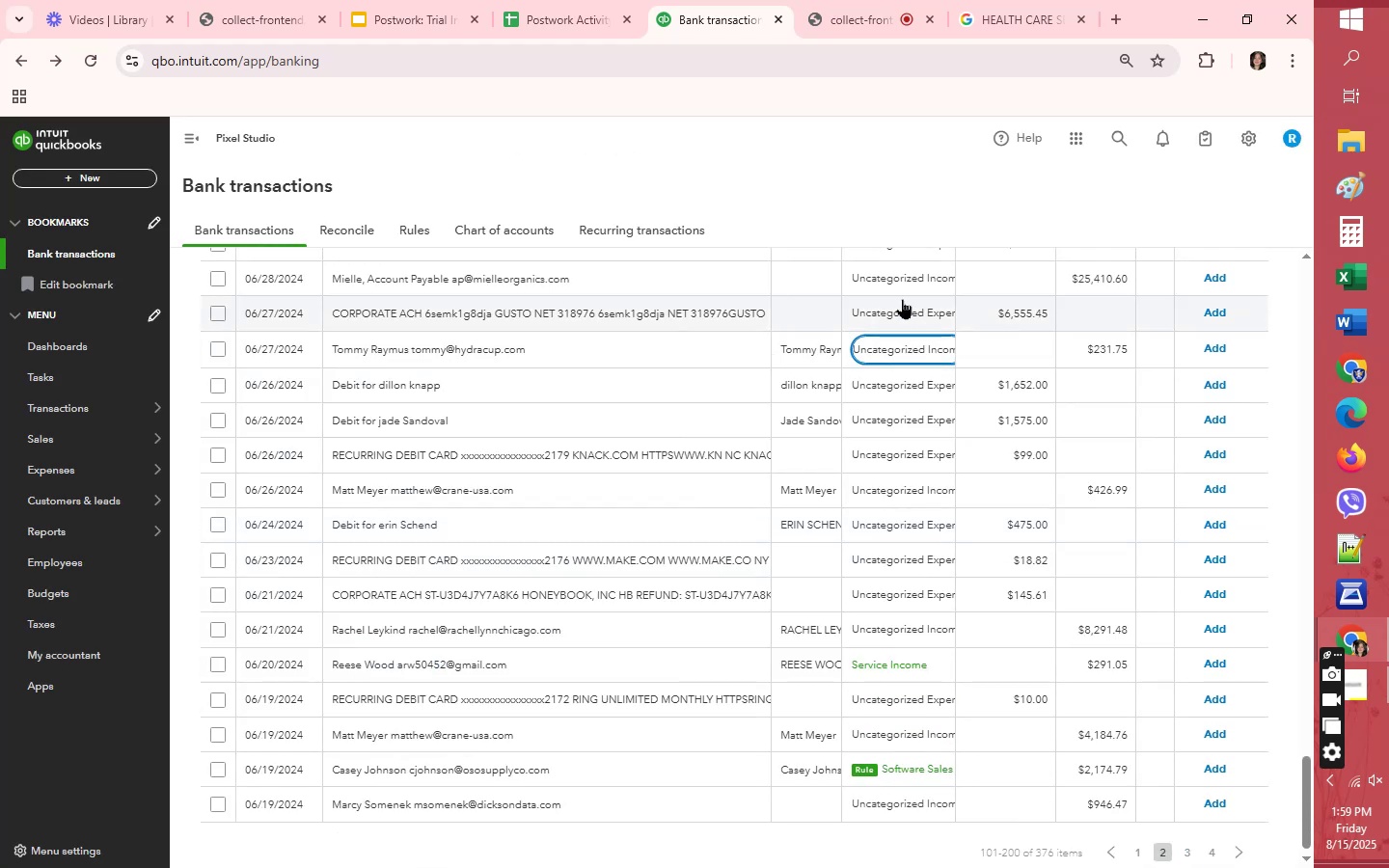 
left_click([904, 348])
 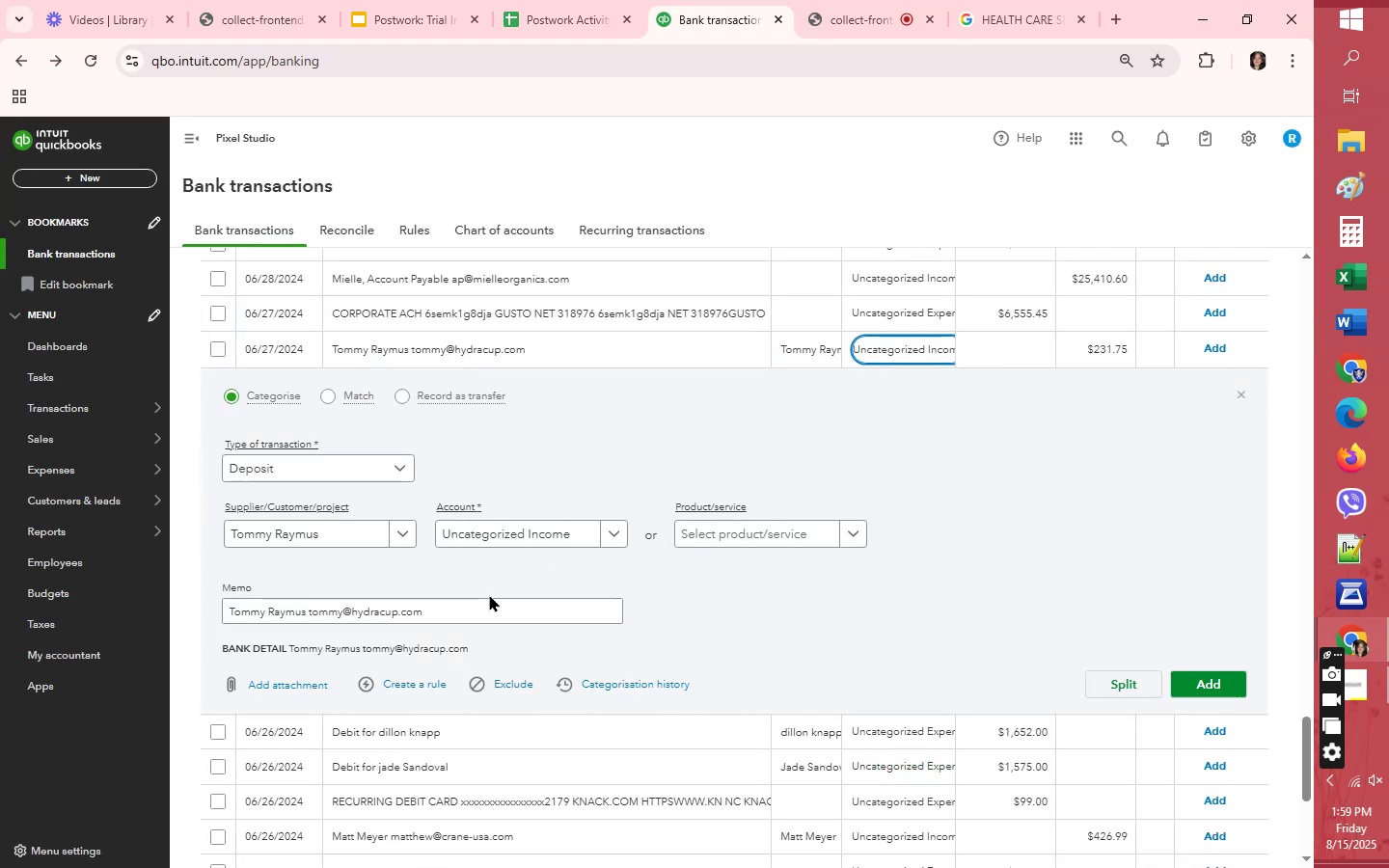 
left_click([523, 540])
 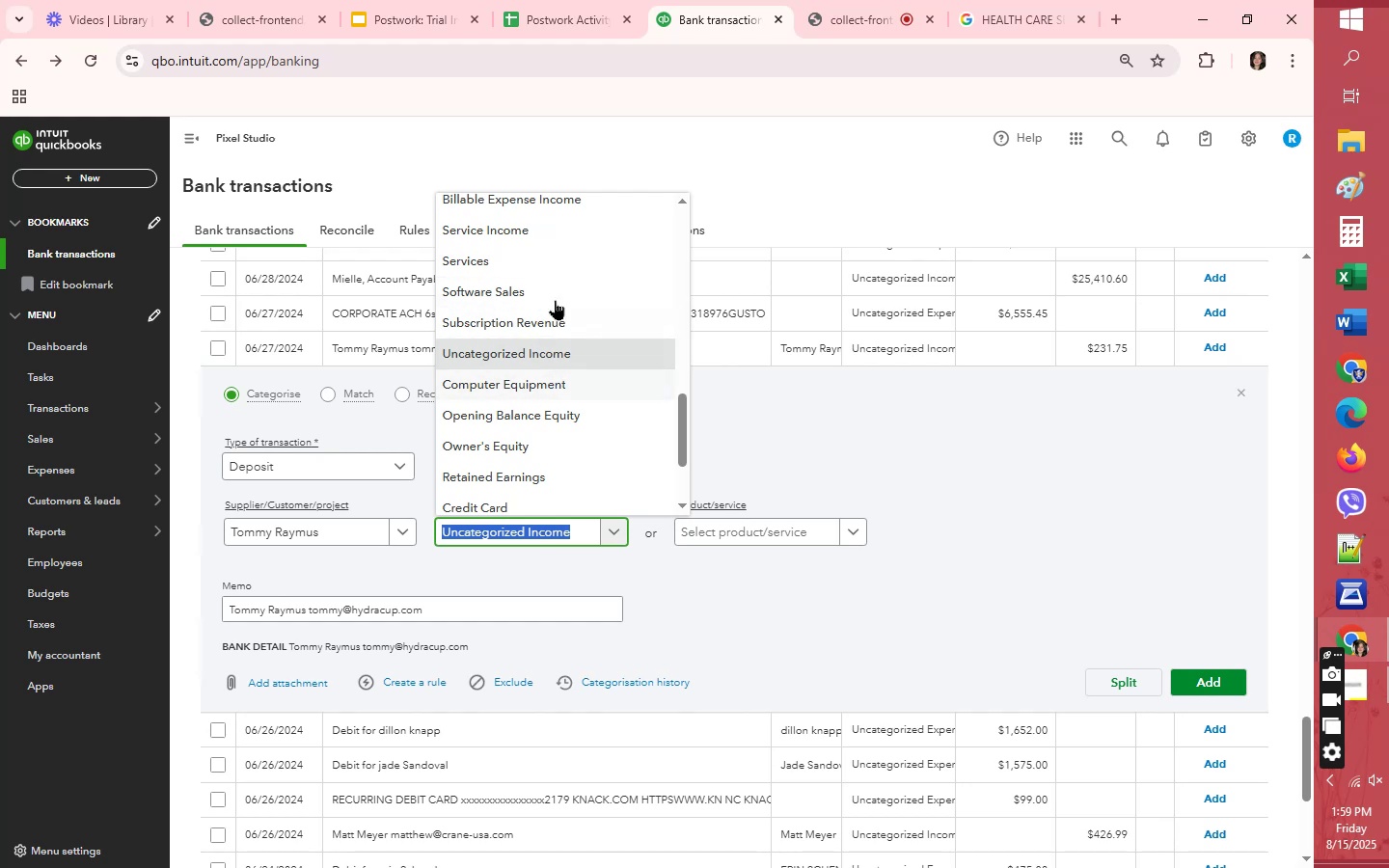 
left_click([558, 231])
 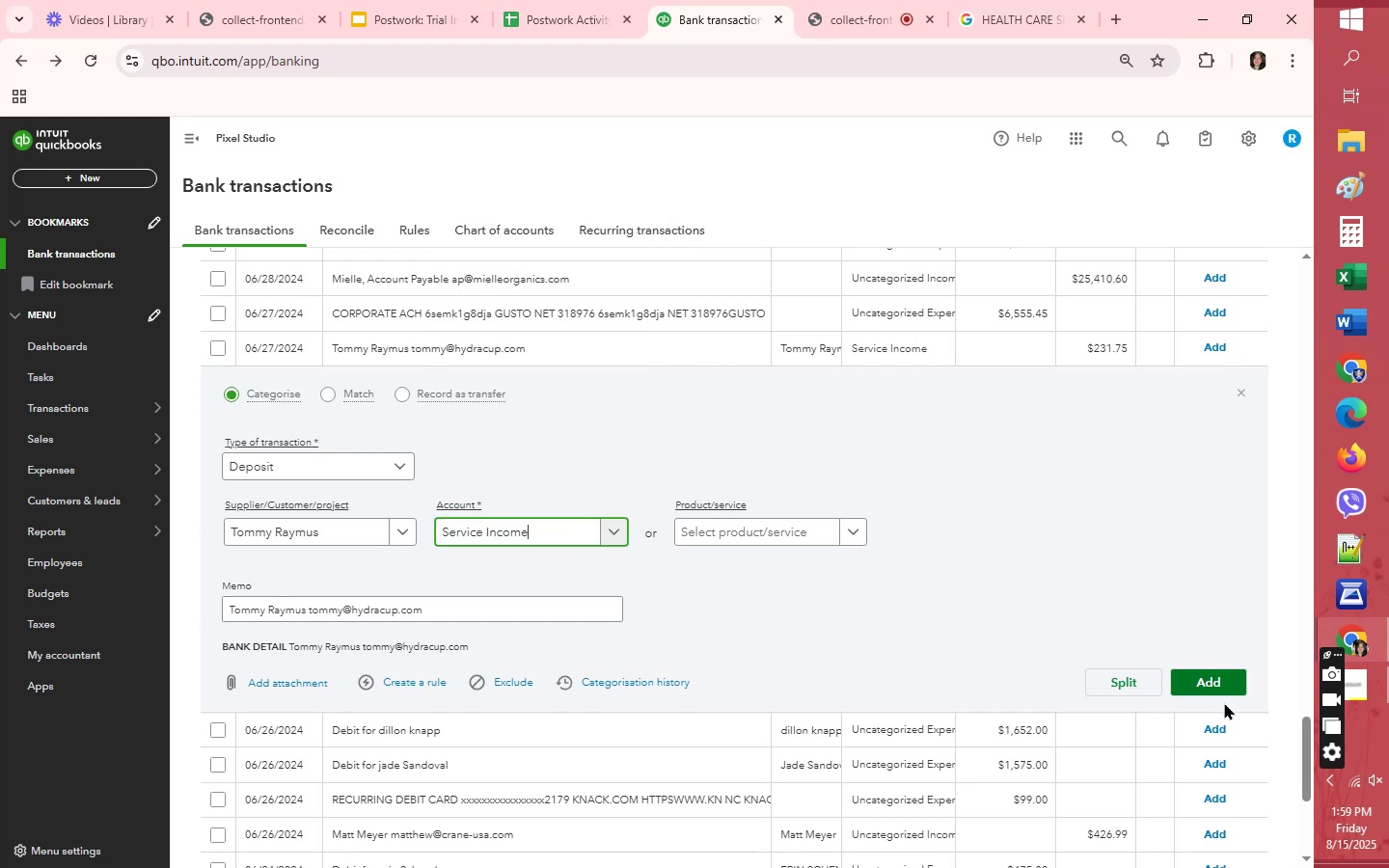 
left_click([1216, 688])
 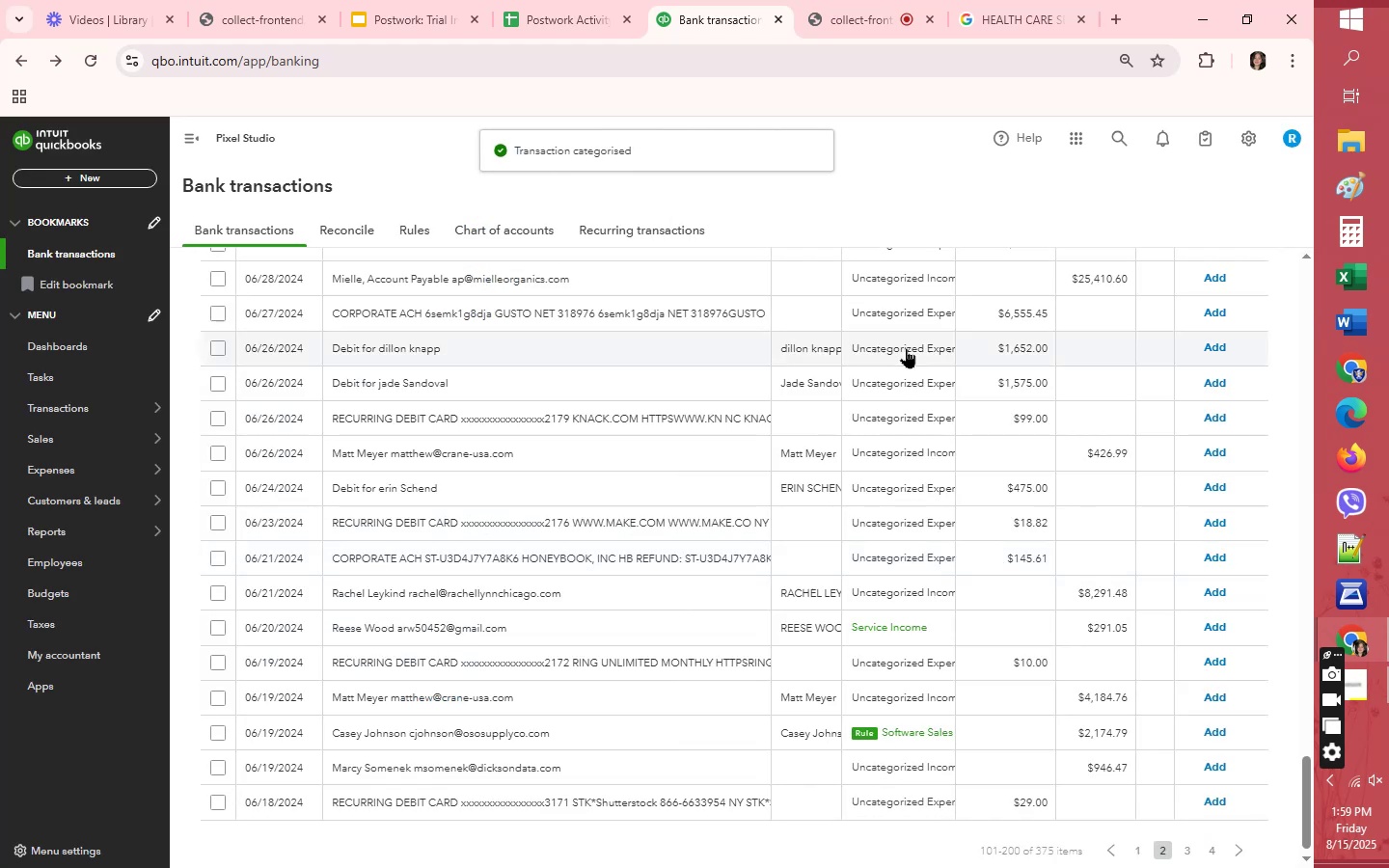 
wait(6.48)
 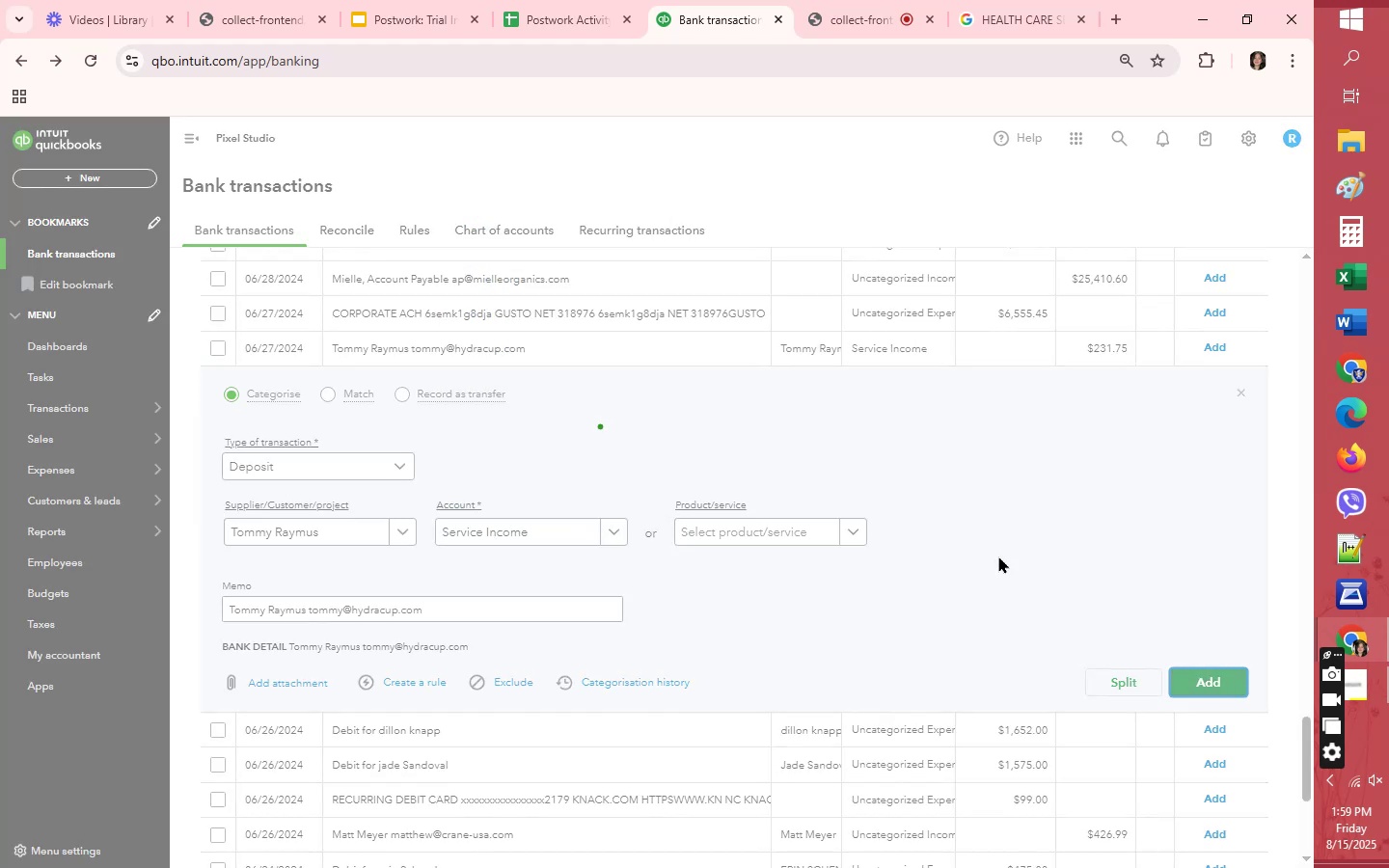 
left_click([896, 453])
 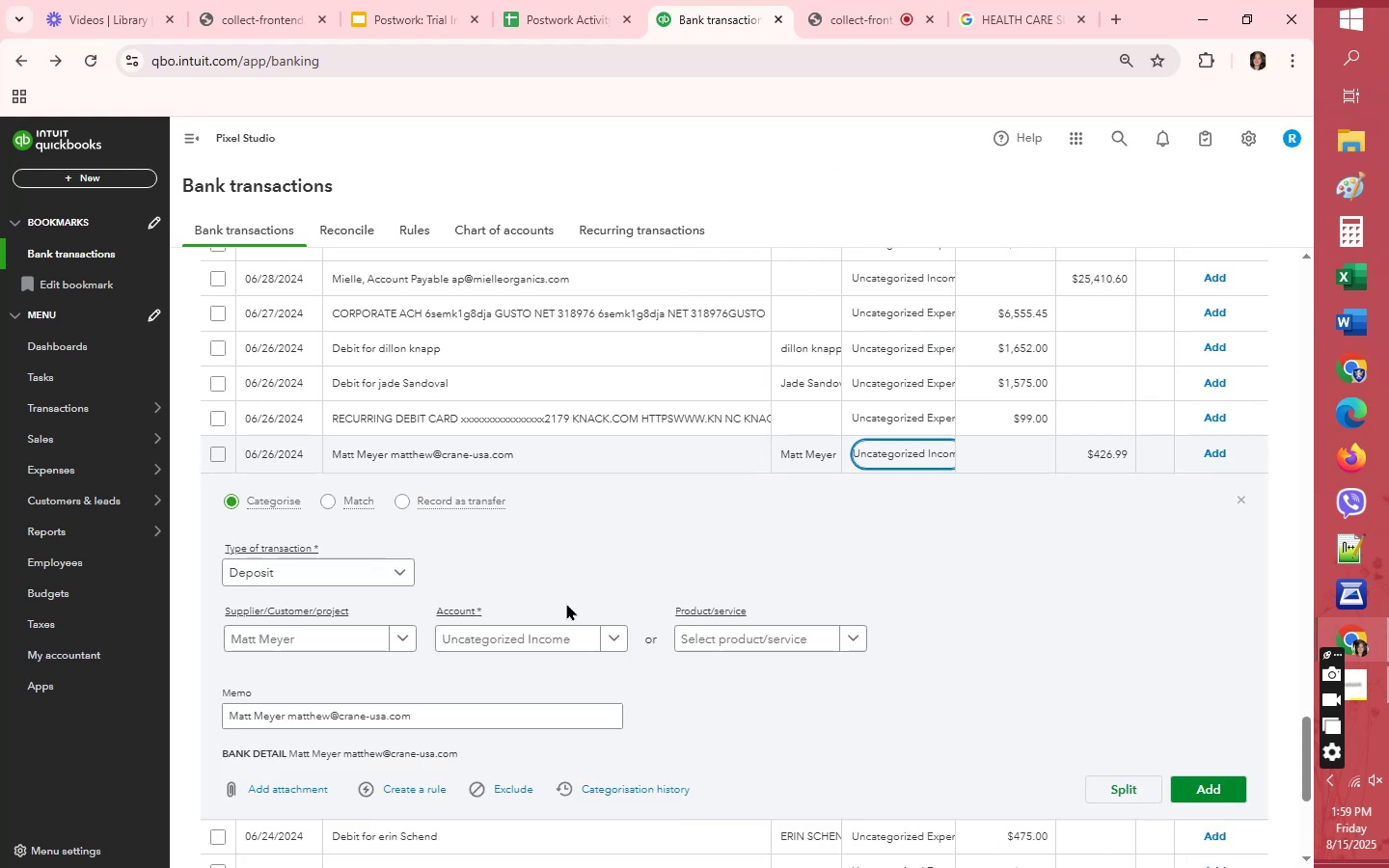 
left_click([483, 642])
 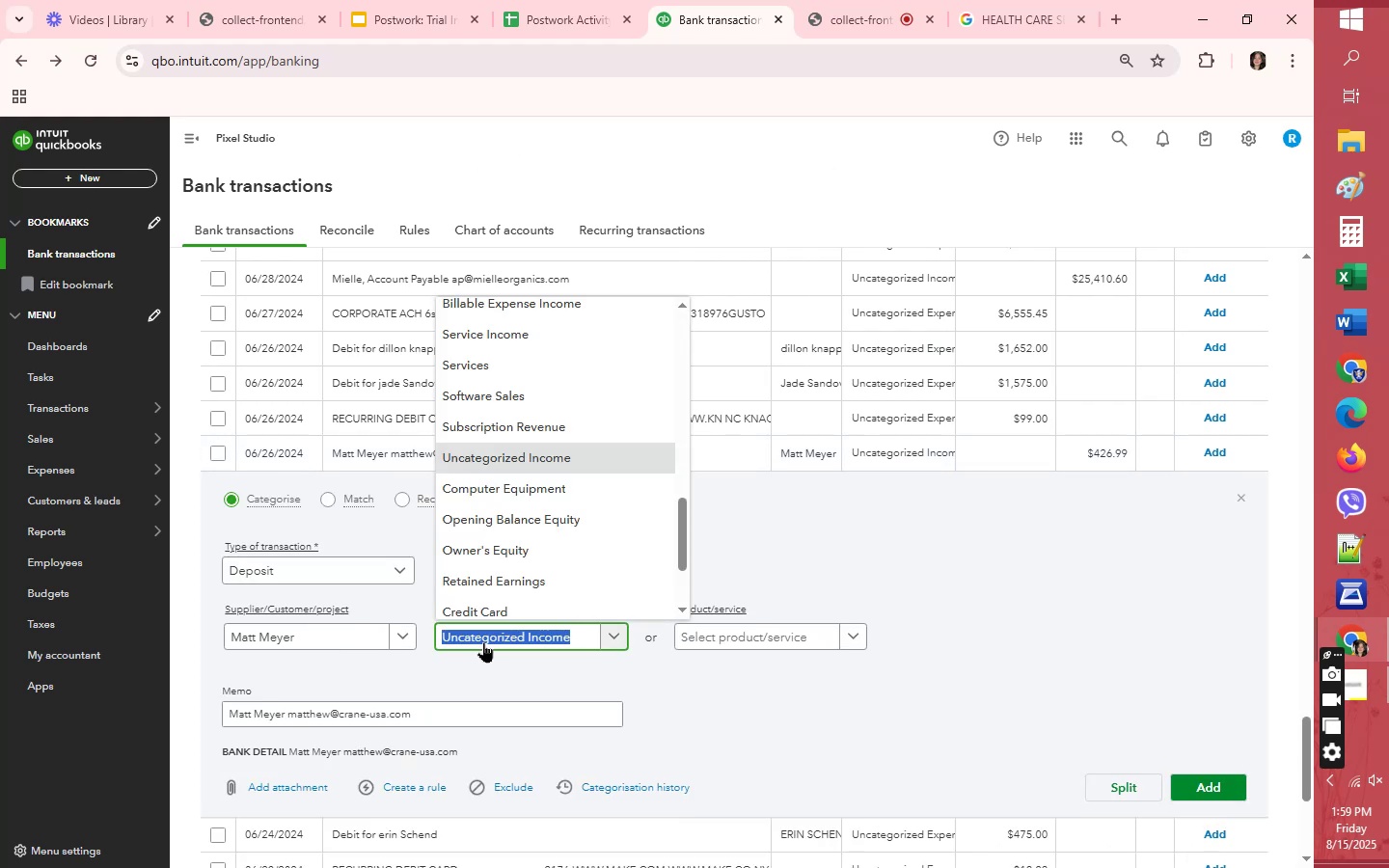 
key(S)
 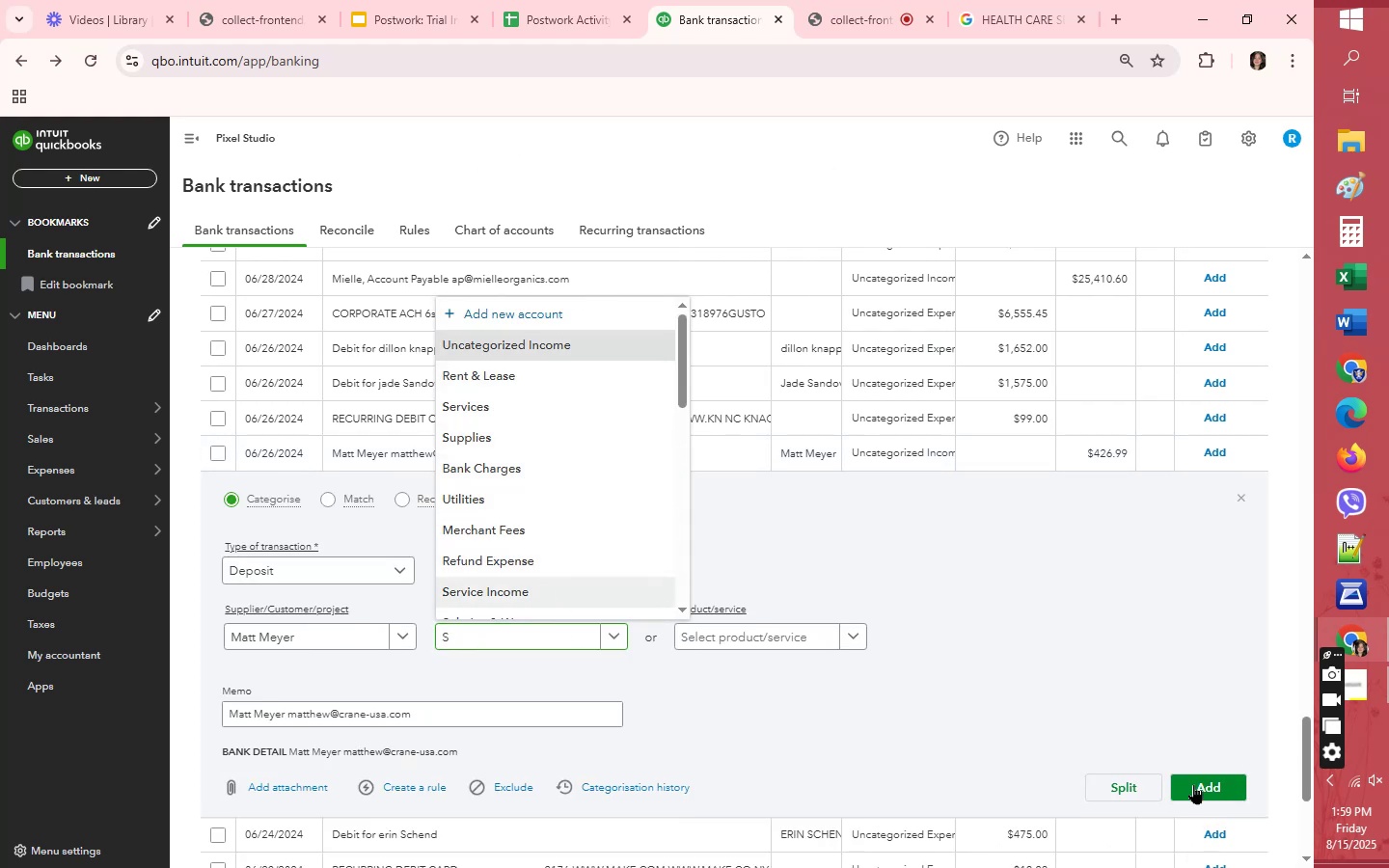 
wait(5.78)
 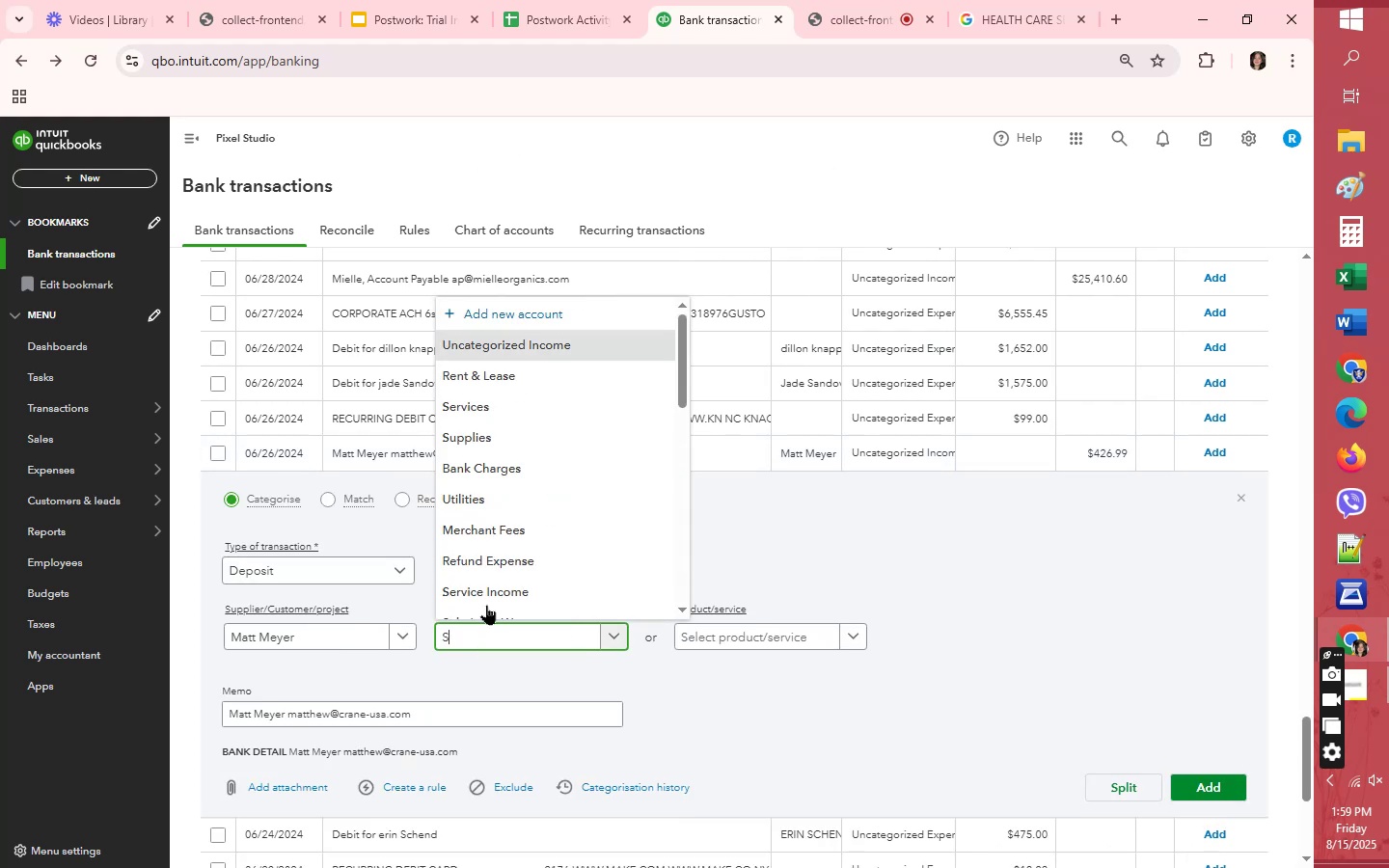 
left_click([1213, 797])
 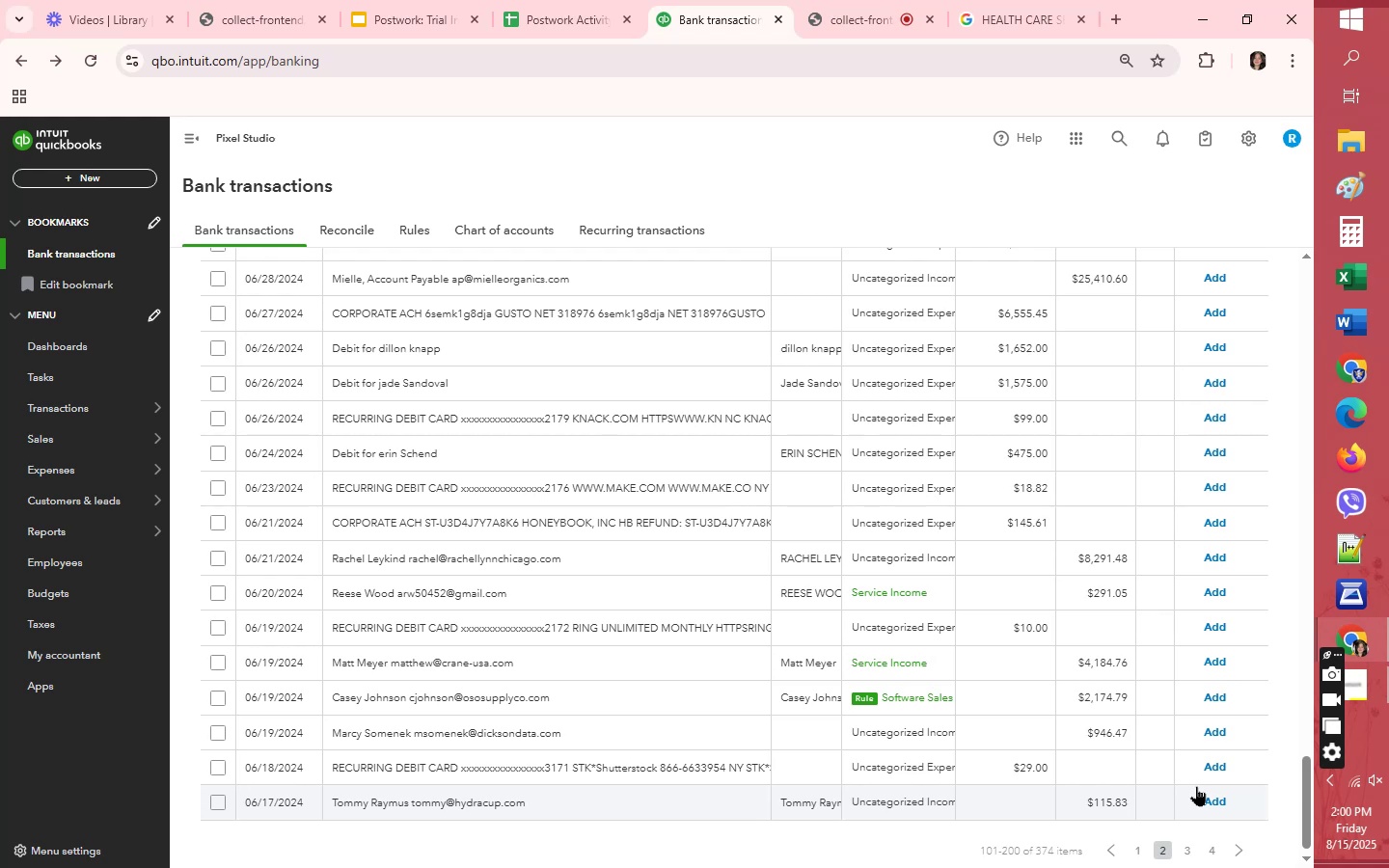 
wait(62.25)
 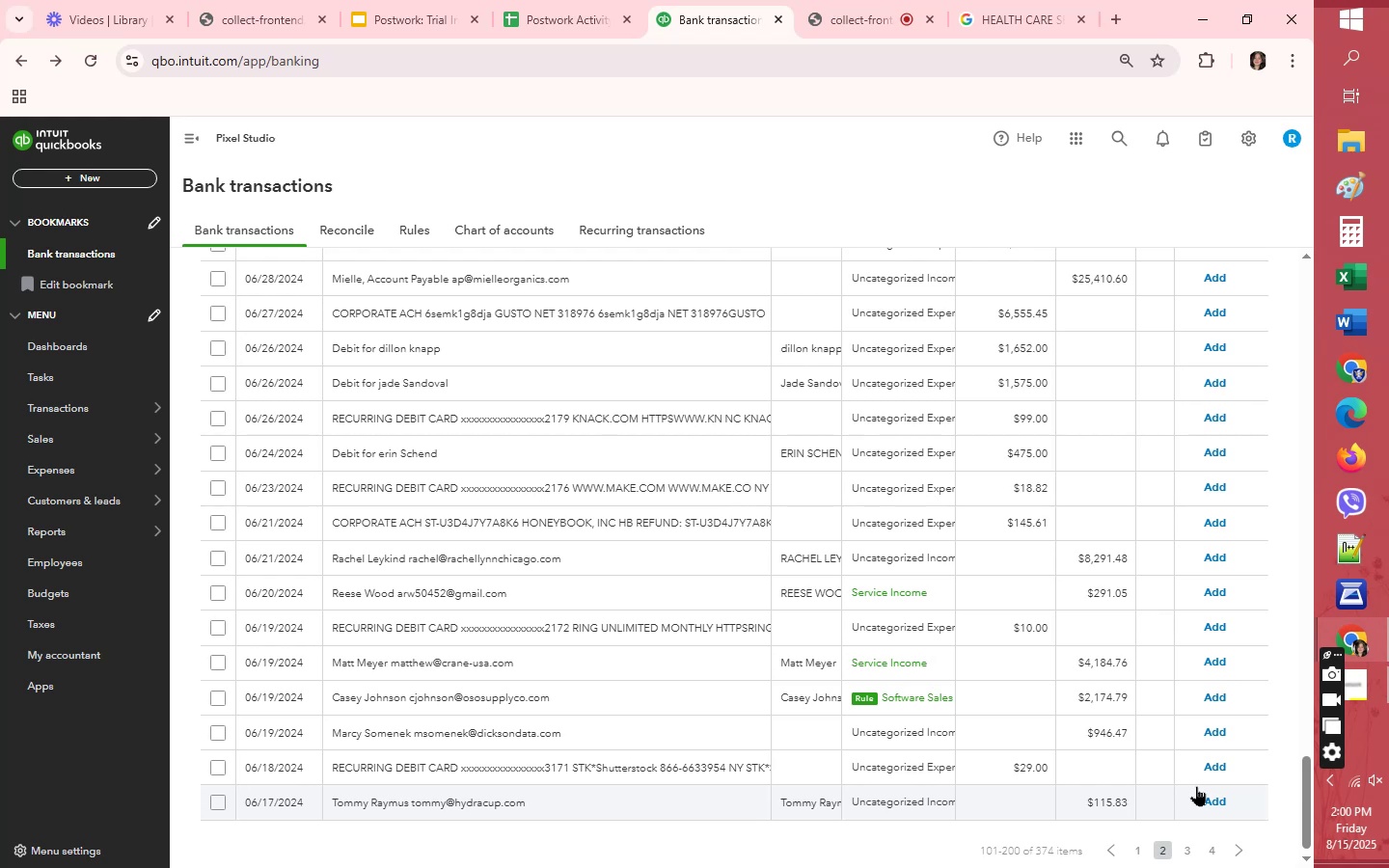 
left_click([1224, 664])
 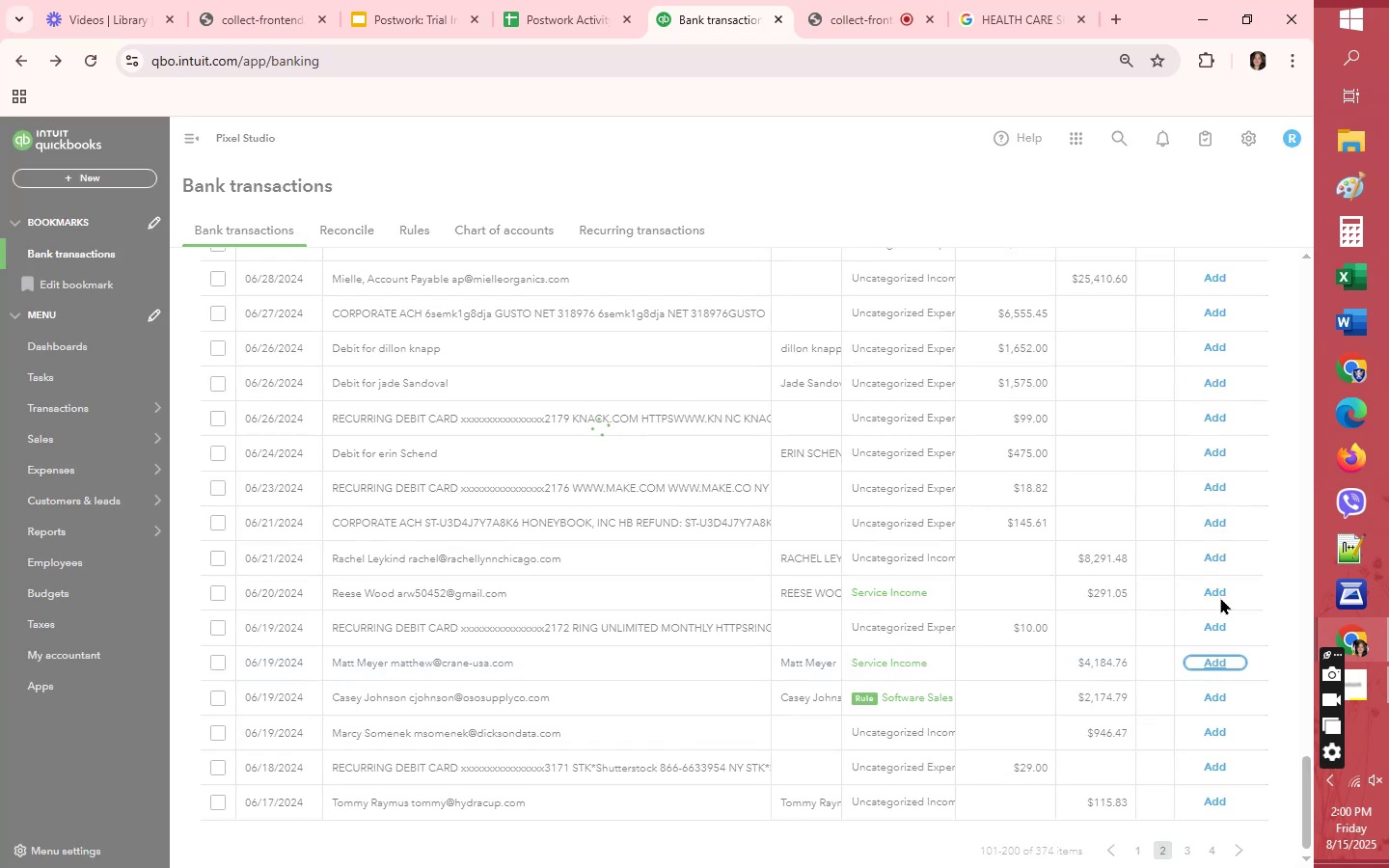 
left_click([1220, 594])
 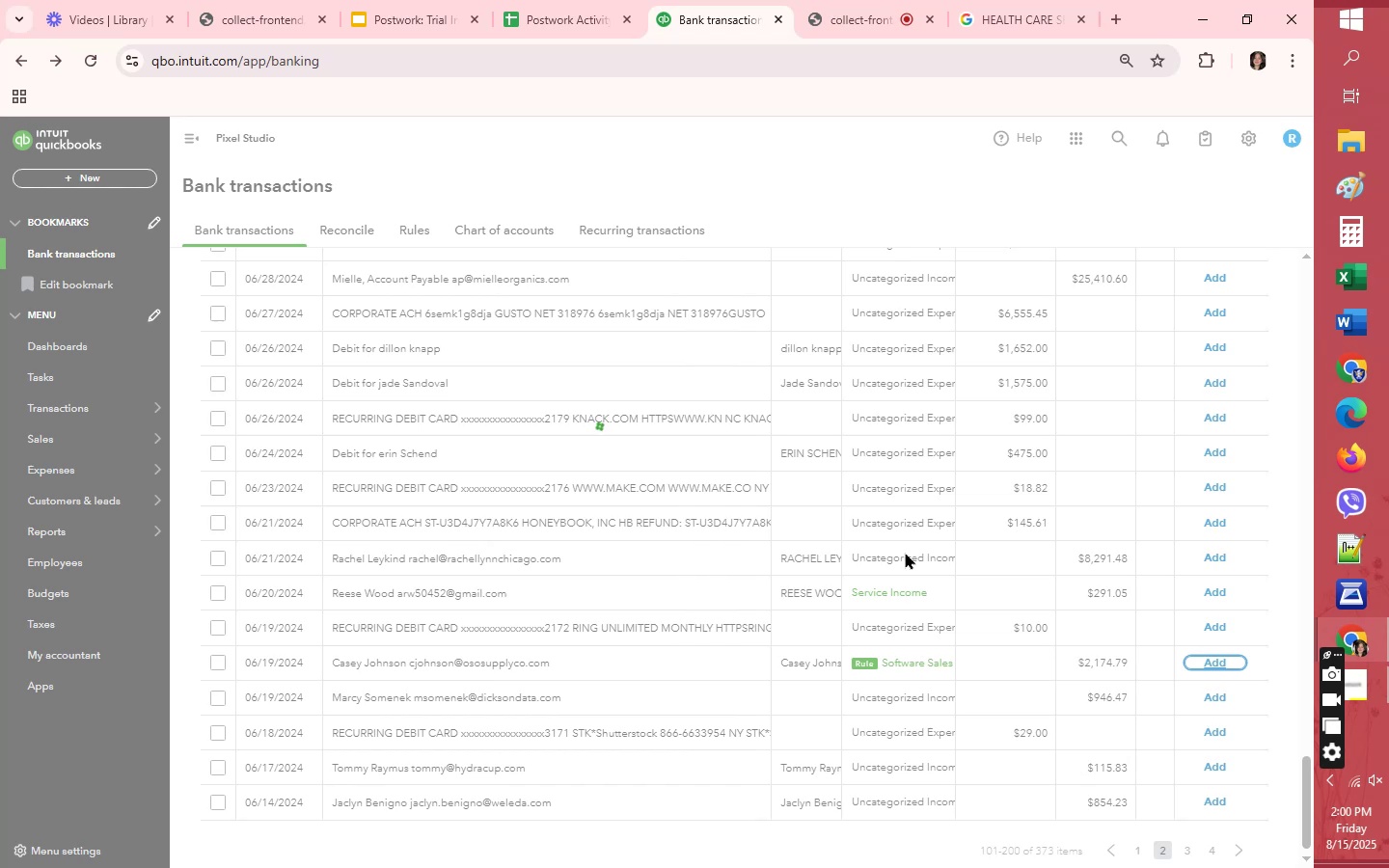 
wait(7.37)
 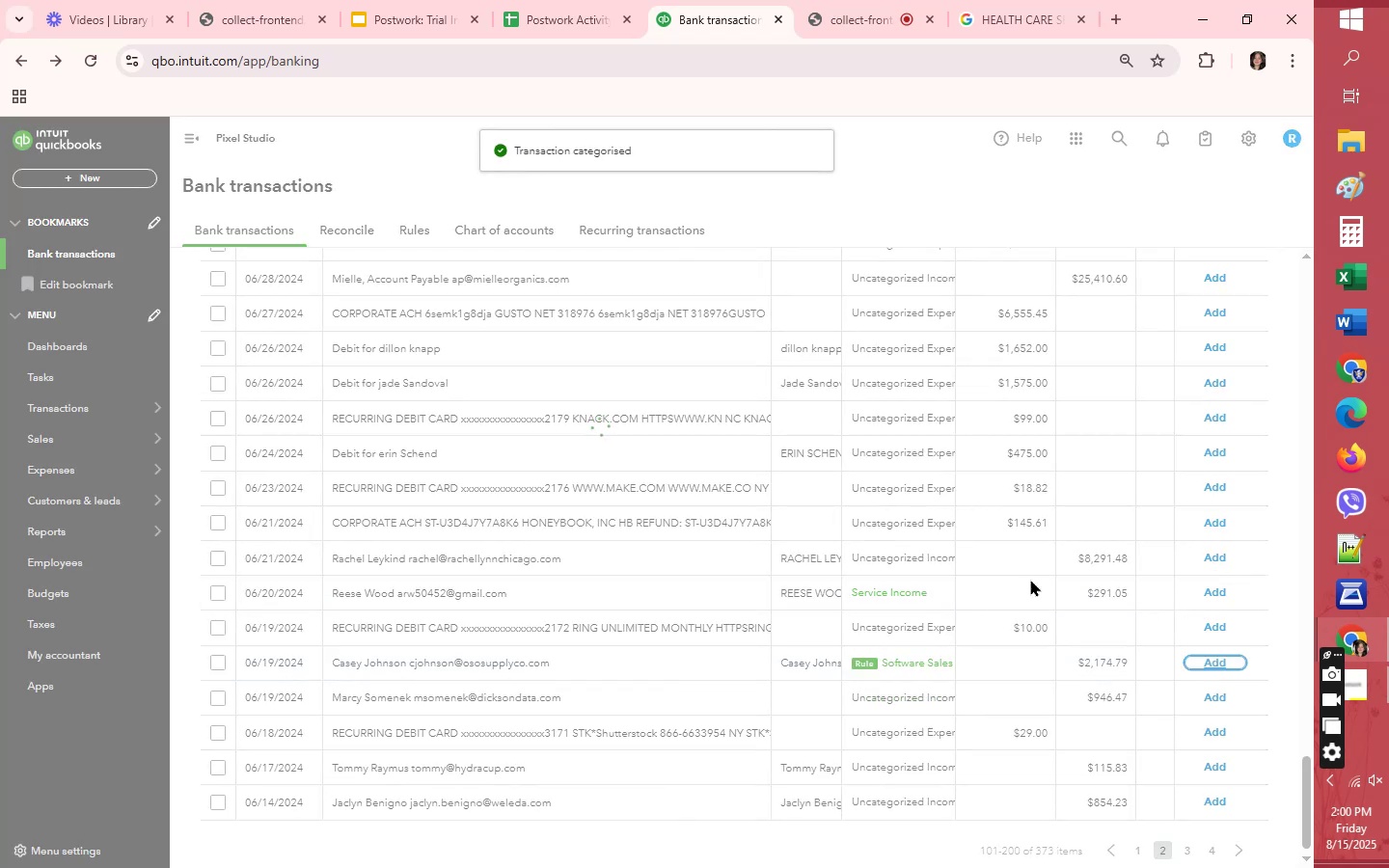 
mouse_move([876, 570])
 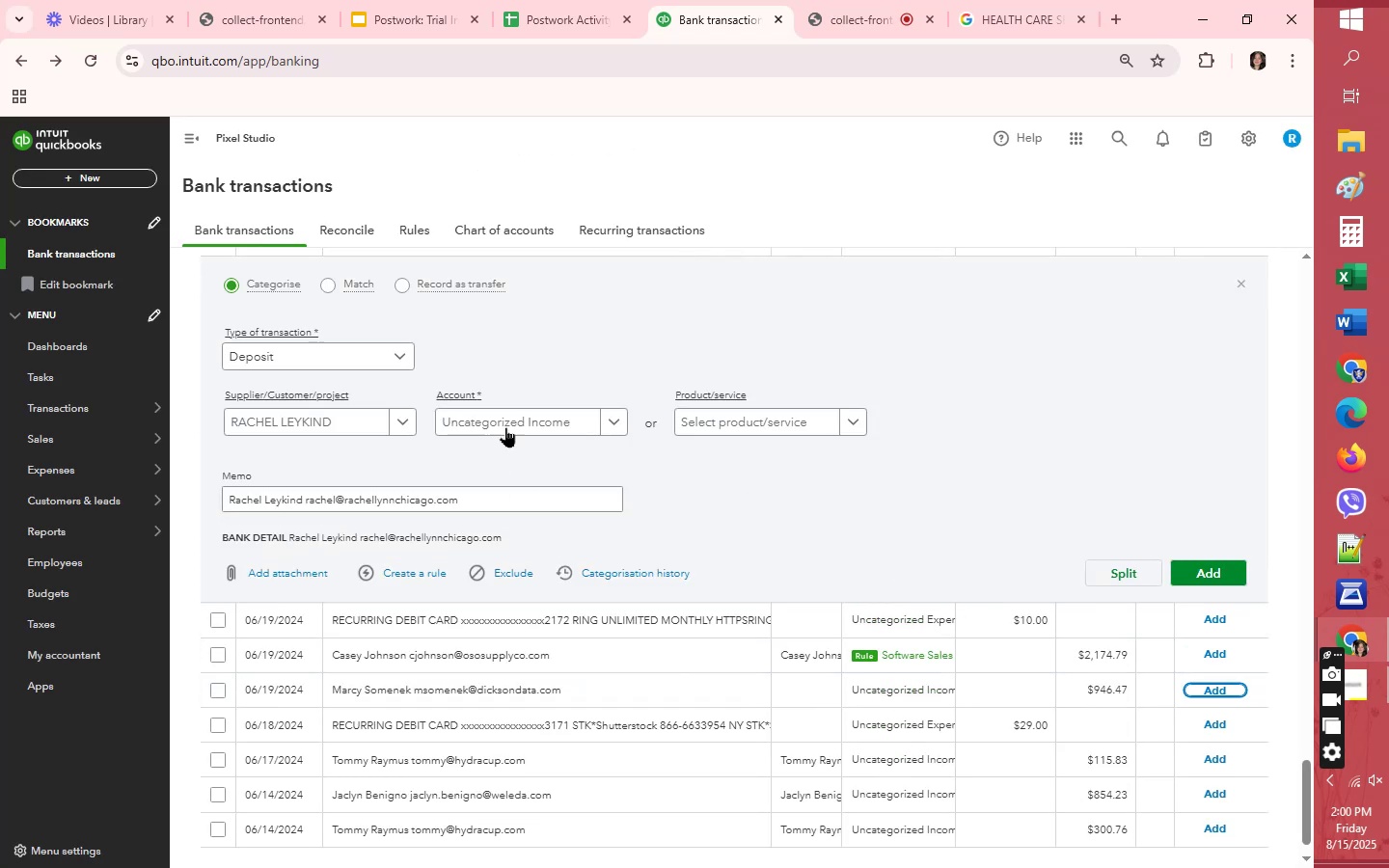 
left_click([505, 422])
 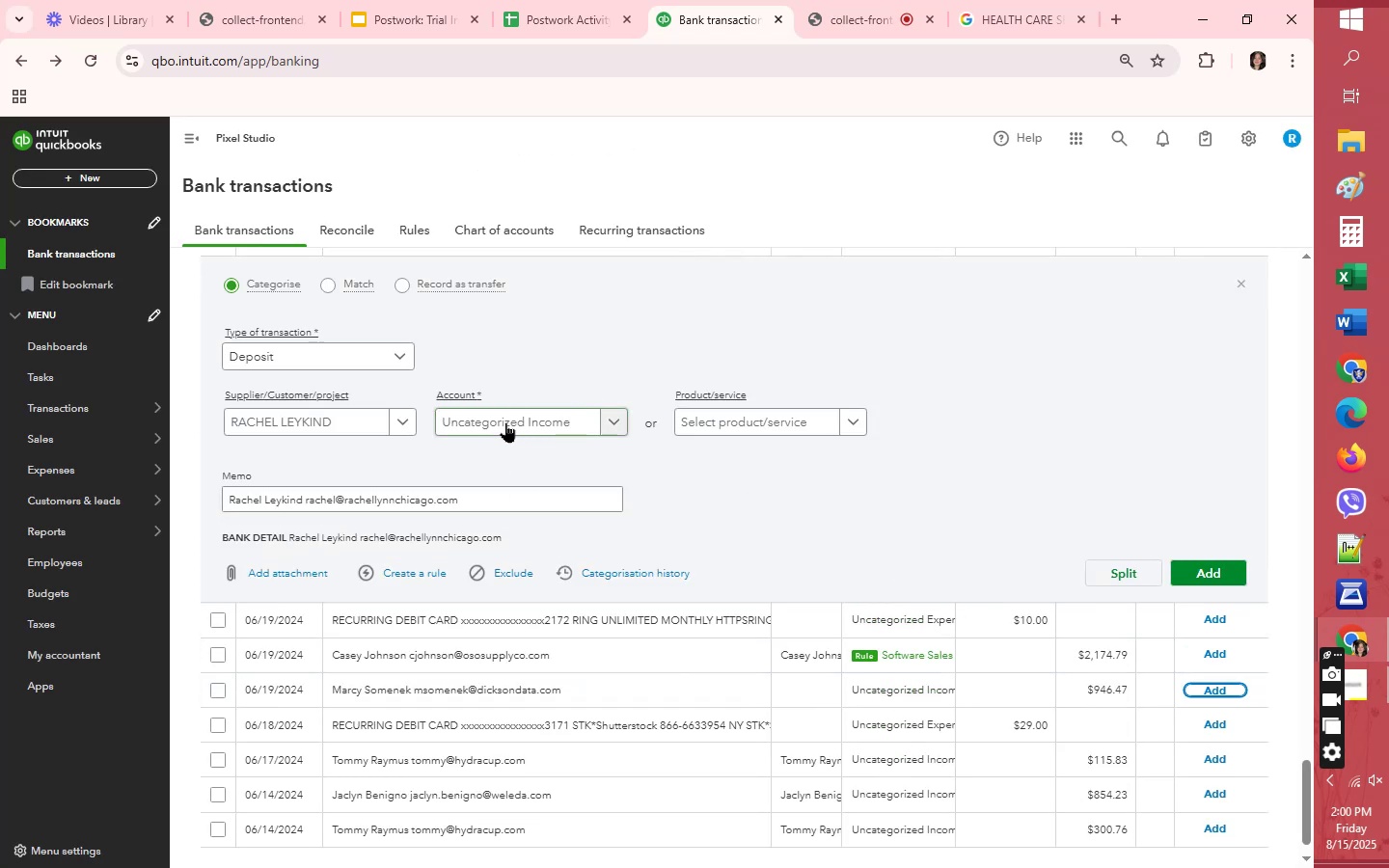 
type(SERR)
key(Backspace)
 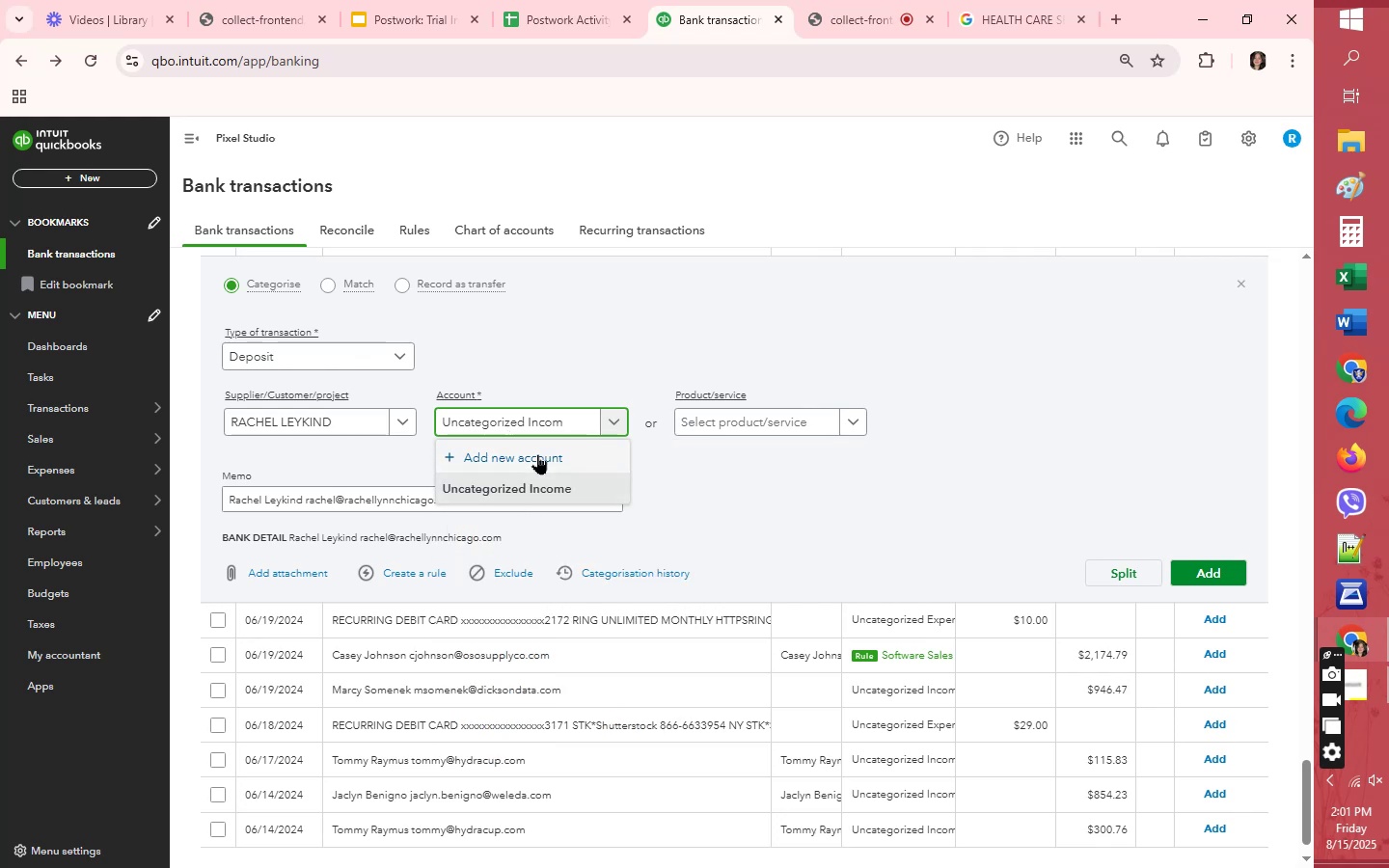 
left_click([558, 424])
 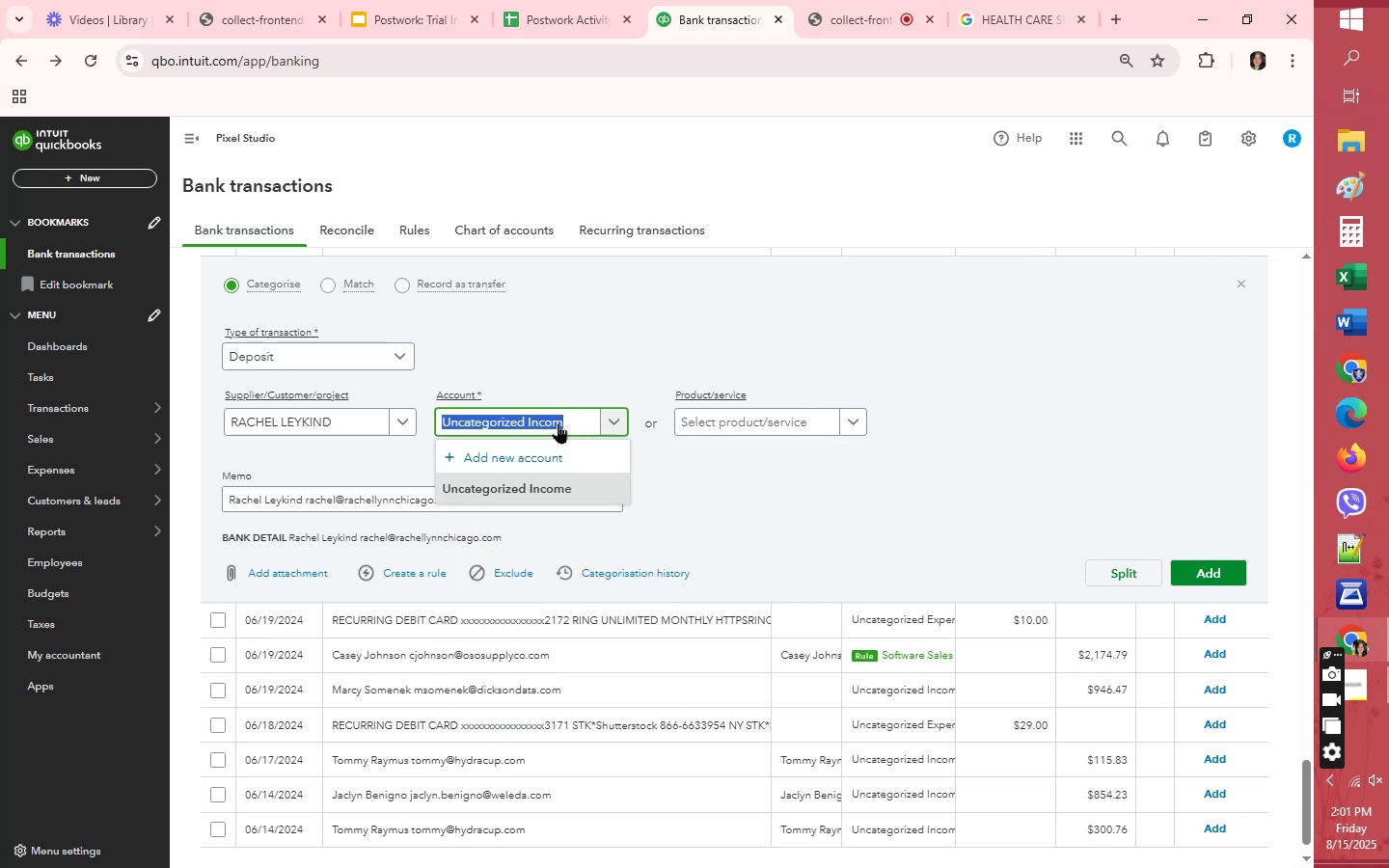 
type(SER)
 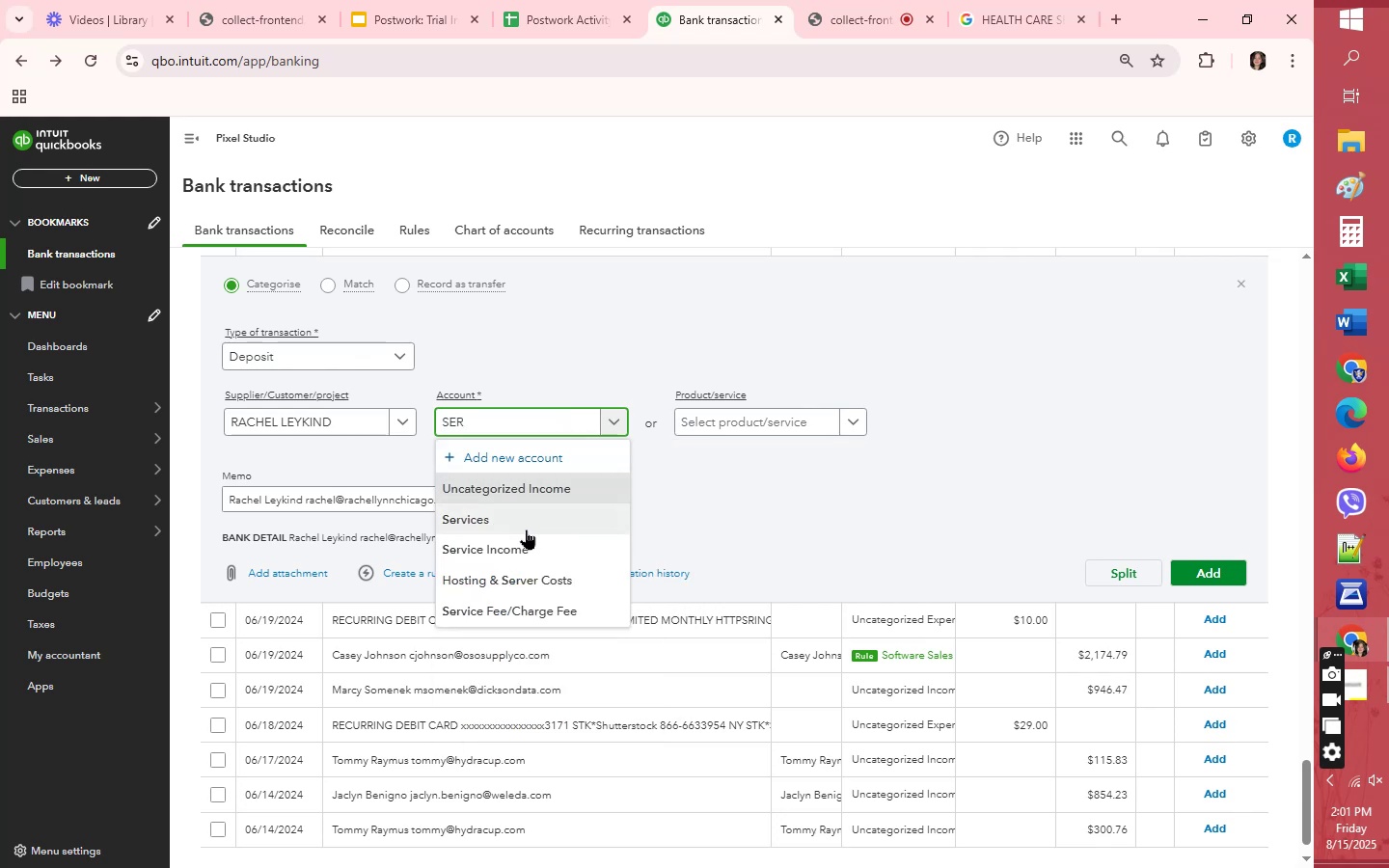 
left_click([532, 547])
 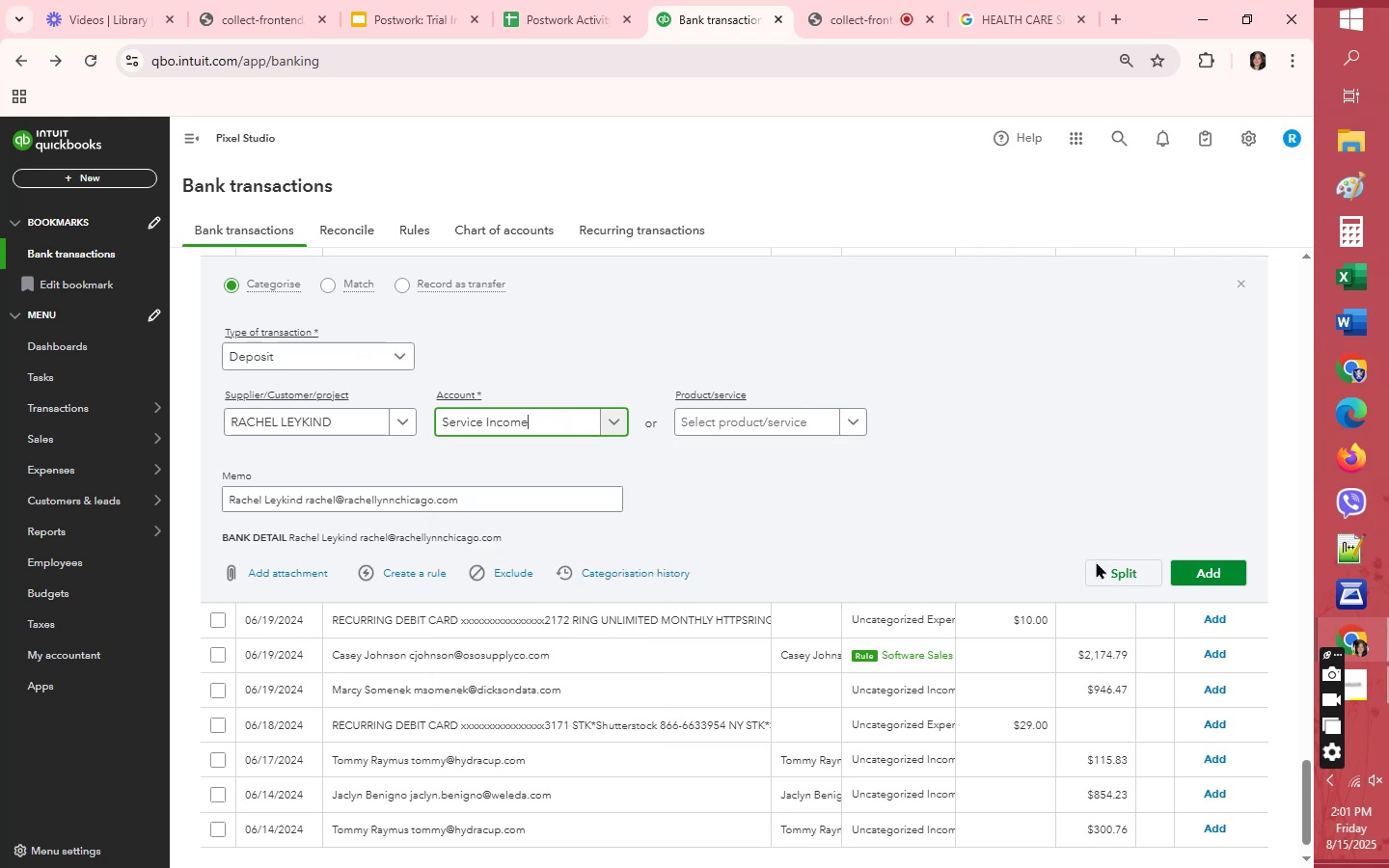 
left_click([1218, 574])
 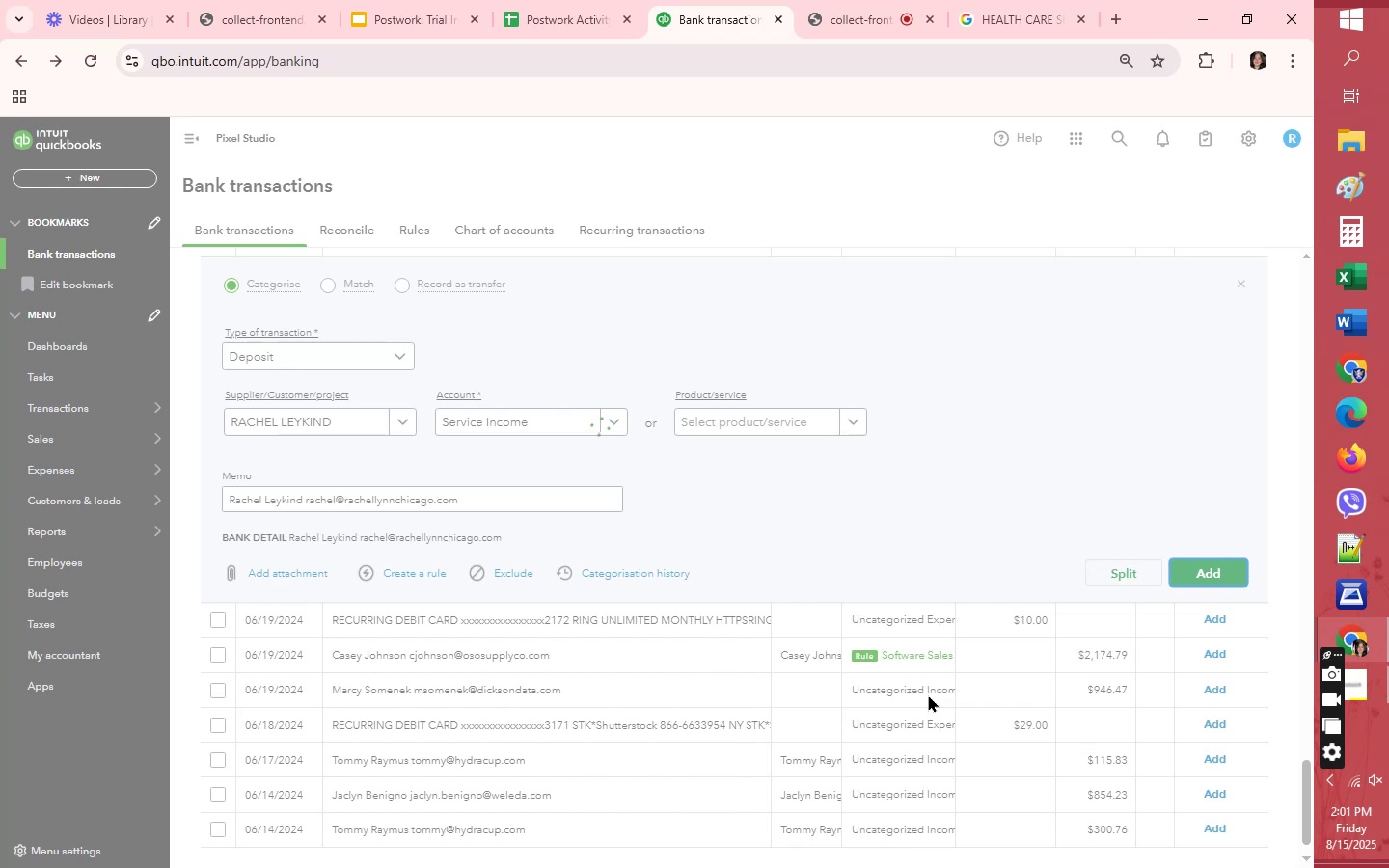 
wait(17.42)
 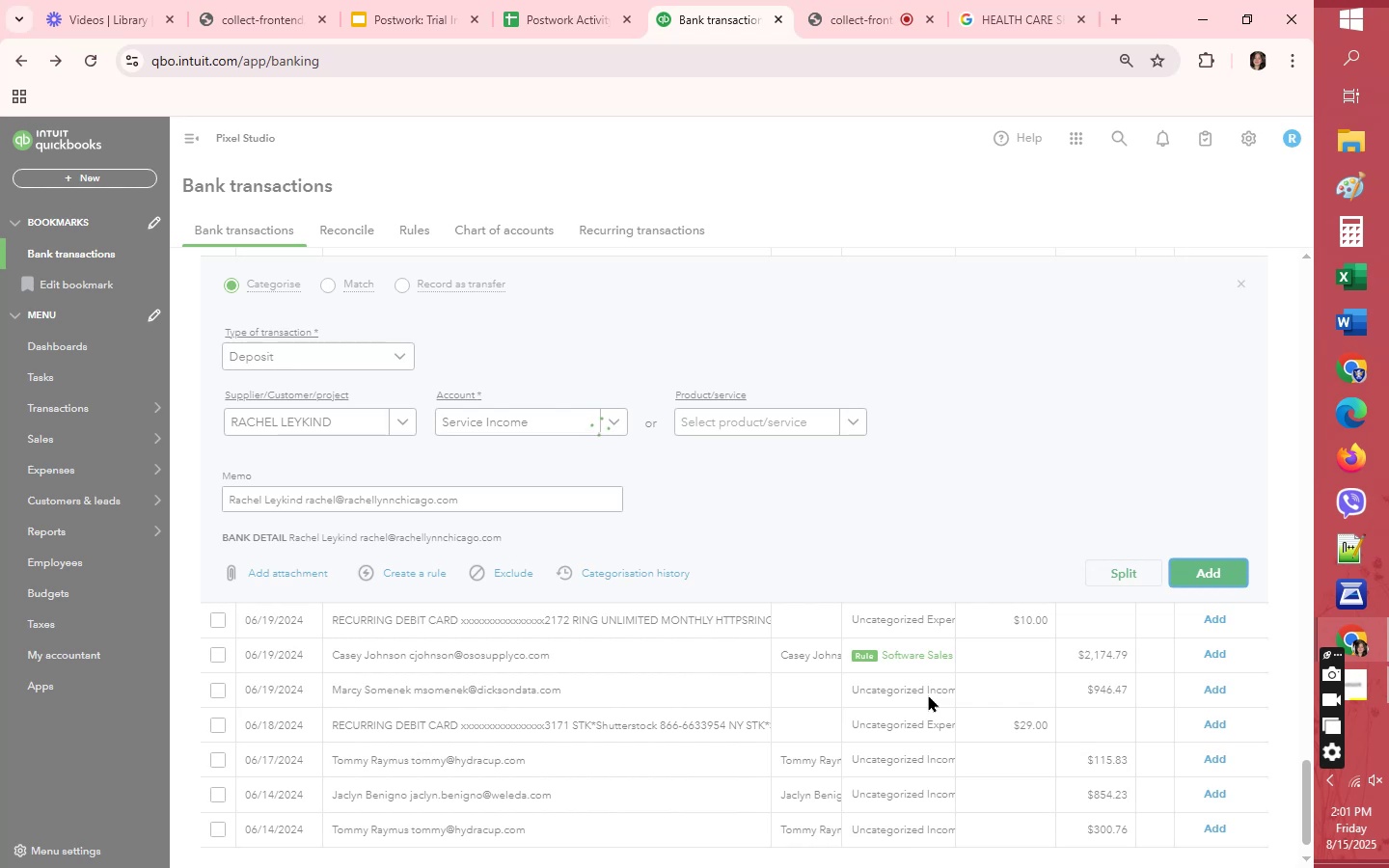 
scroll: coordinate [928, 694], scroll_direction: down, amount: 2.0
 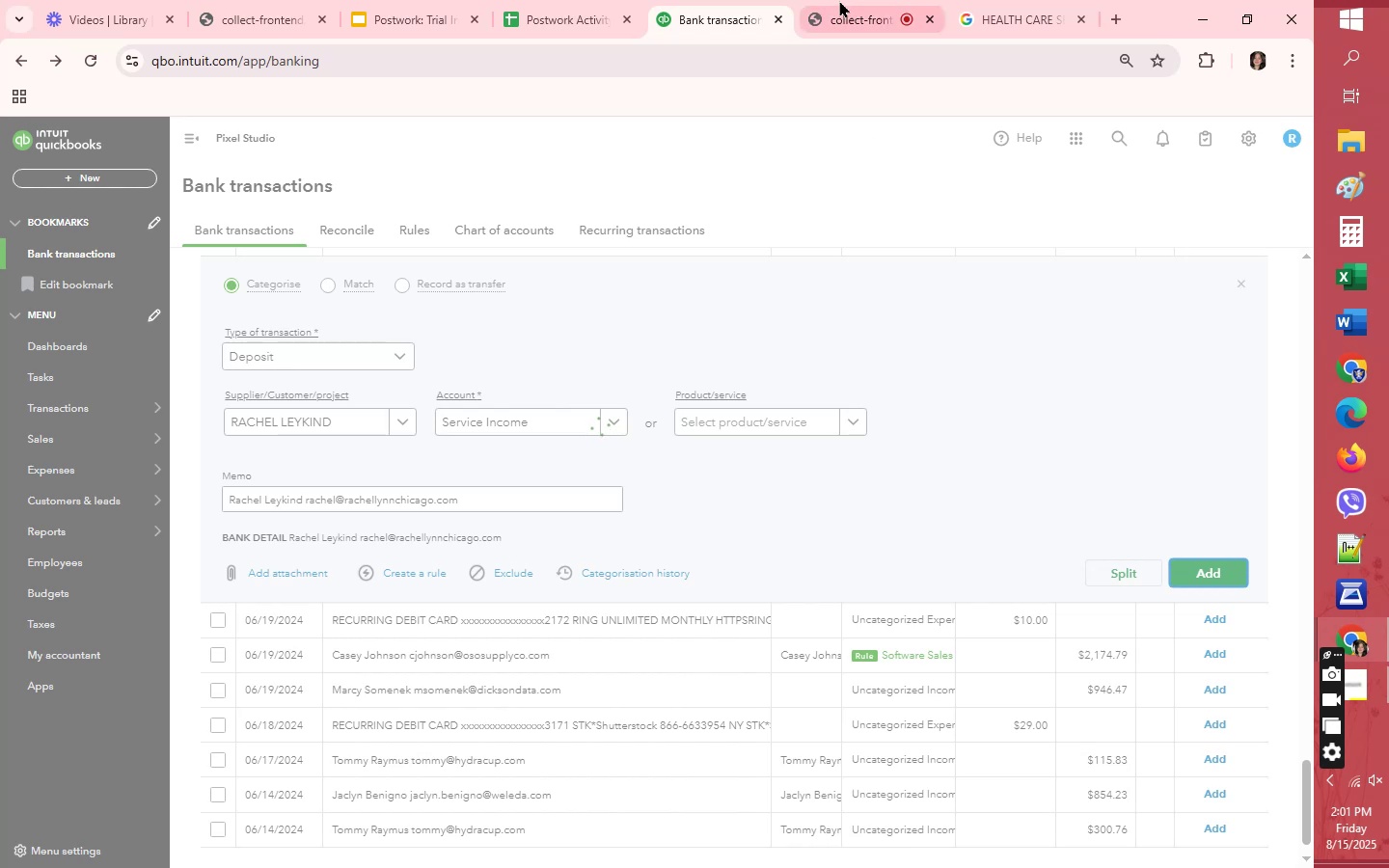 
wait(5.48)
 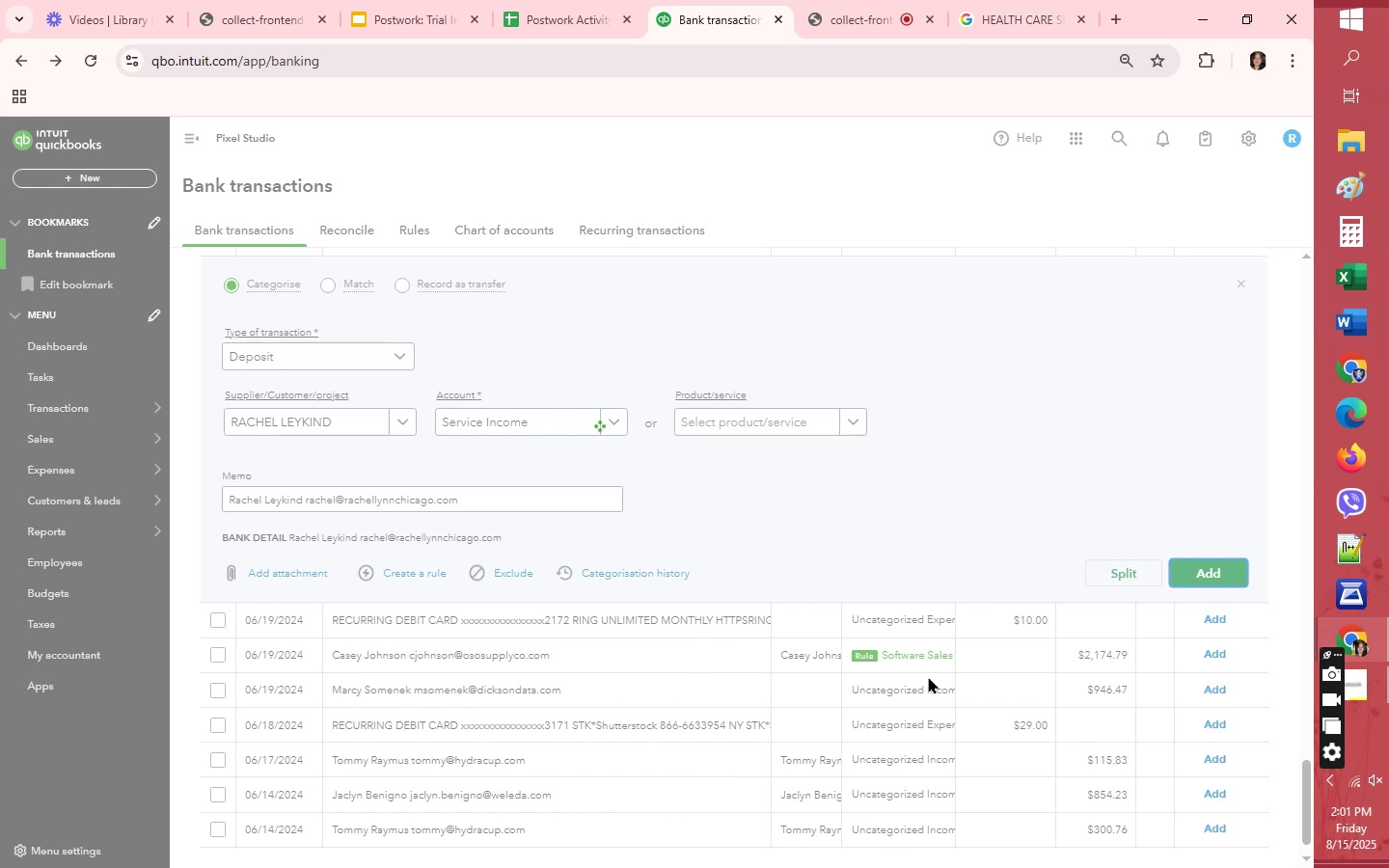 
scroll: coordinate [743, 607], scroll_direction: up, amount: 4.0
 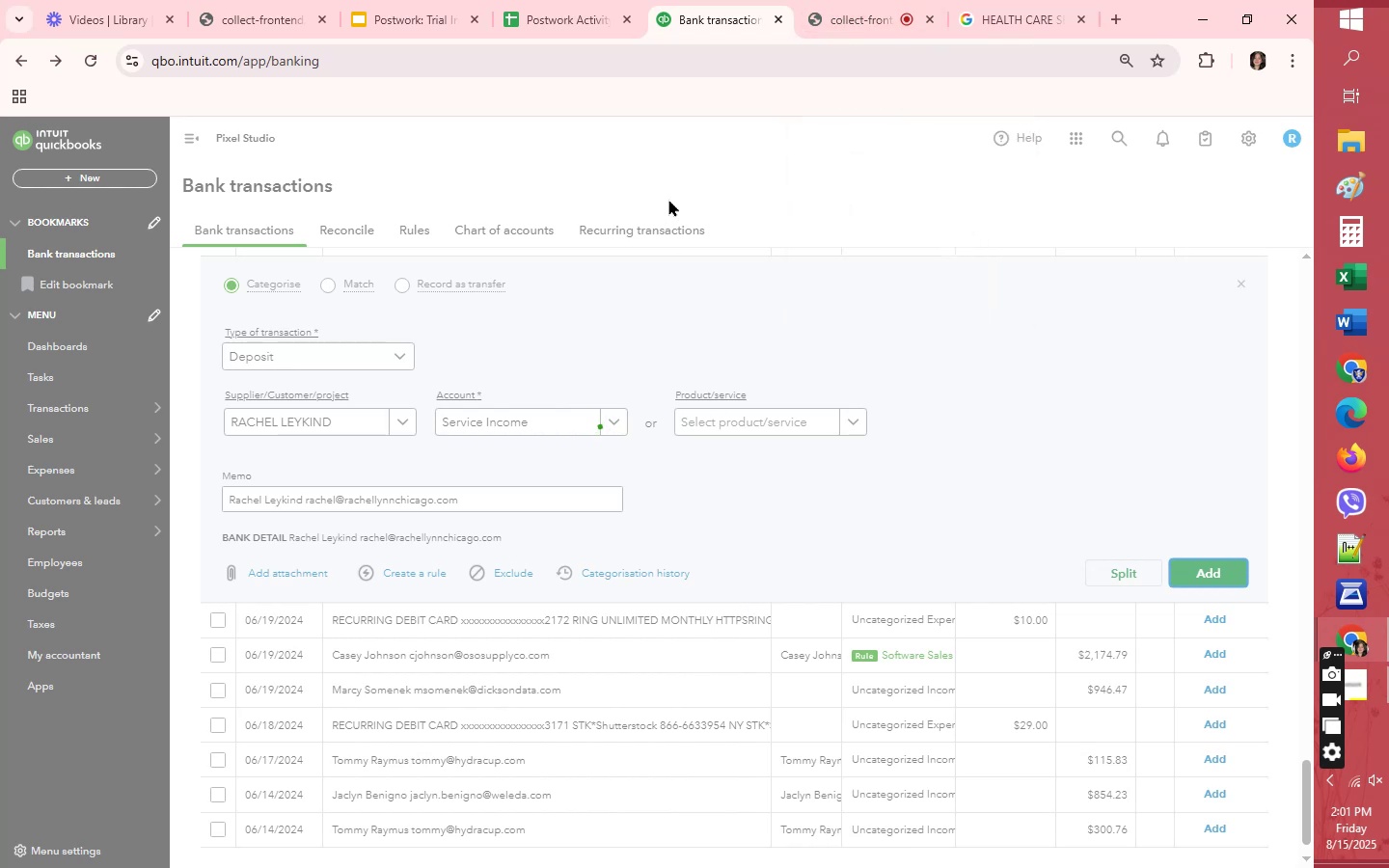 
left_click([670, 180])
 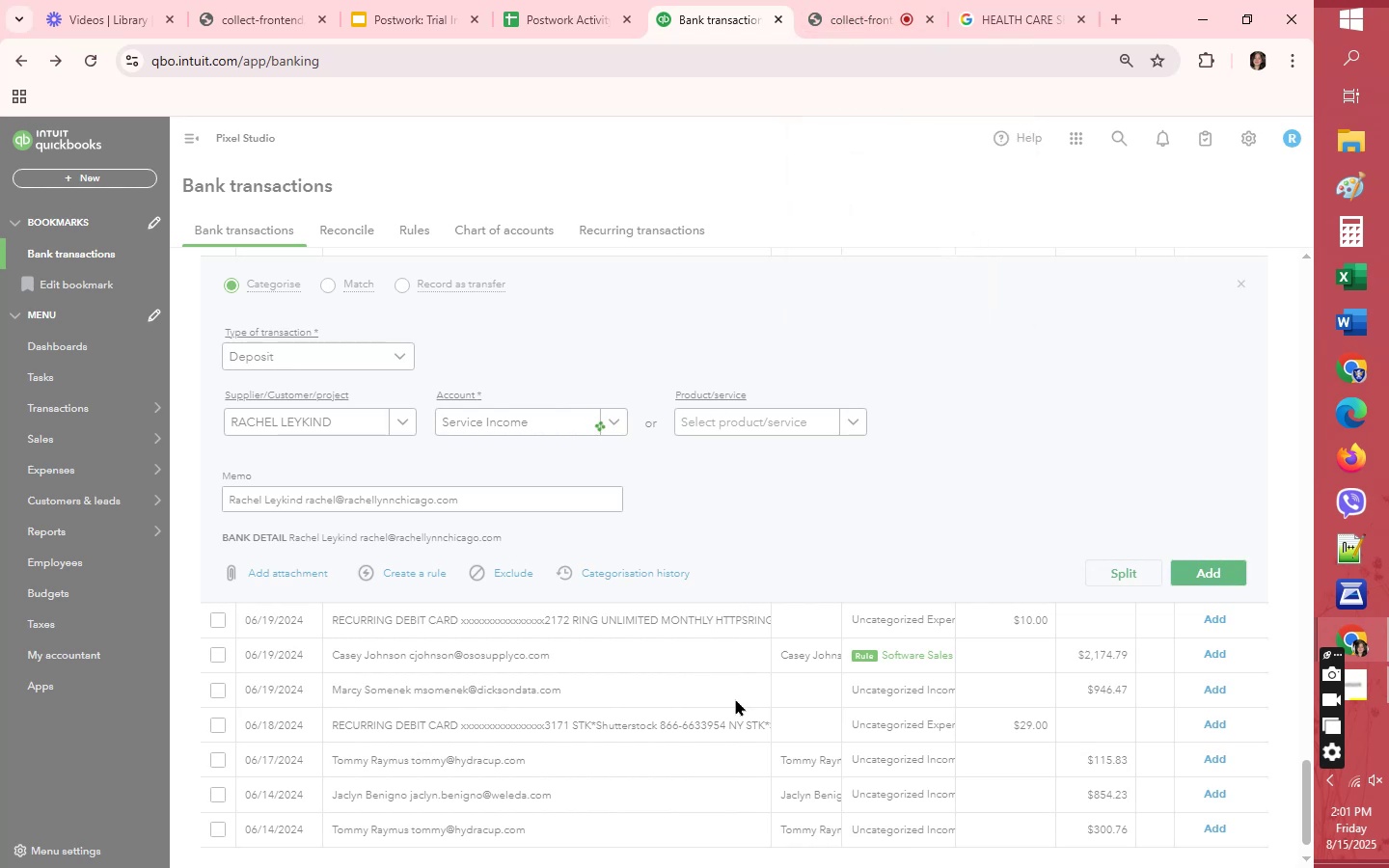 
scroll: coordinate [737, 702], scroll_direction: down, amount: 21.0
 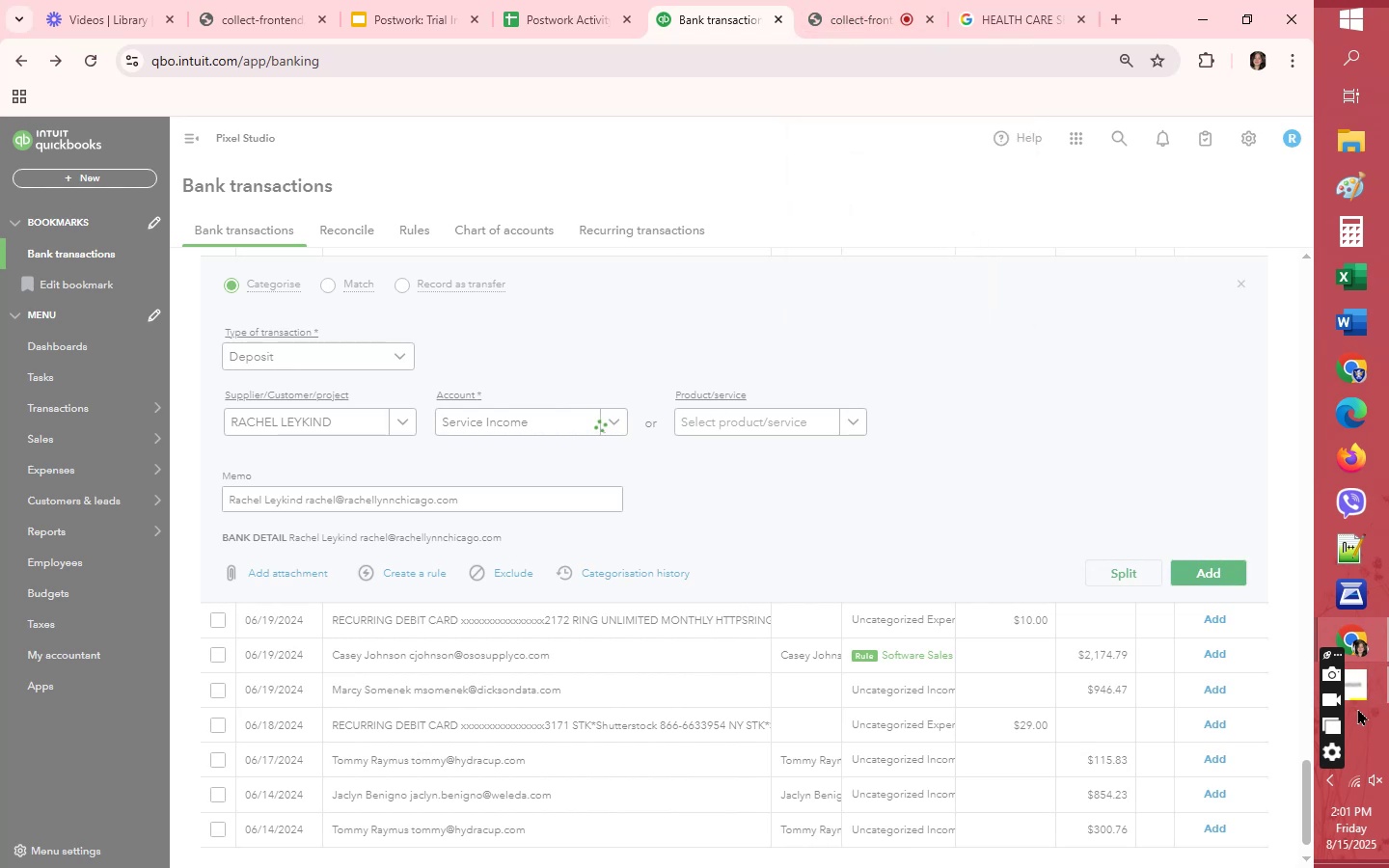 
left_click([1357, 694])
 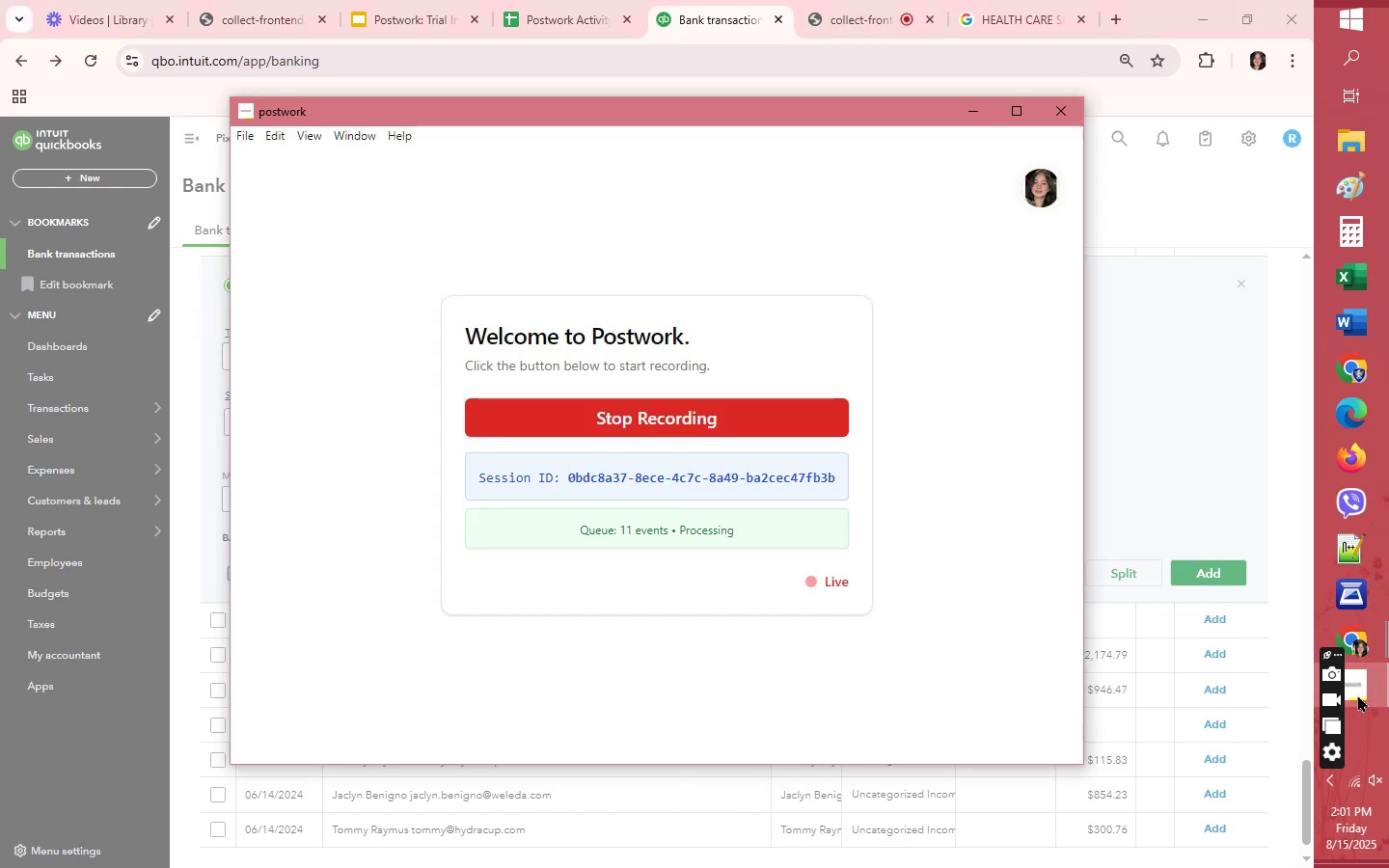 
left_click([1357, 694])
 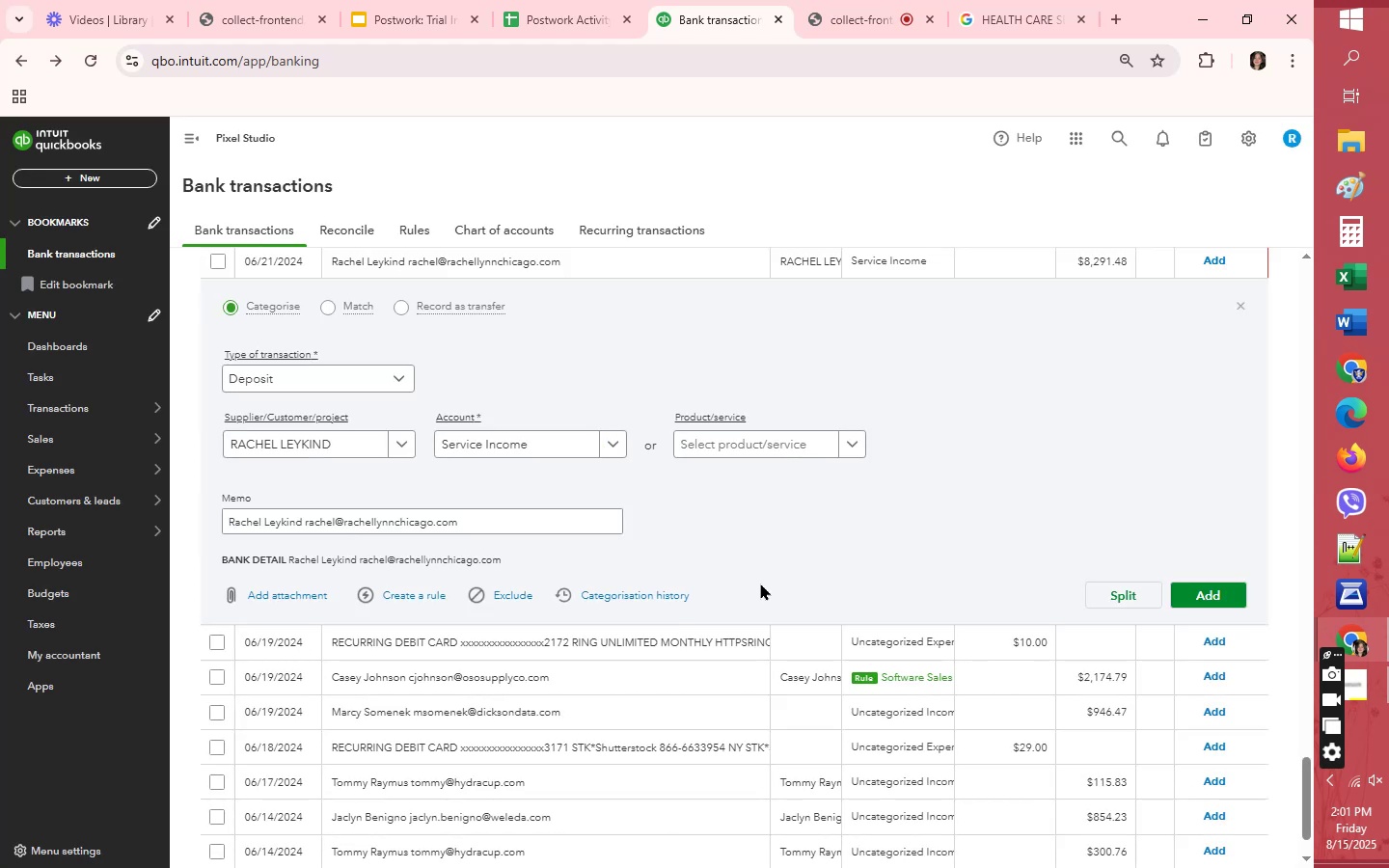 
scroll: coordinate [967, 776], scroll_direction: down, amount: 2.0
 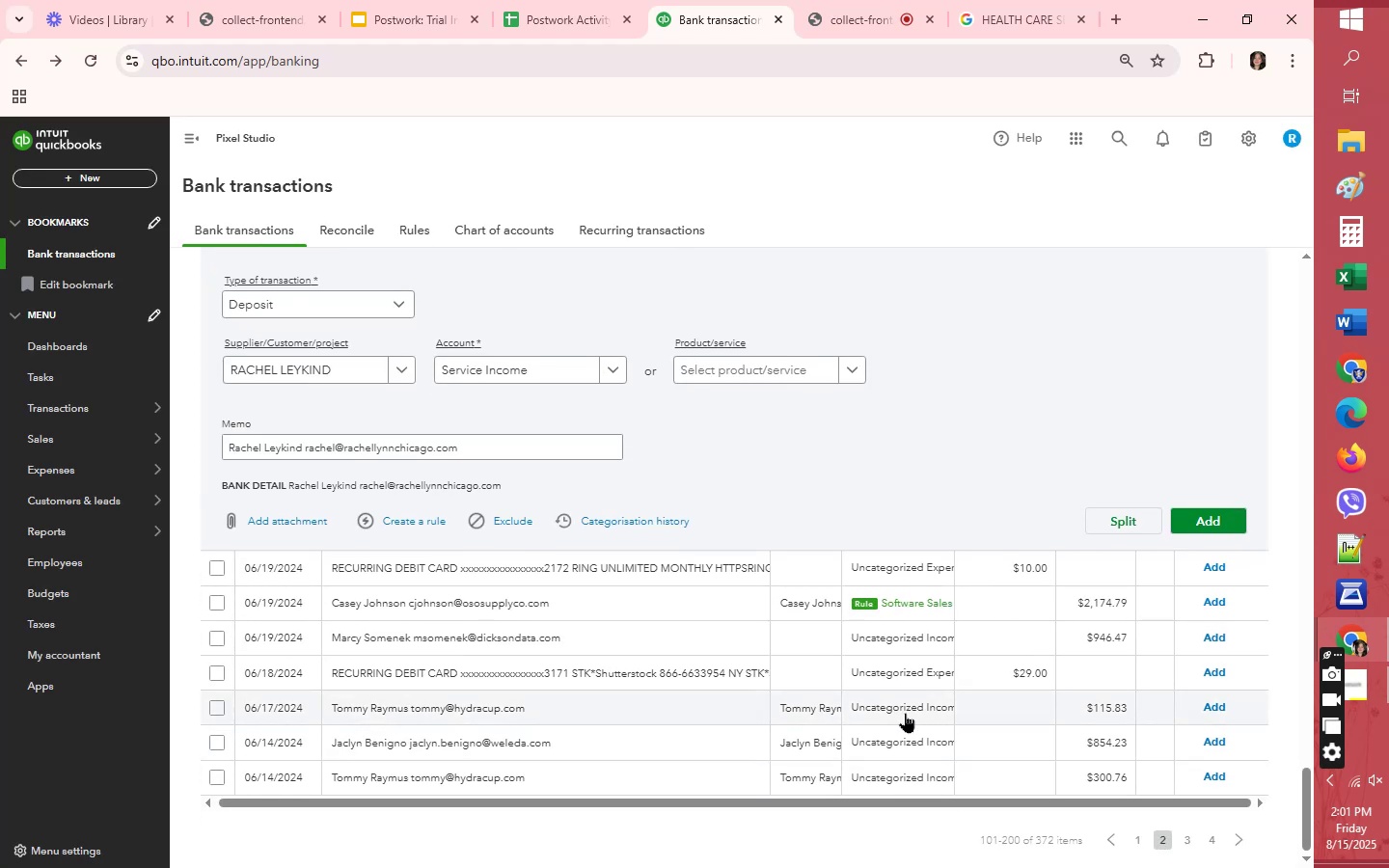 
left_click([905, 713])
 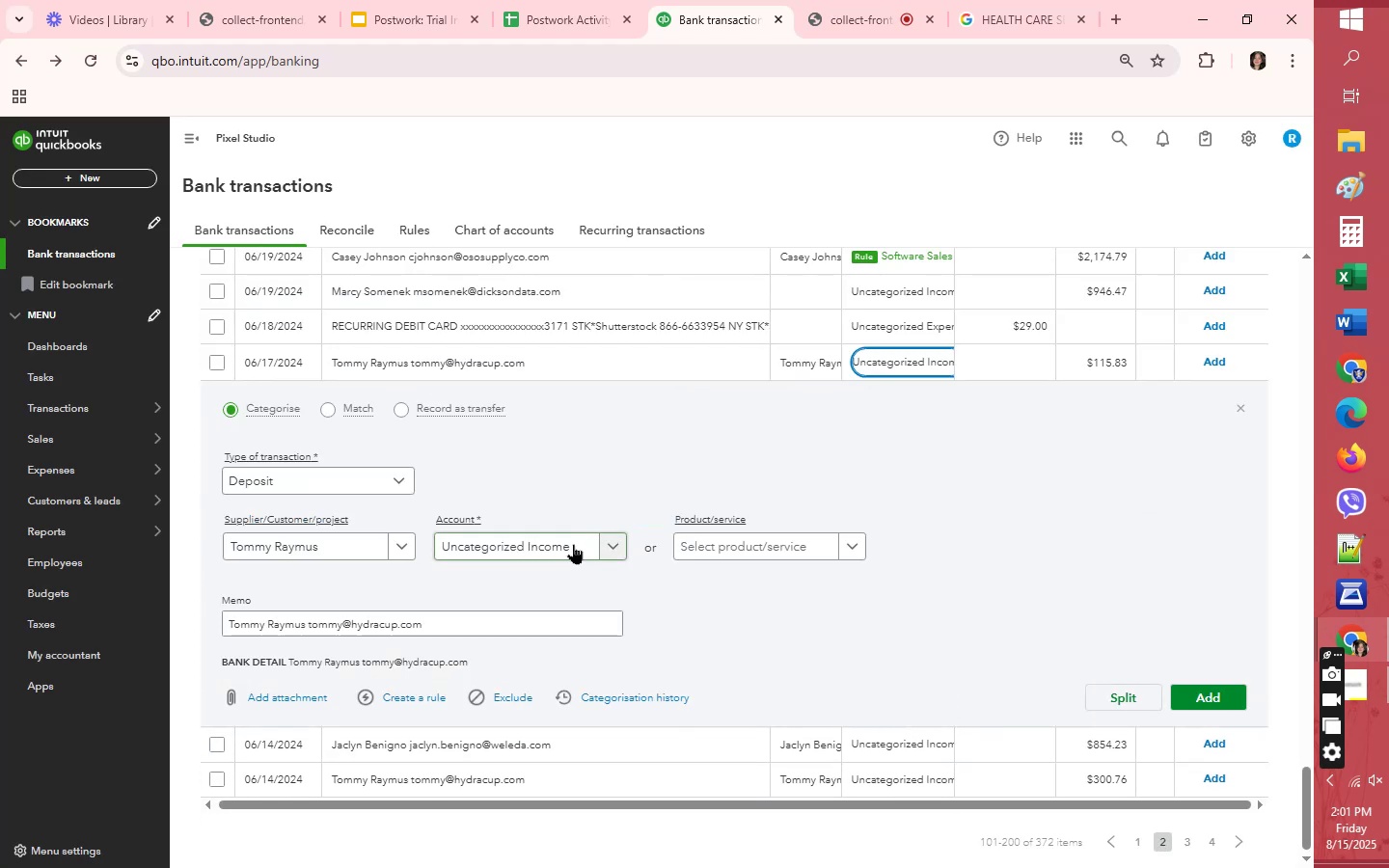 
left_click([531, 556])
 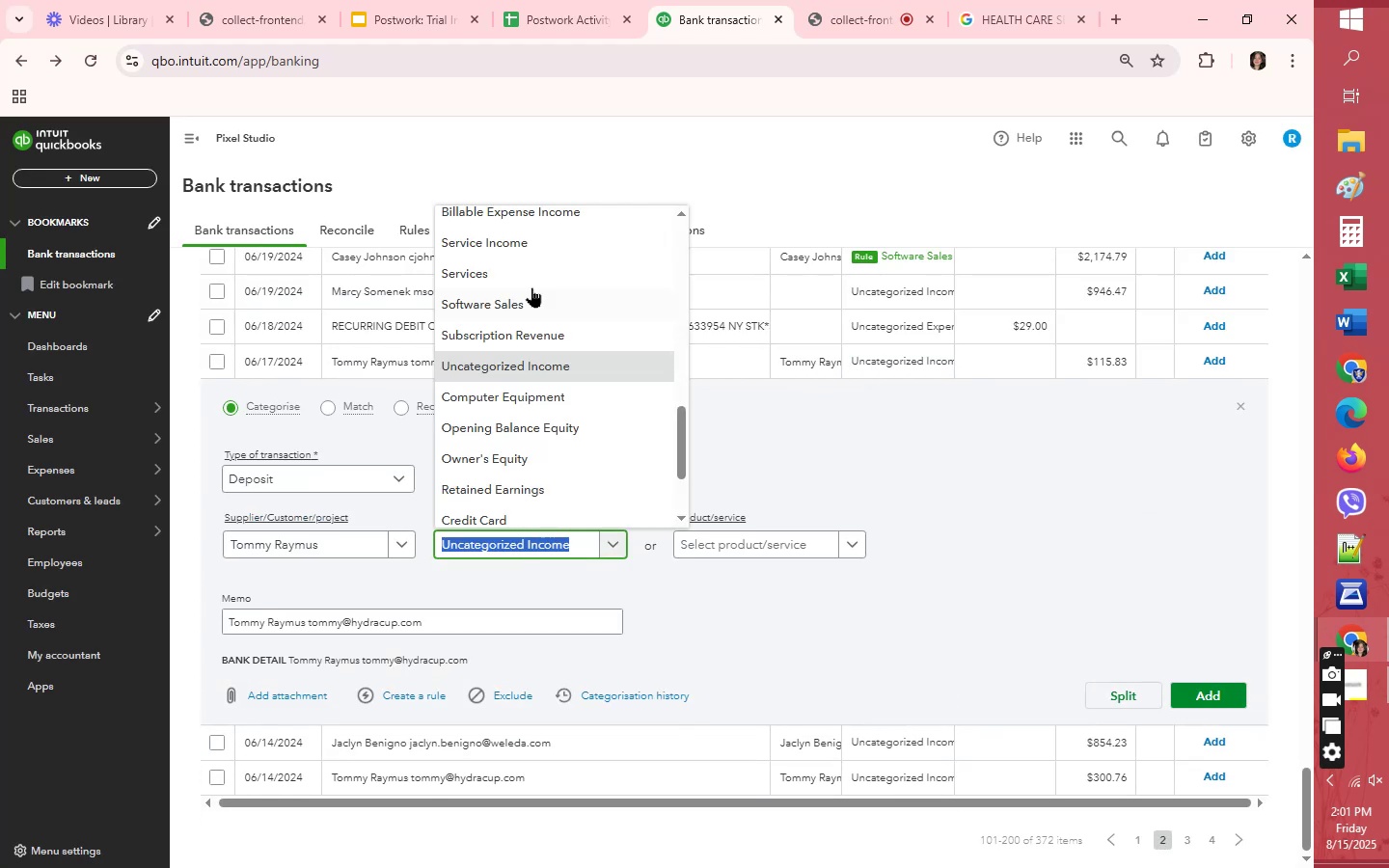 
left_click([544, 245])
 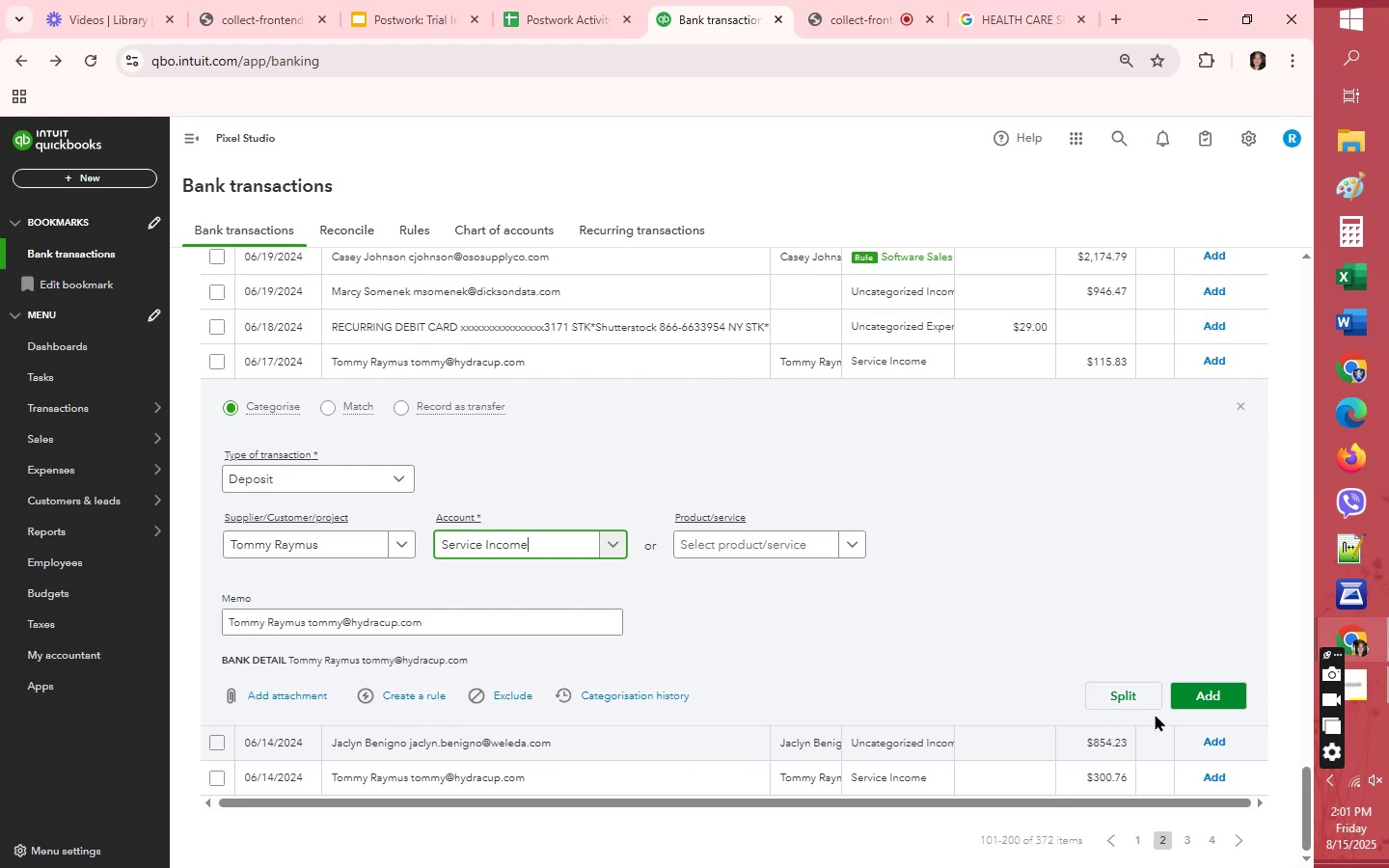 
left_click([1199, 700])
 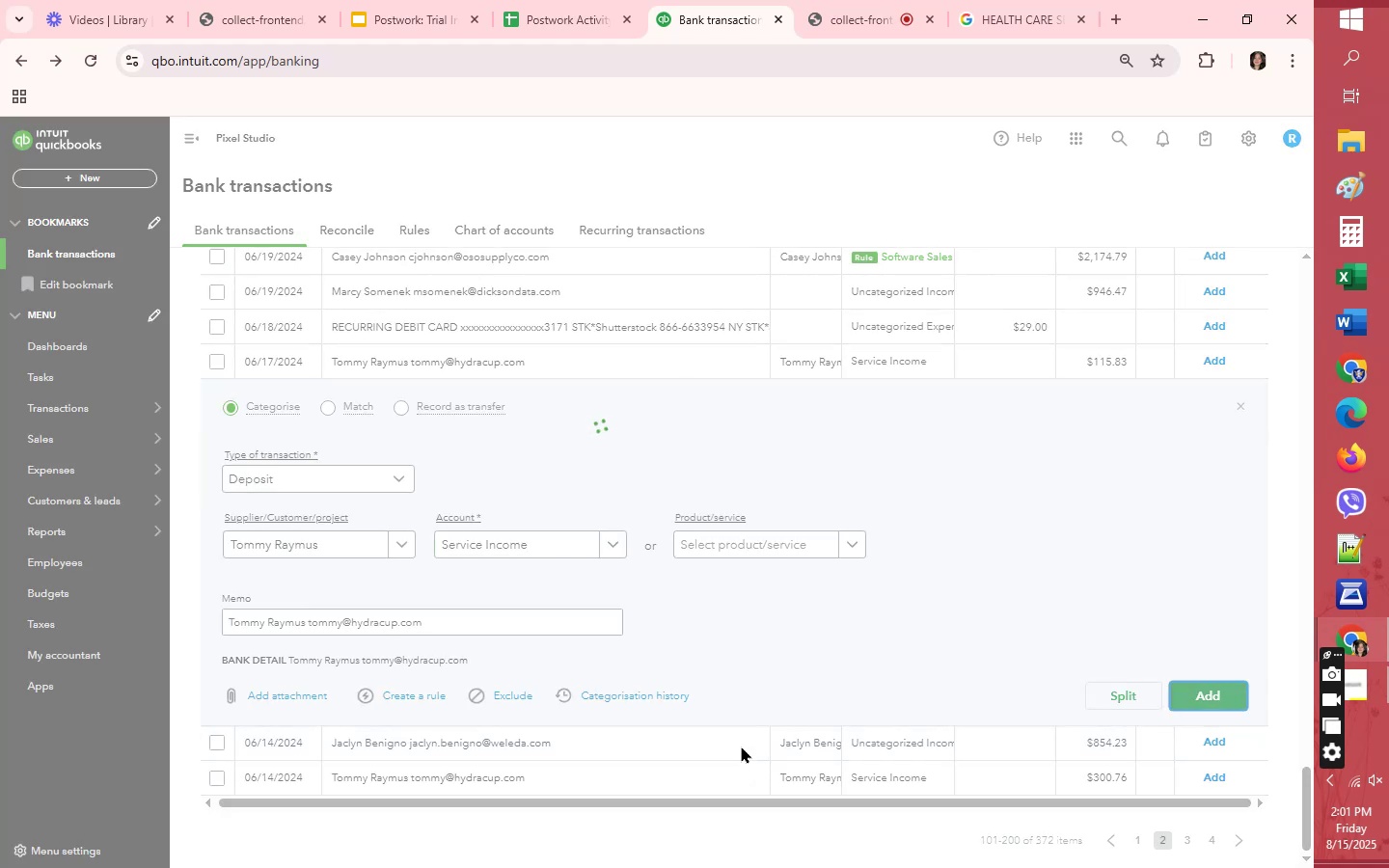 
scroll: coordinate [741, 746], scroll_direction: up, amount: 39.0
 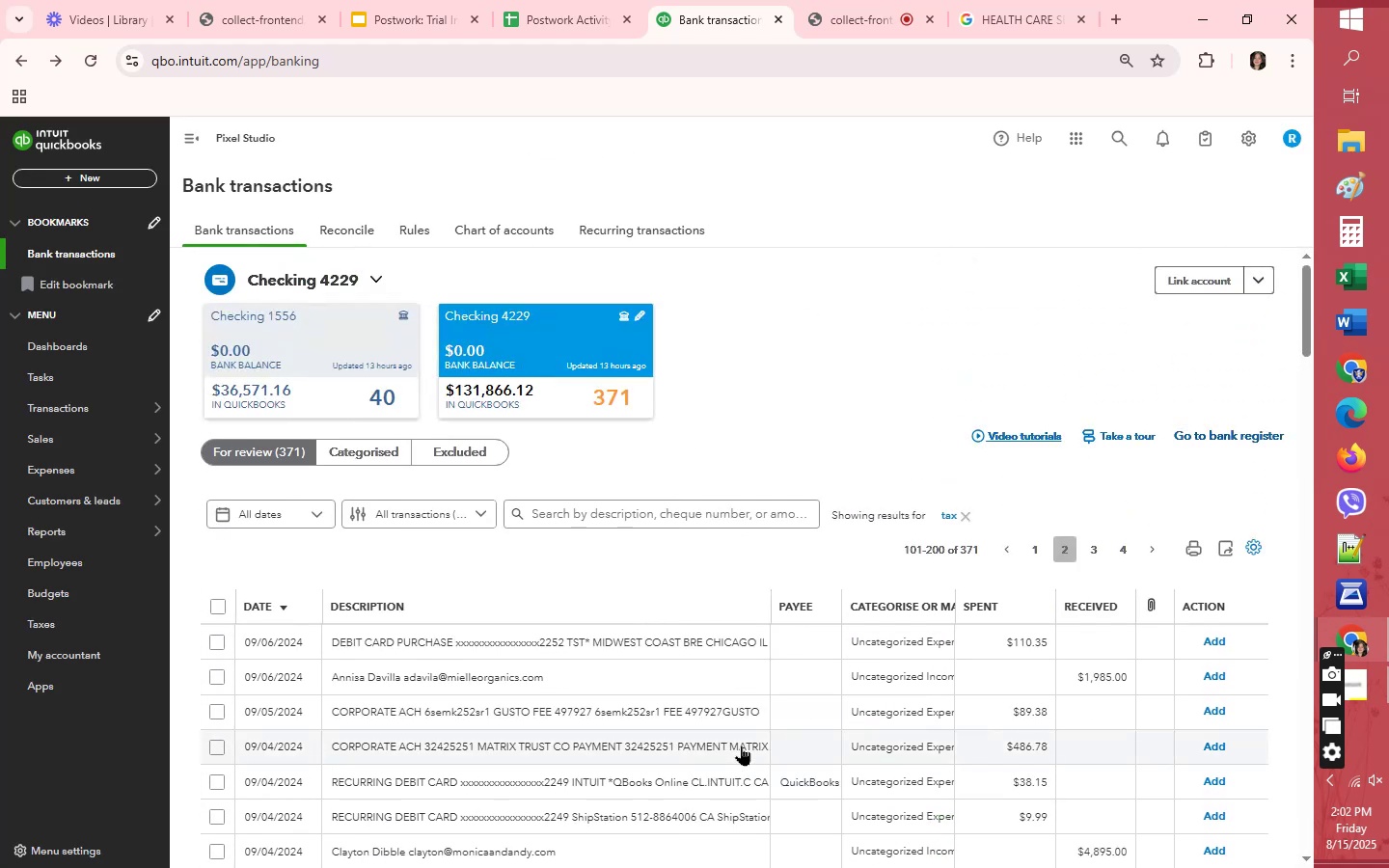 
scroll: coordinate [741, 754], scroll_direction: down, amount: 40.0
 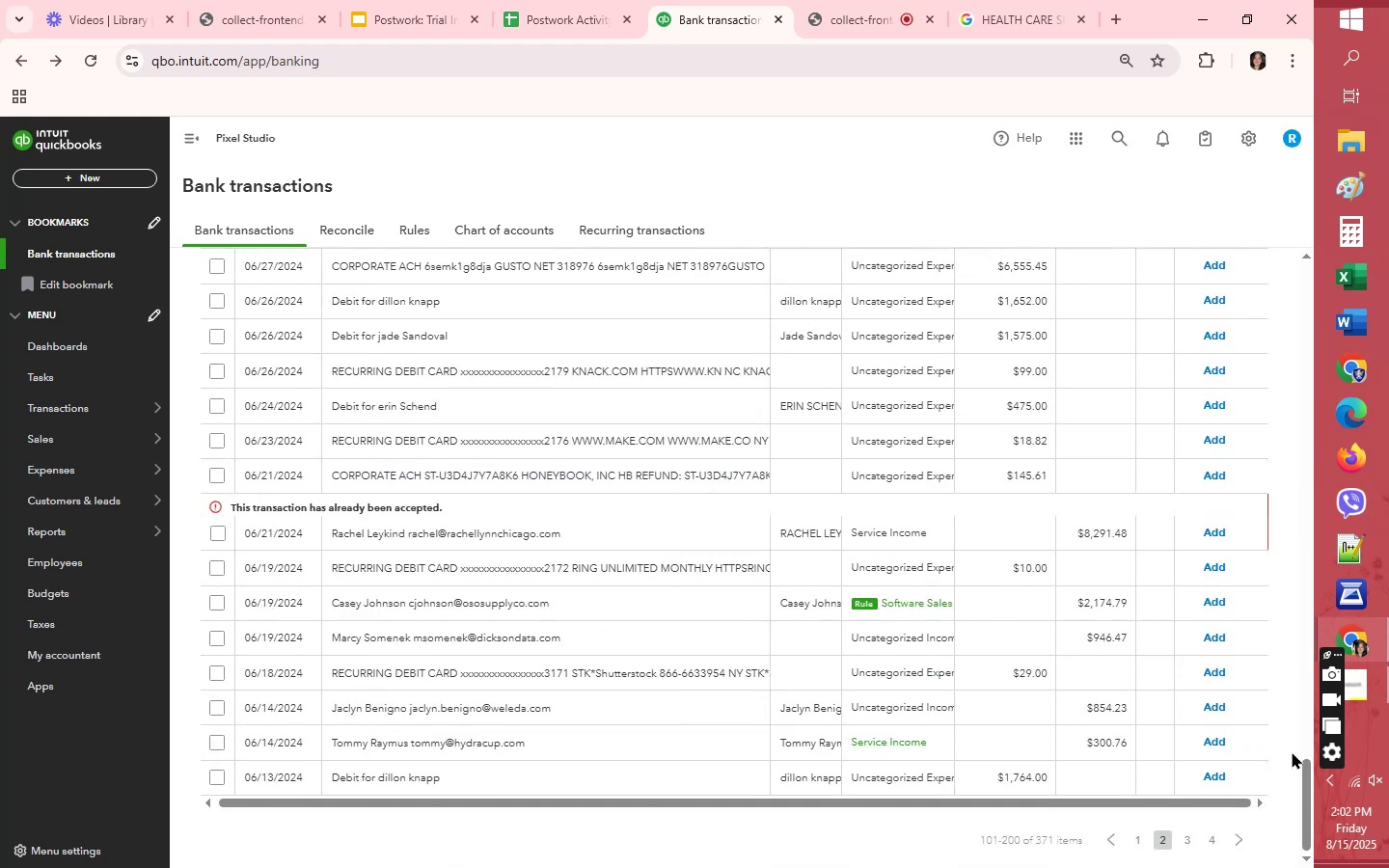 
left_click([1212, 745])
 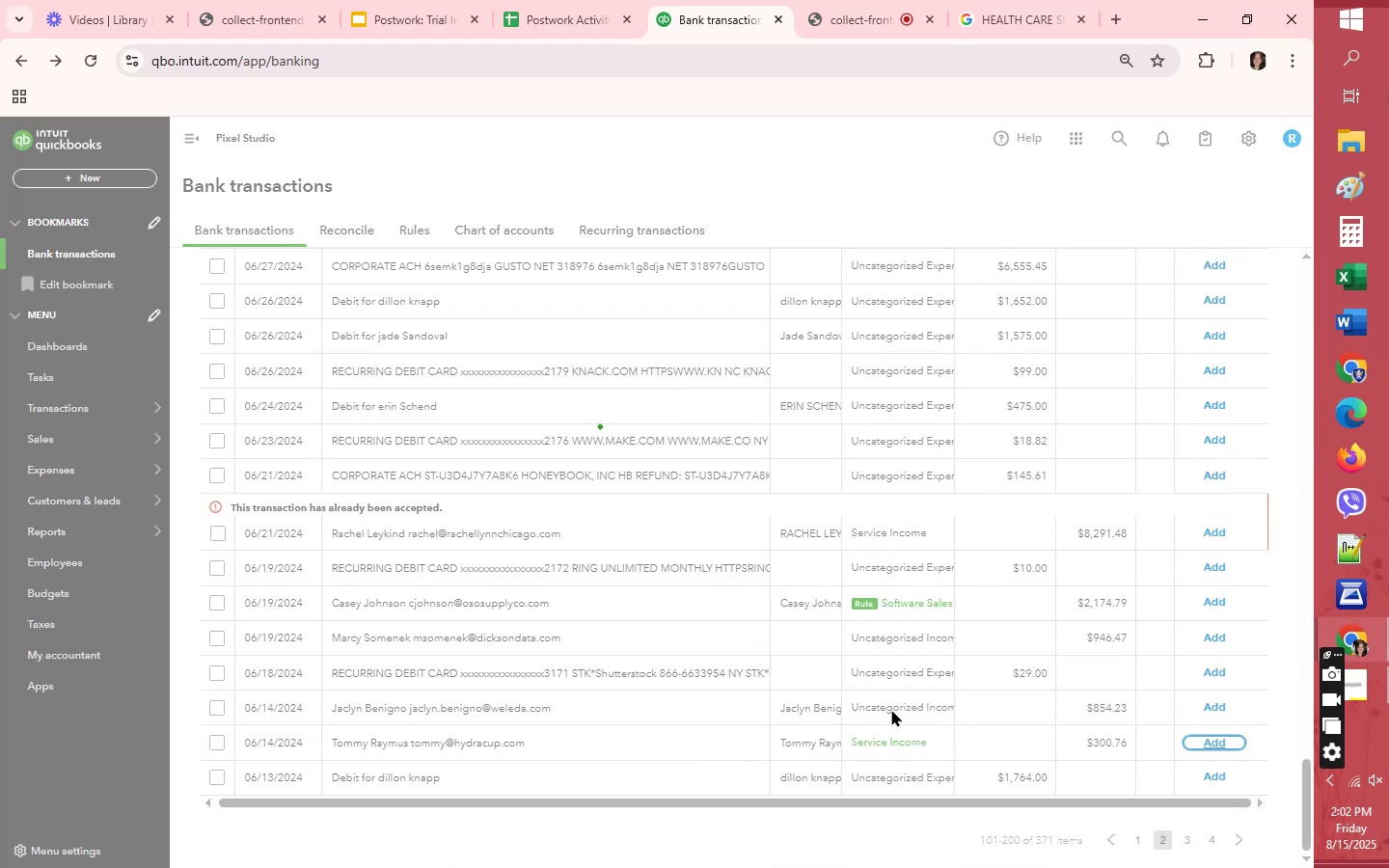 
left_click([891, 709])
 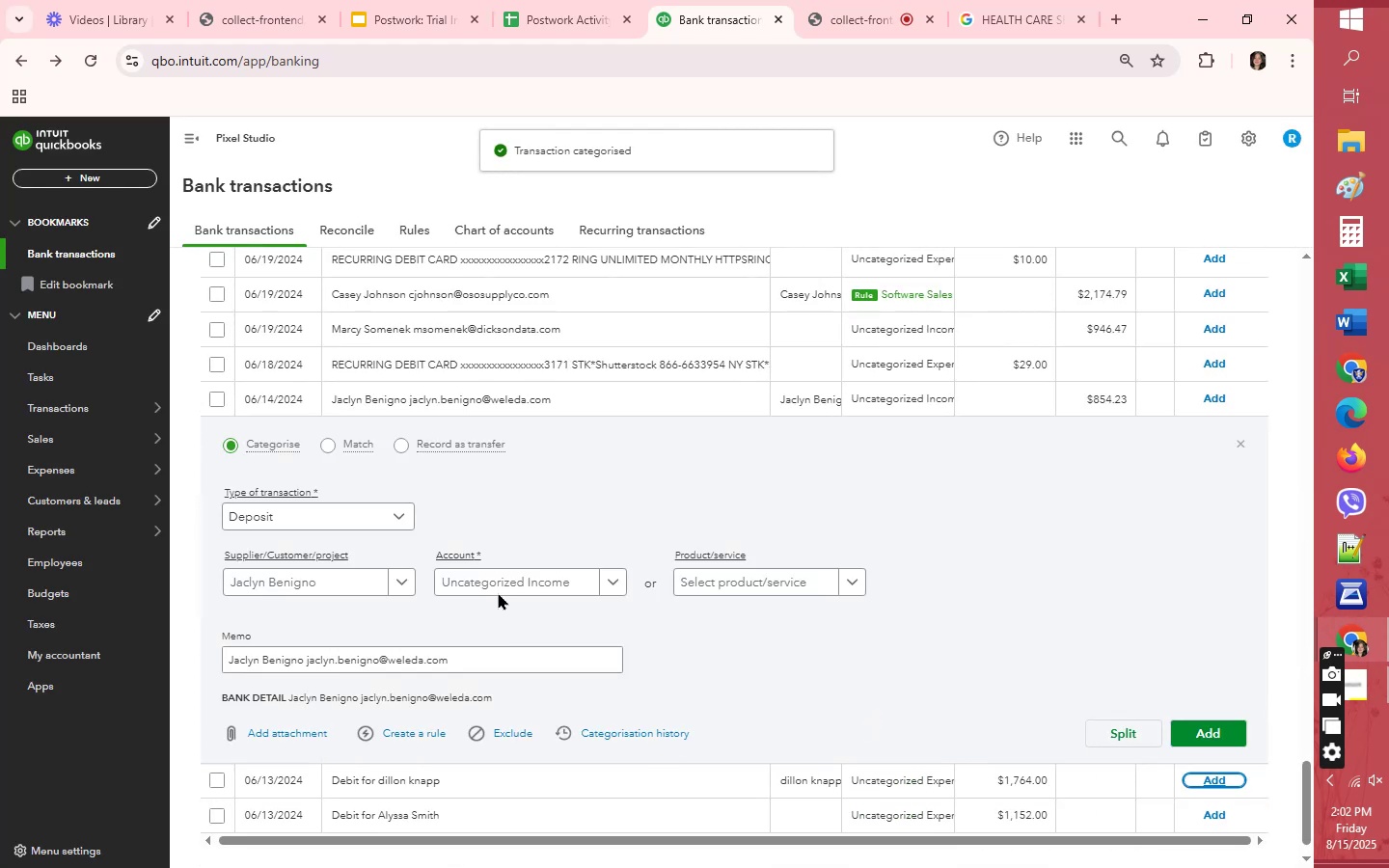 
left_click([504, 582])
 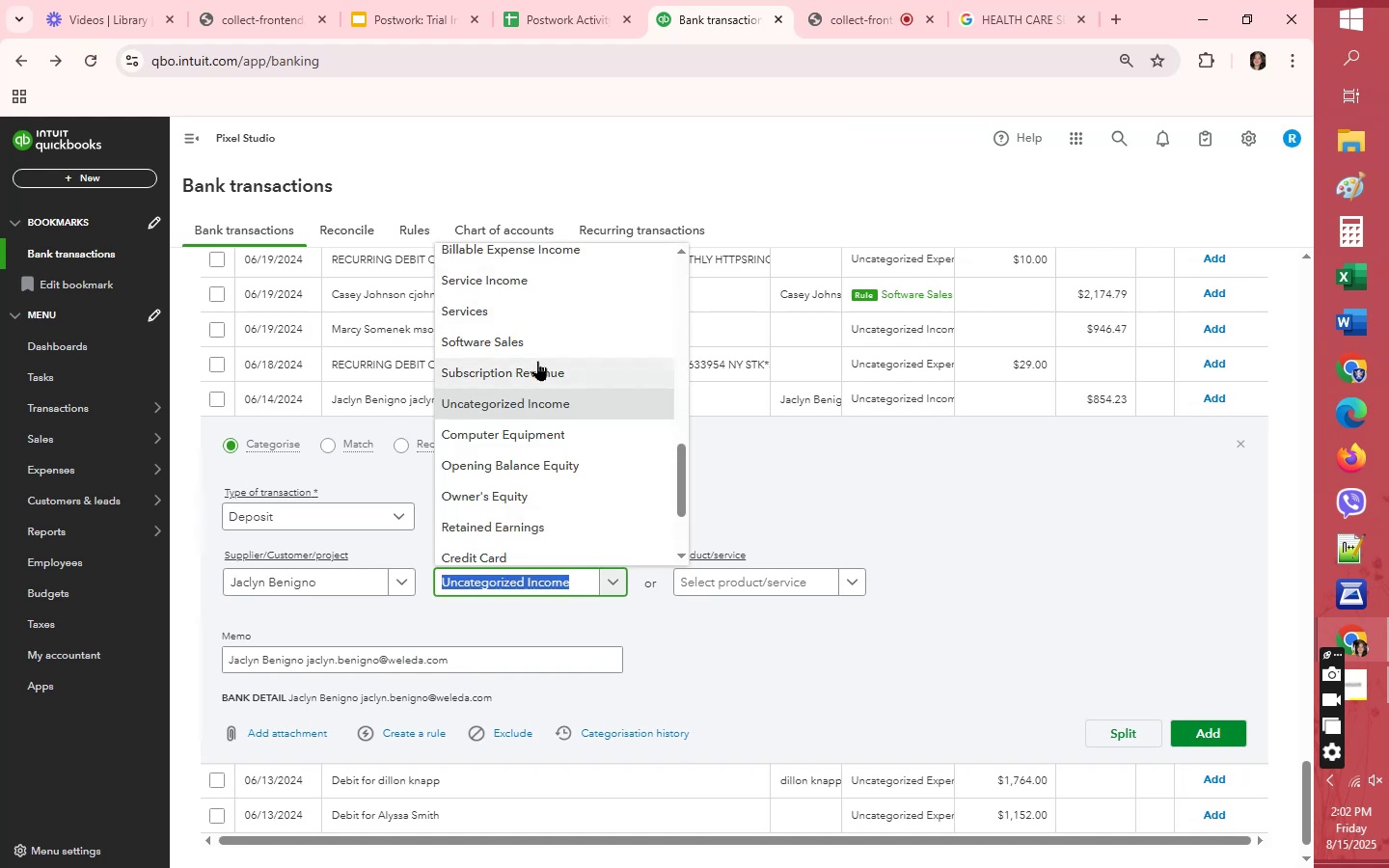 
left_click([537, 279])
 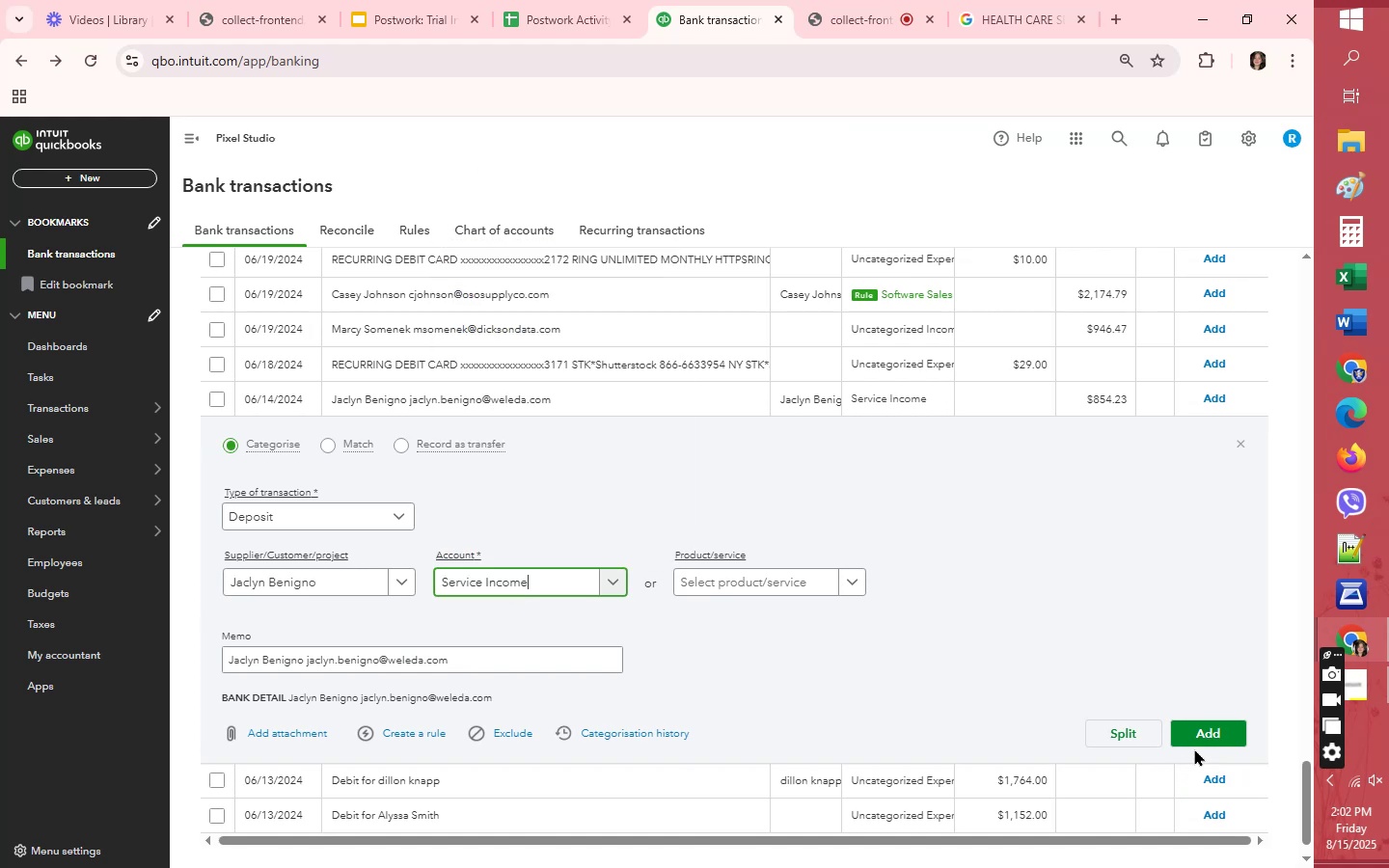 
left_click([1207, 738])
 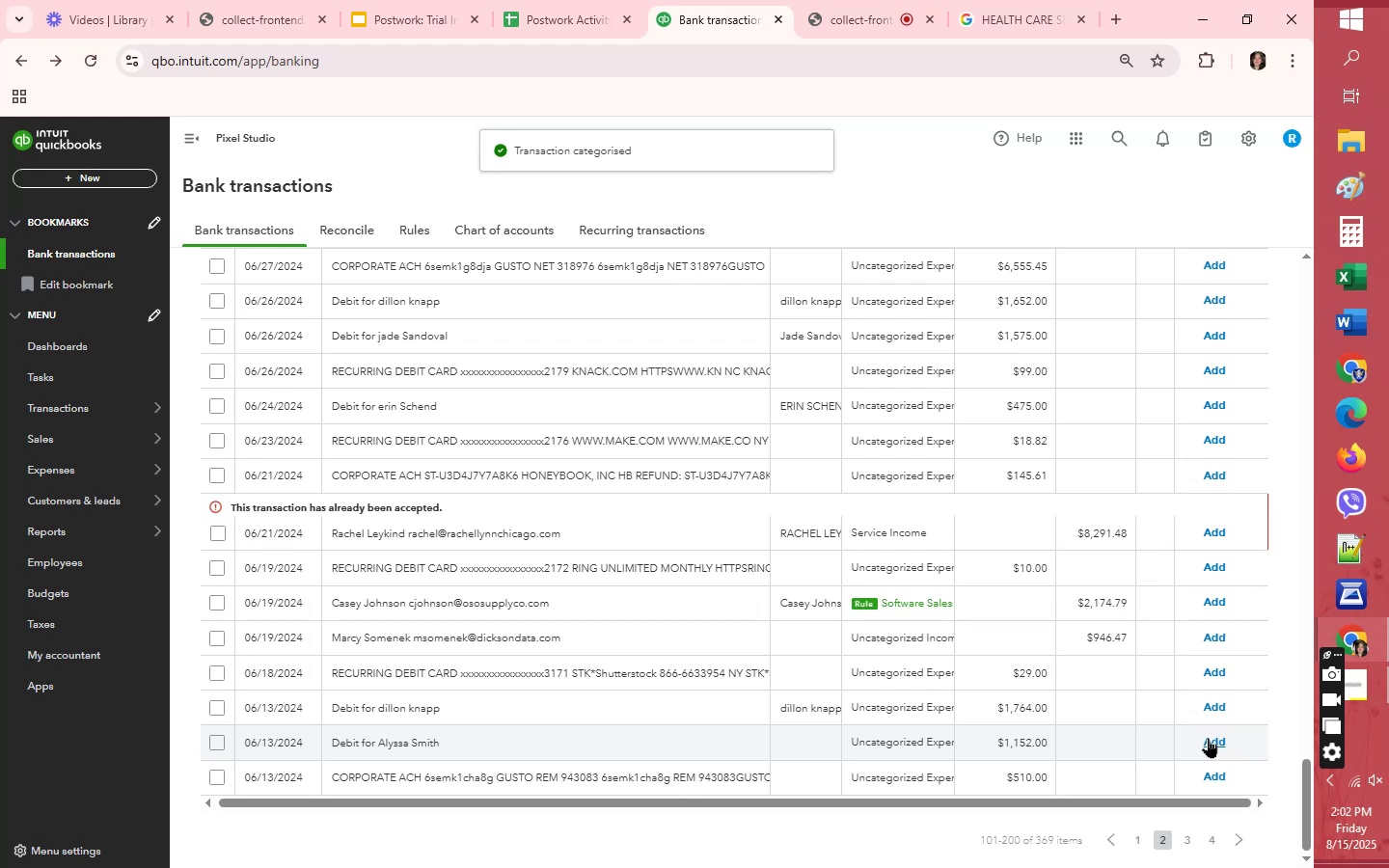 
wait(10.17)
 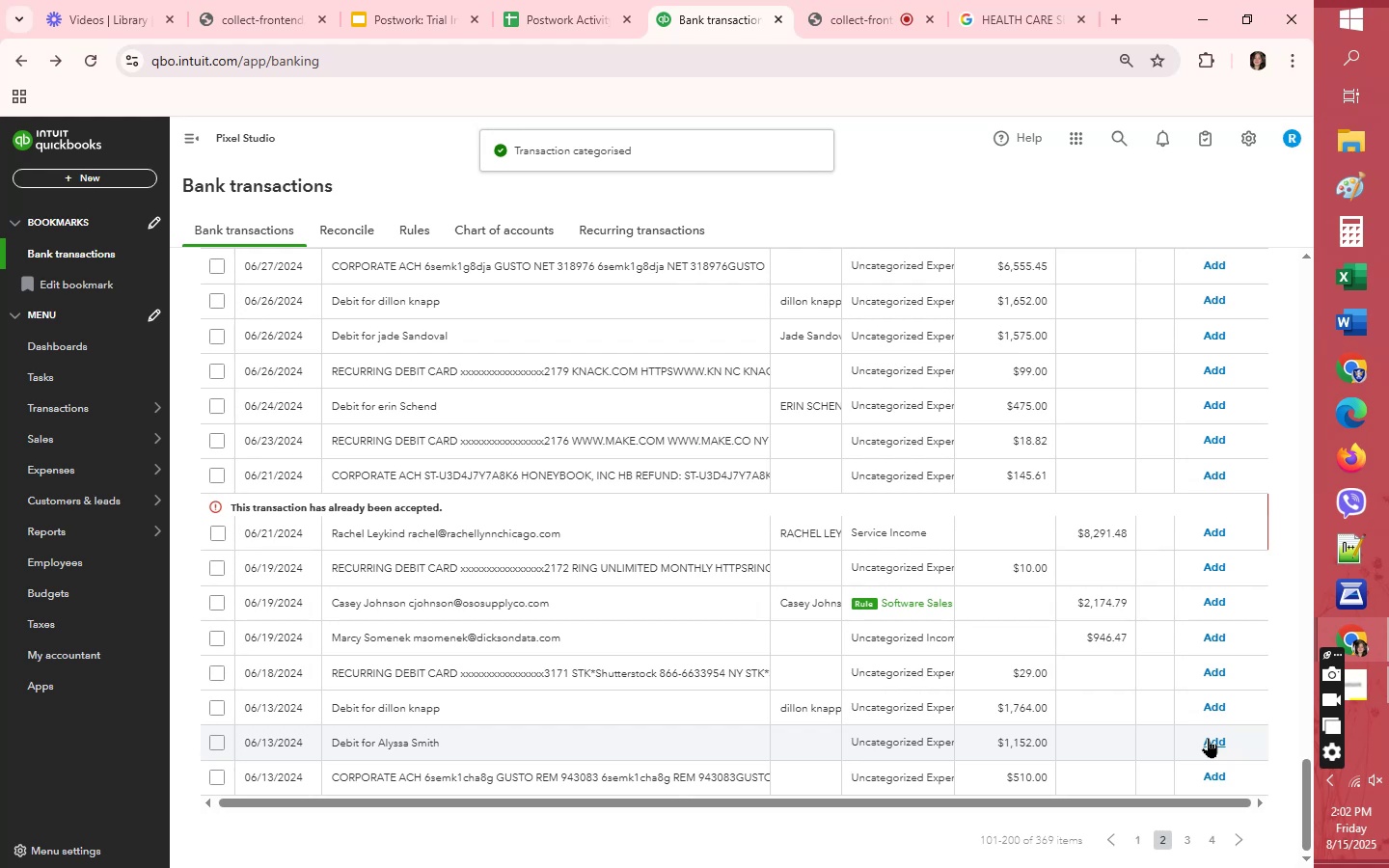 
left_click([613, 673])
 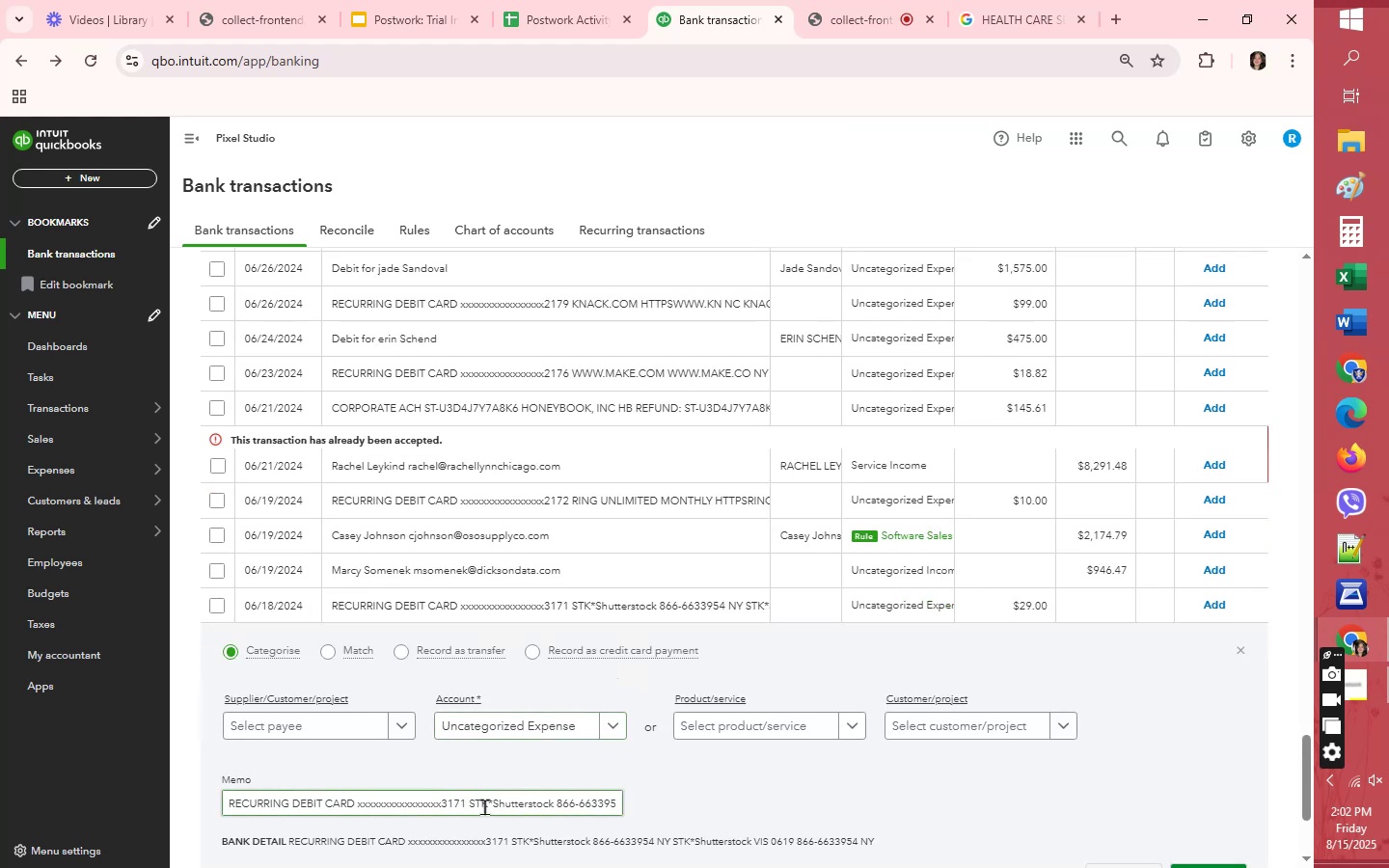 
left_click_drag(start_coordinate=[495, 801], to_coordinate=[553, 802])
 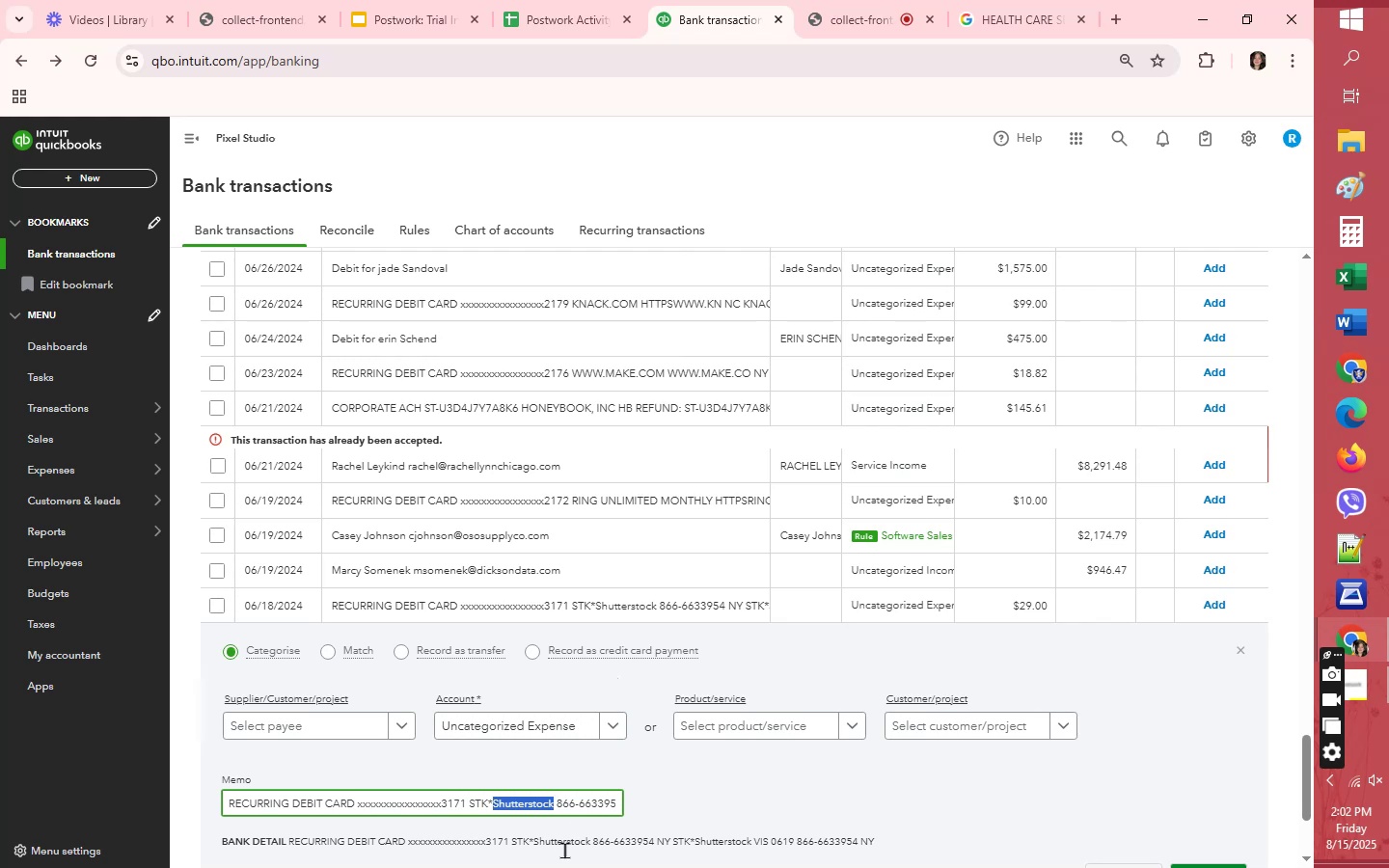 
key(Control+C)
 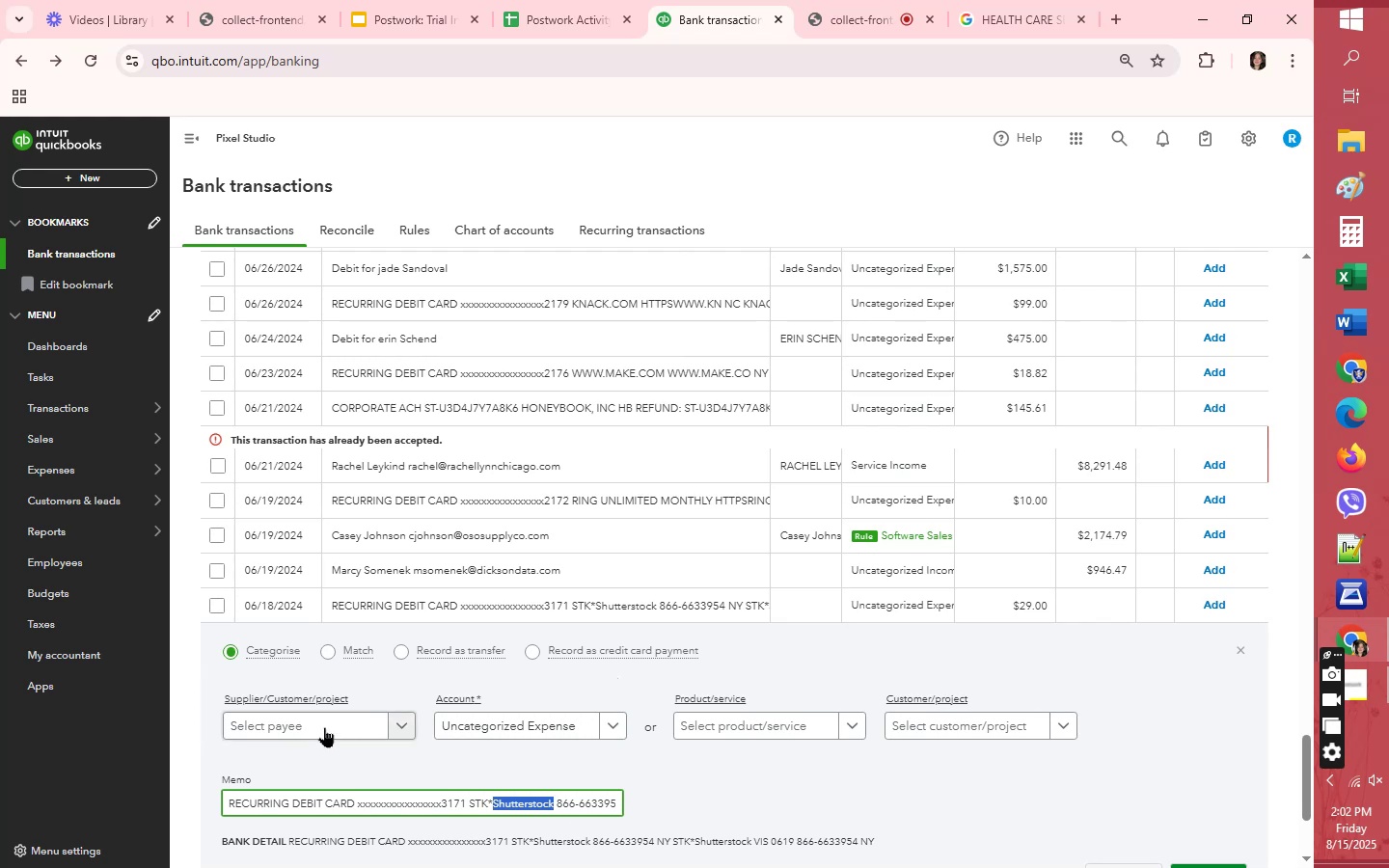 
left_click([323, 723])
 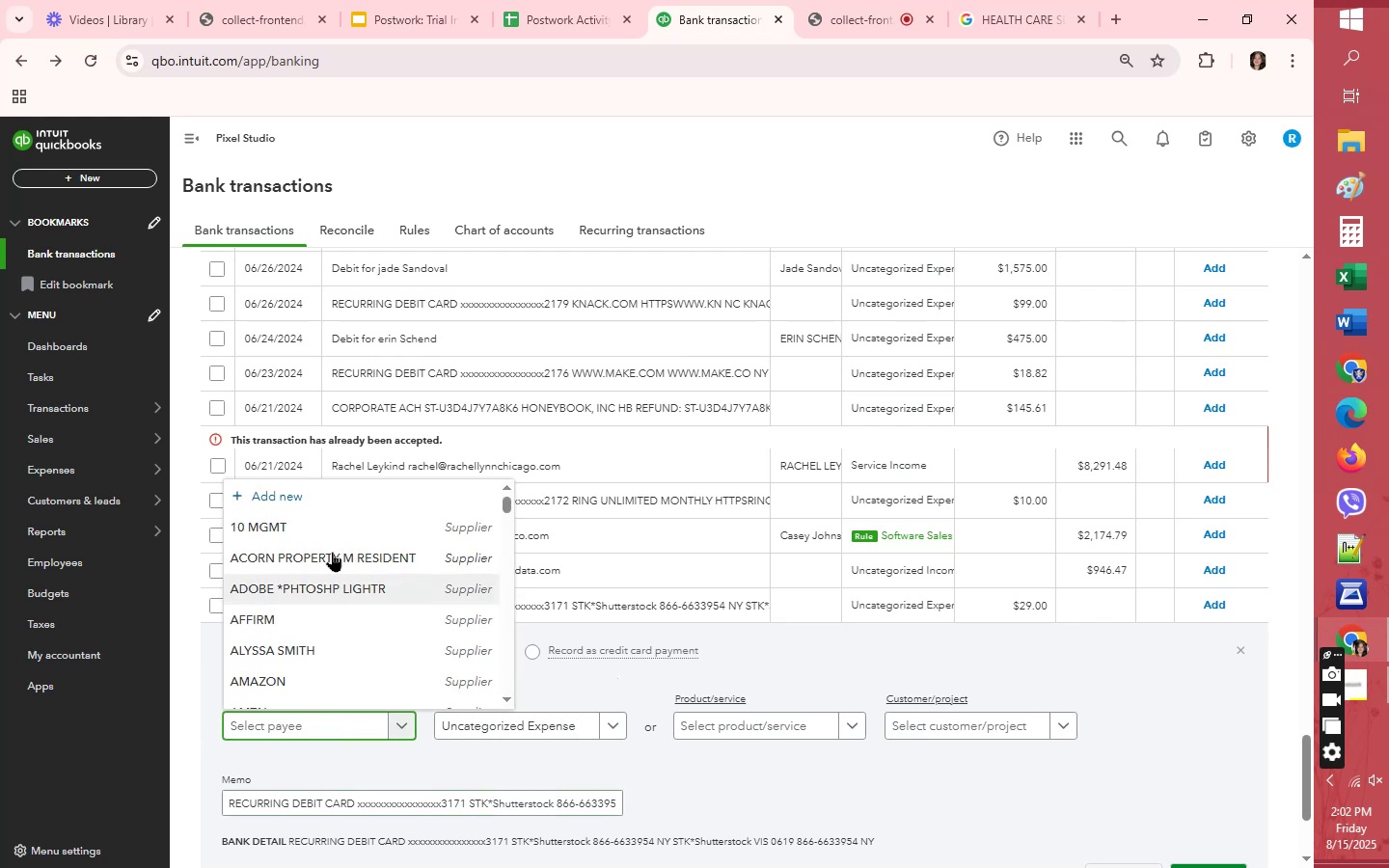 
left_click([332, 498])
 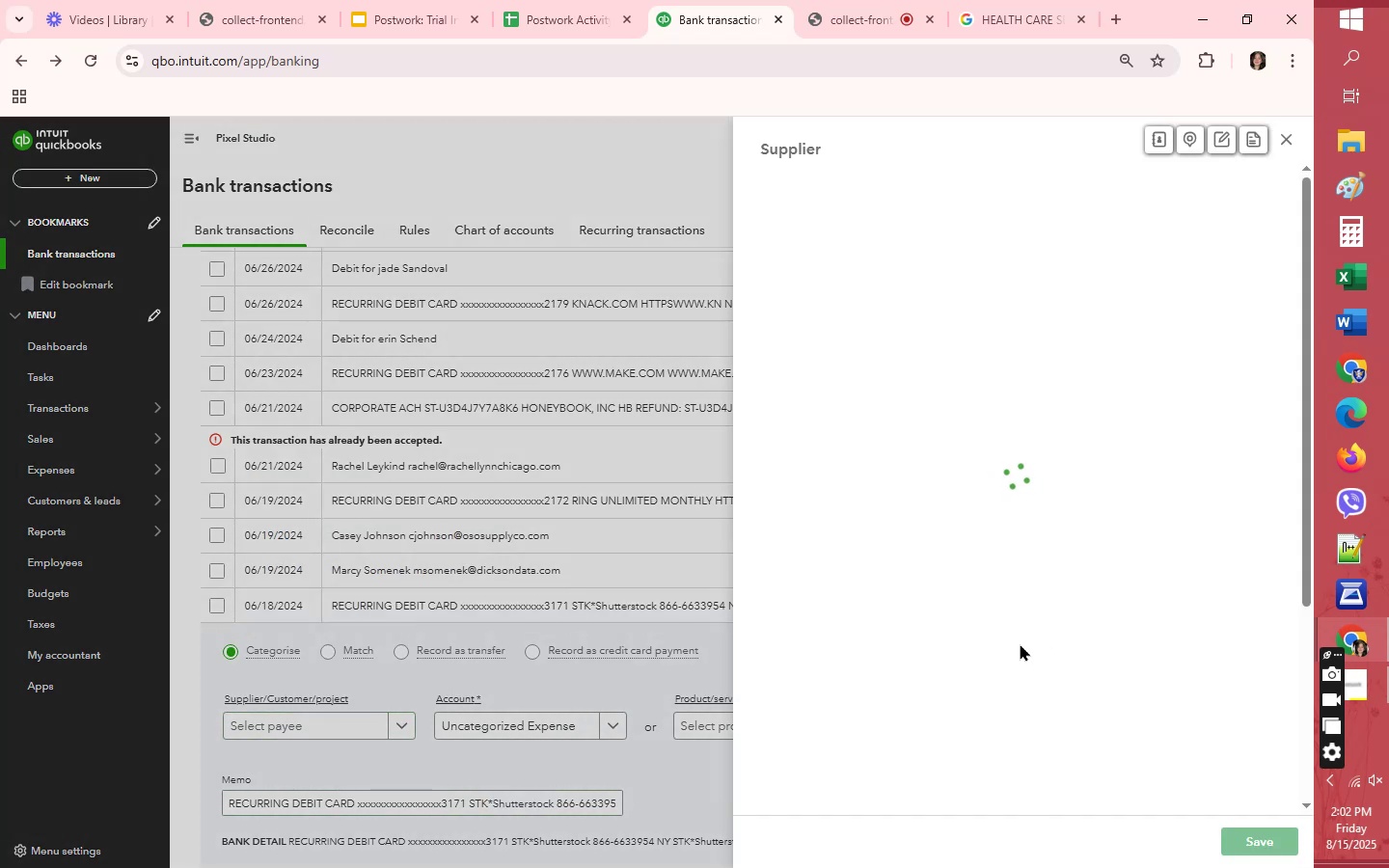 
key(Control+V)
 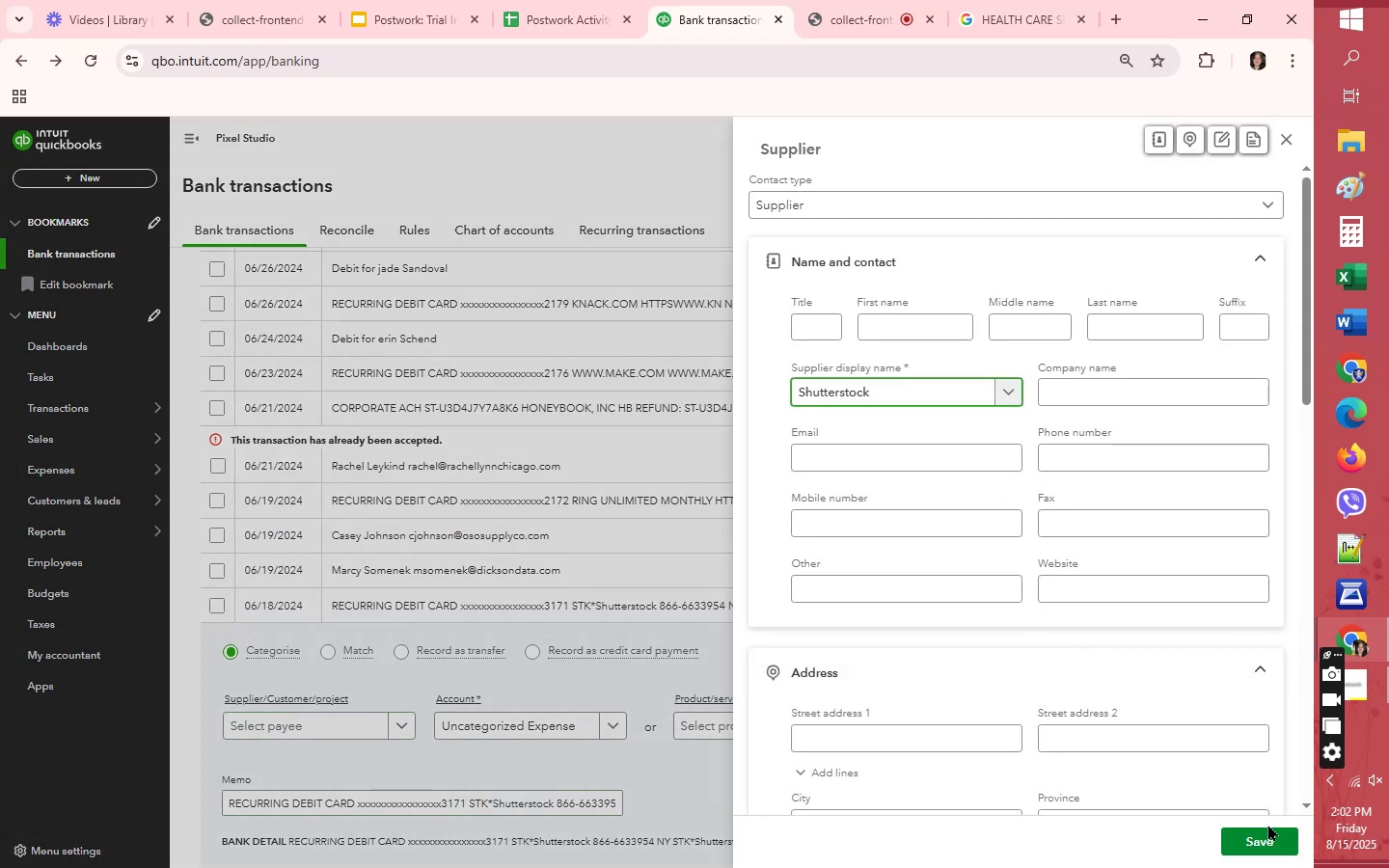 
left_click([1267, 839])
 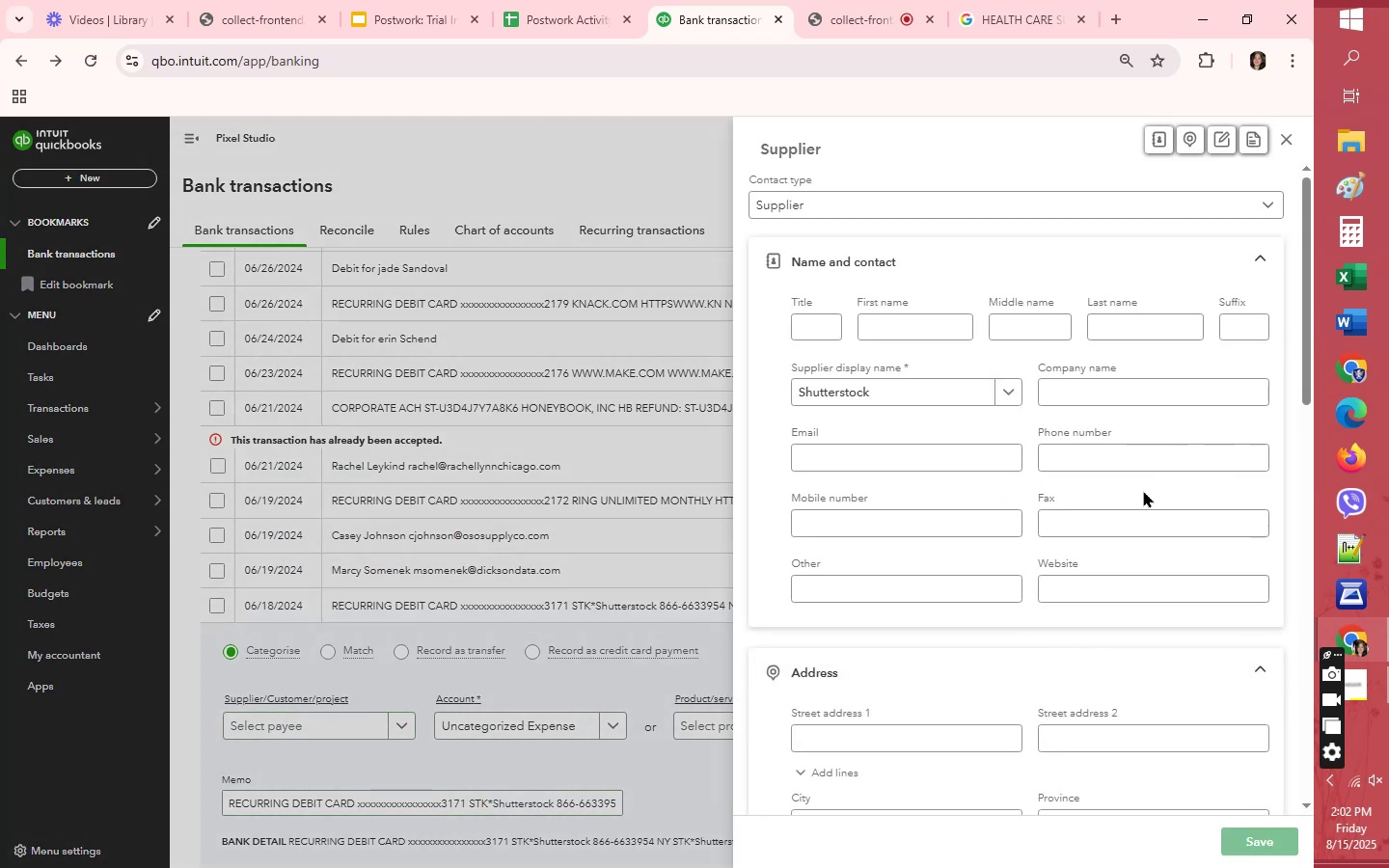 
mouse_move([625, 737])
 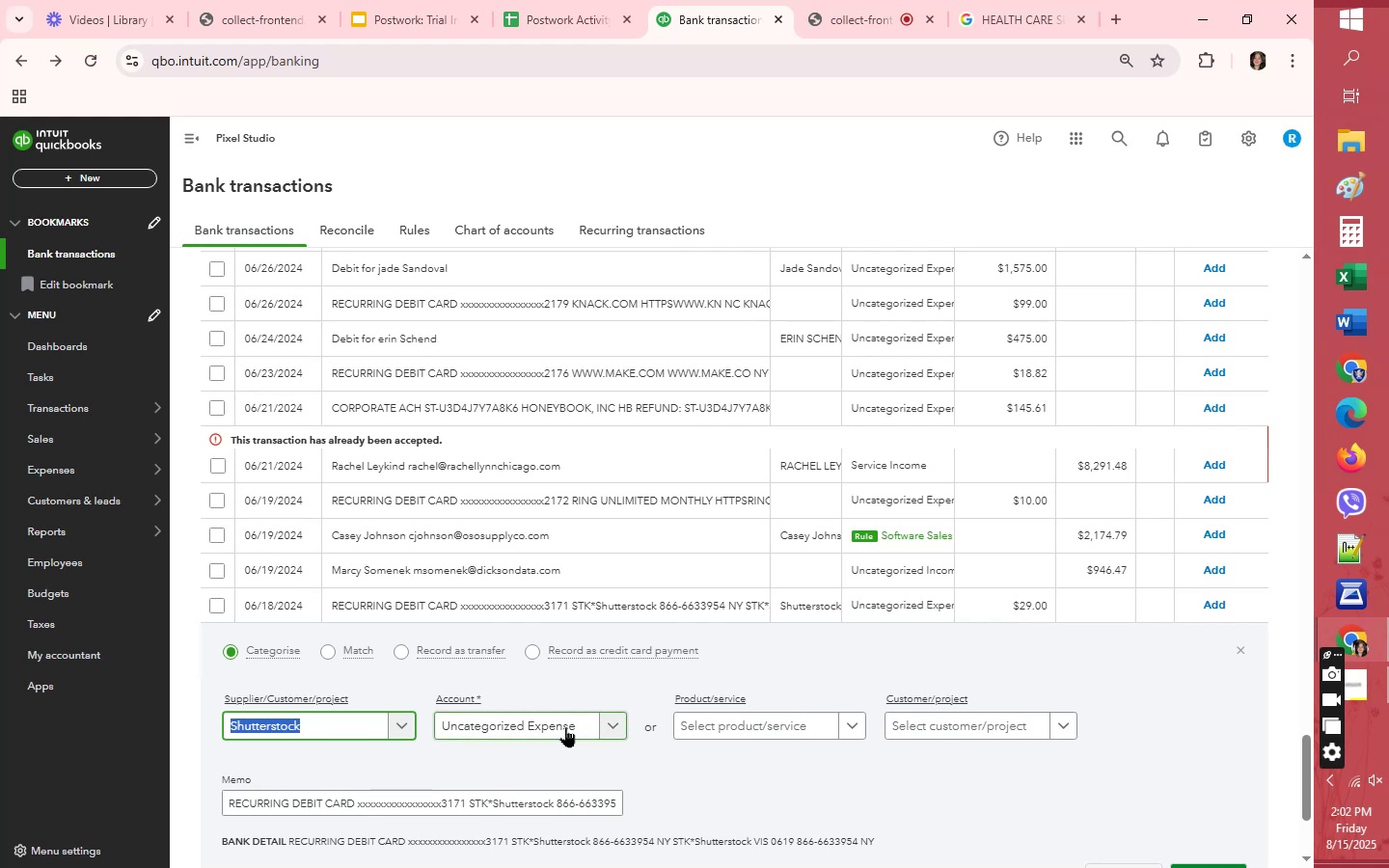 
left_click([560, 727])
 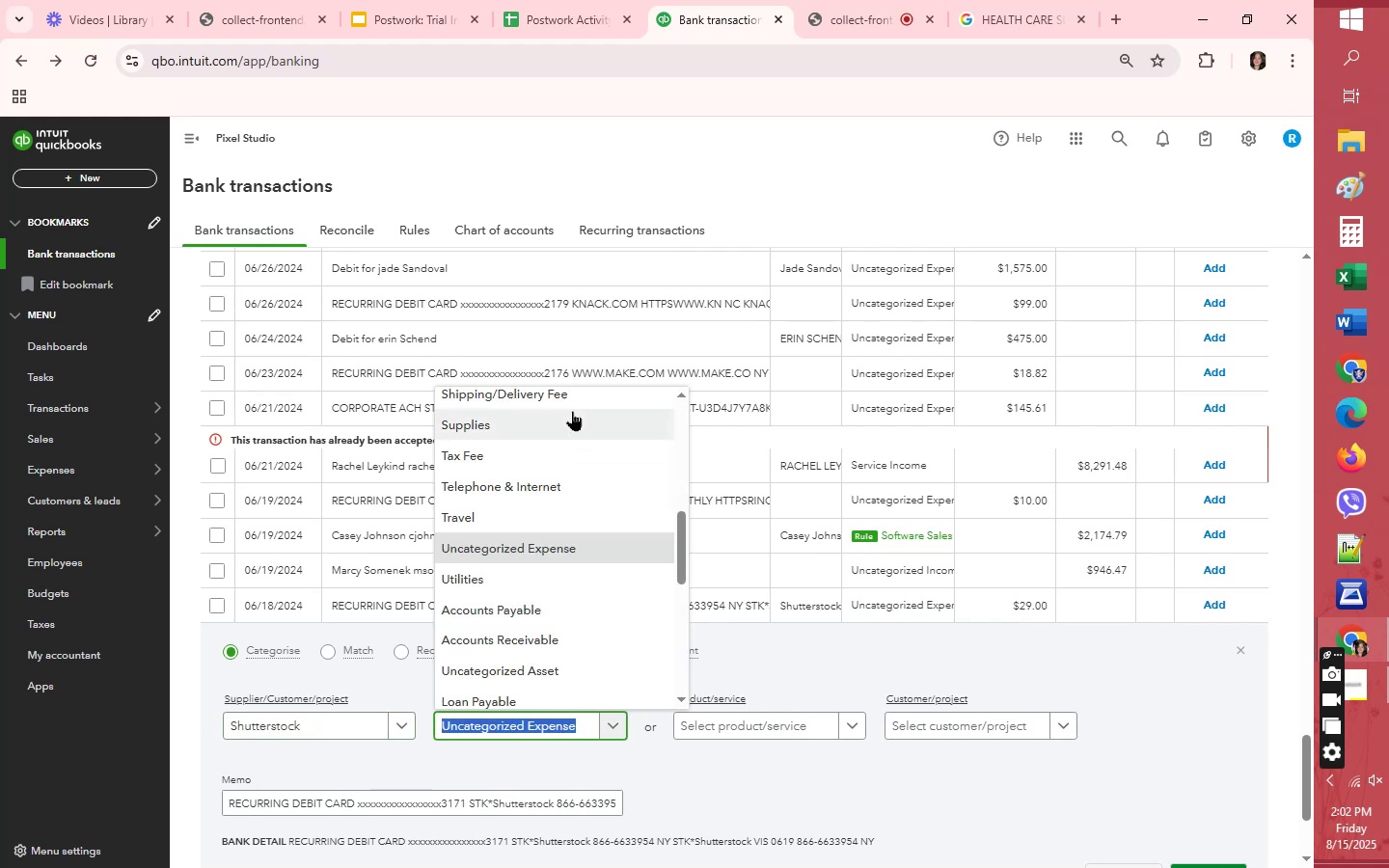 
scroll: coordinate [573, 409], scroll_direction: up, amount: 1.0
 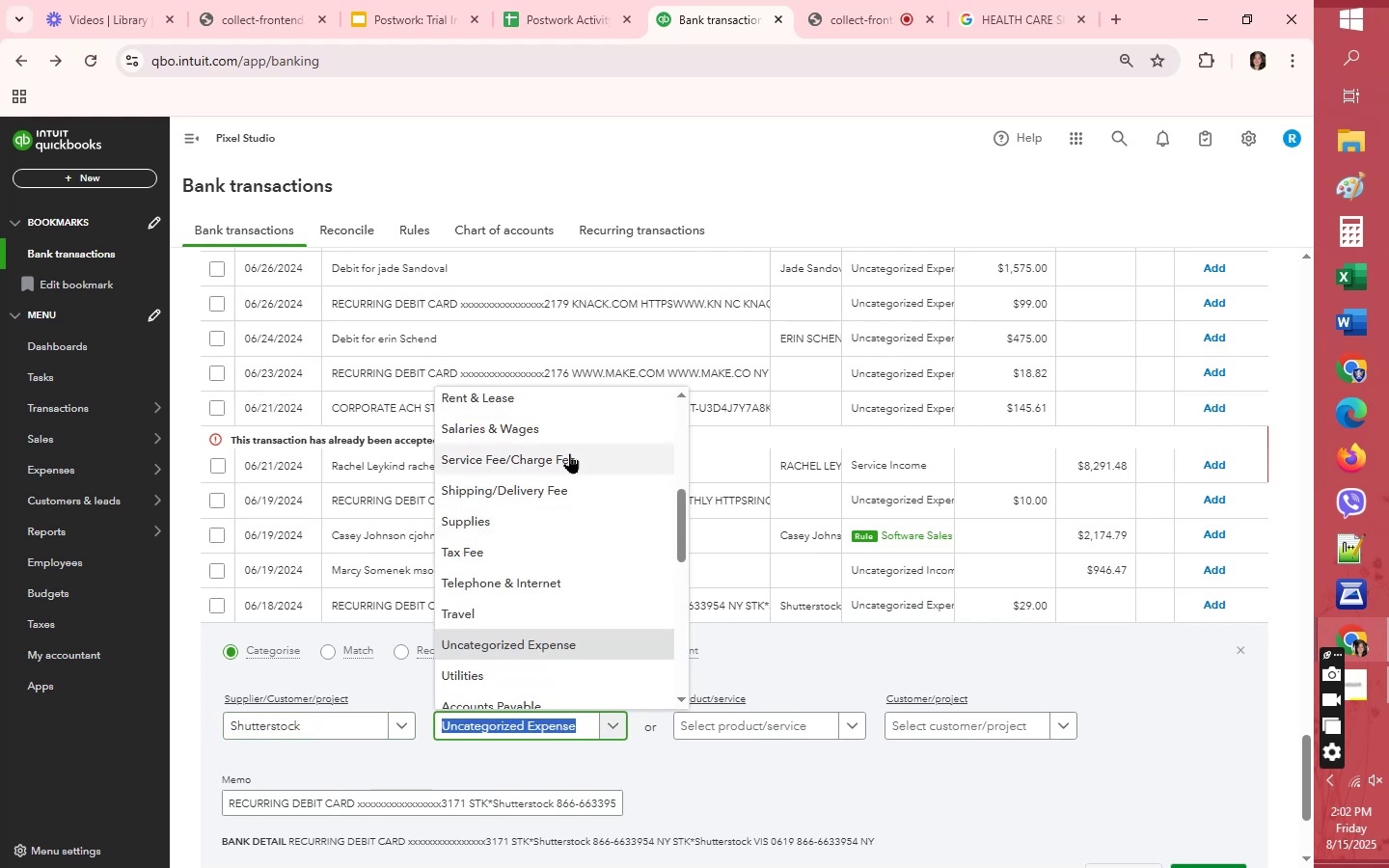 
left_click([569, 453])
 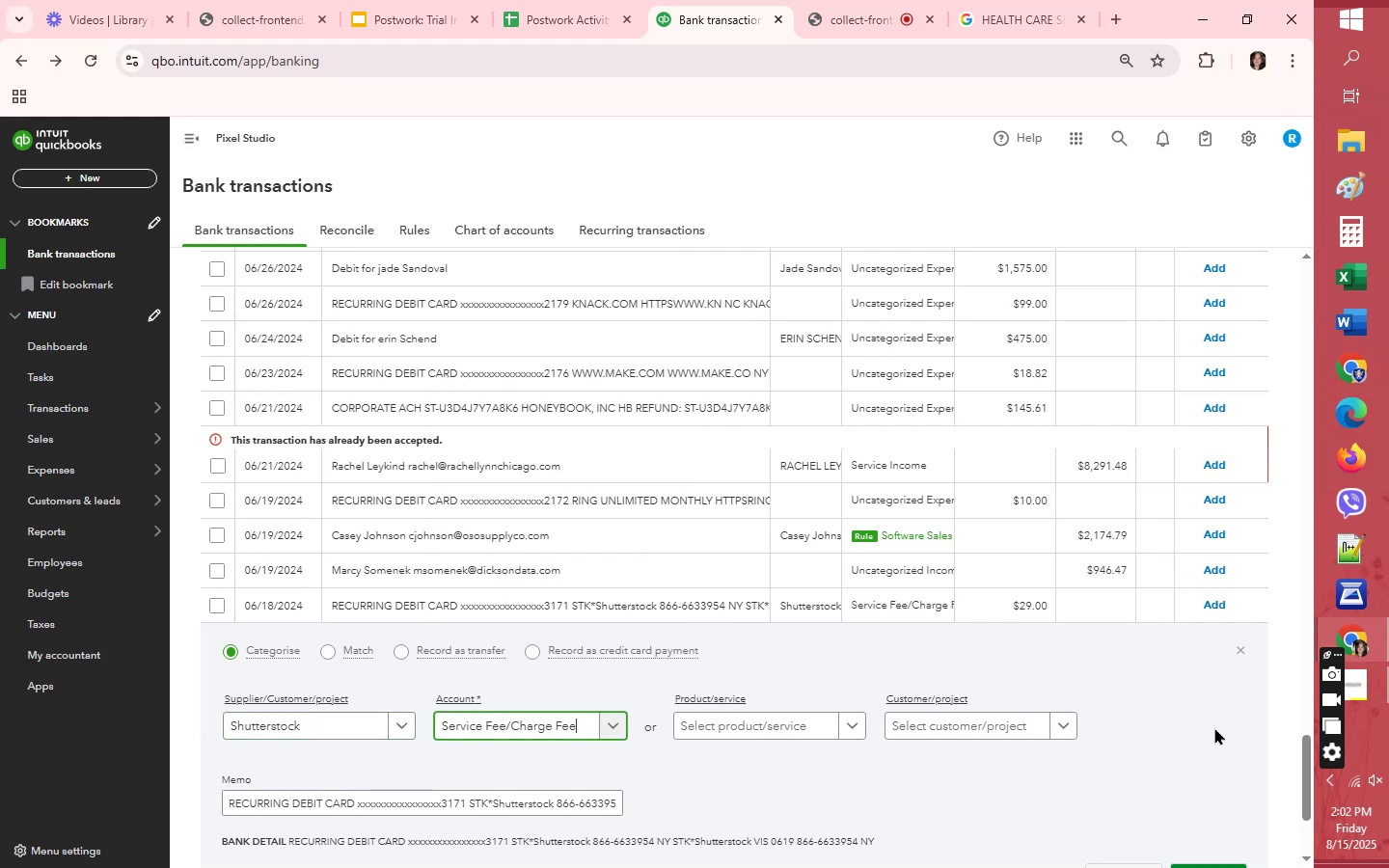 
scroll: coordinate [1213, 733], scroll_direction: down, amount: 1.0
 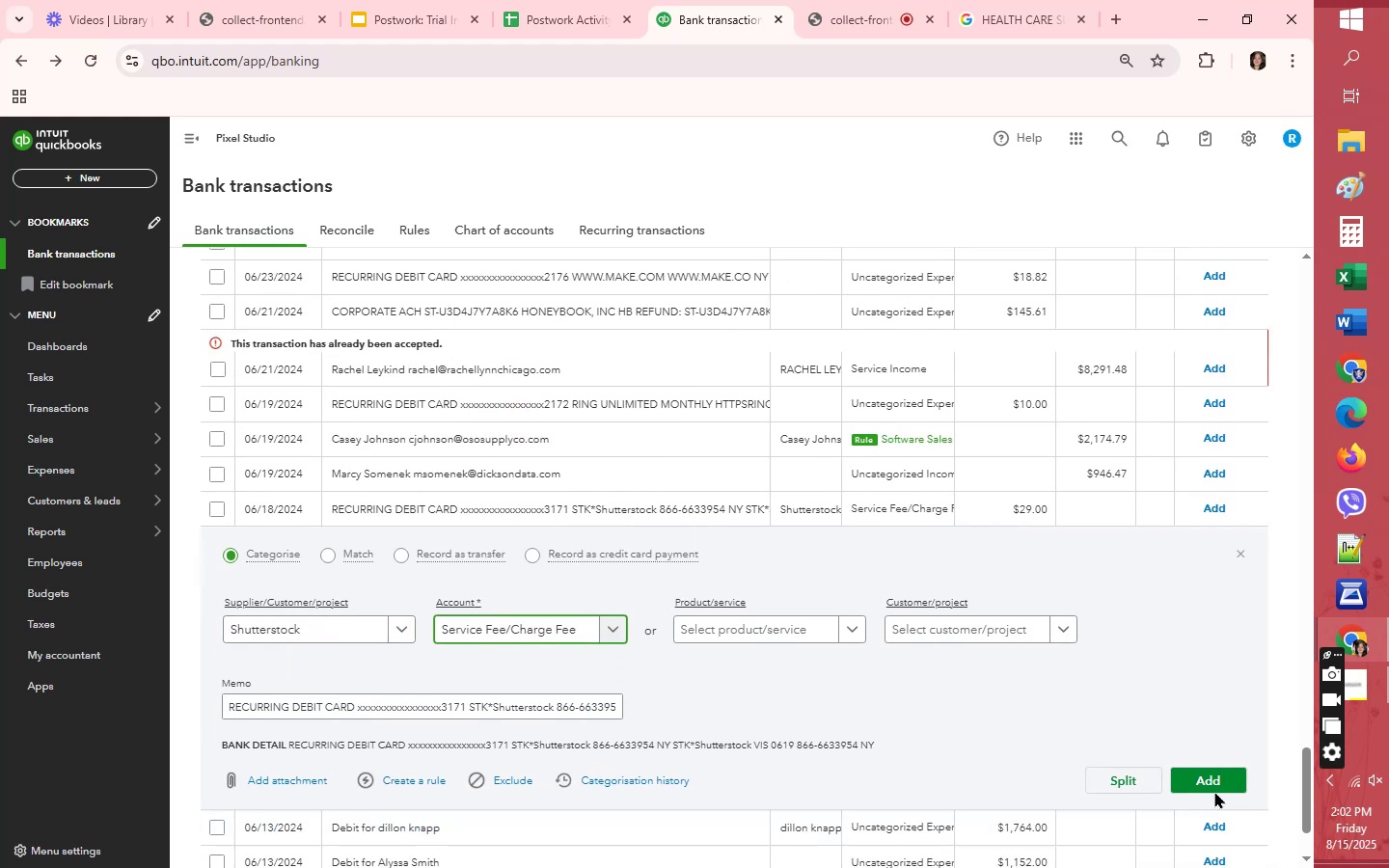 
left_click([1214, 777])
 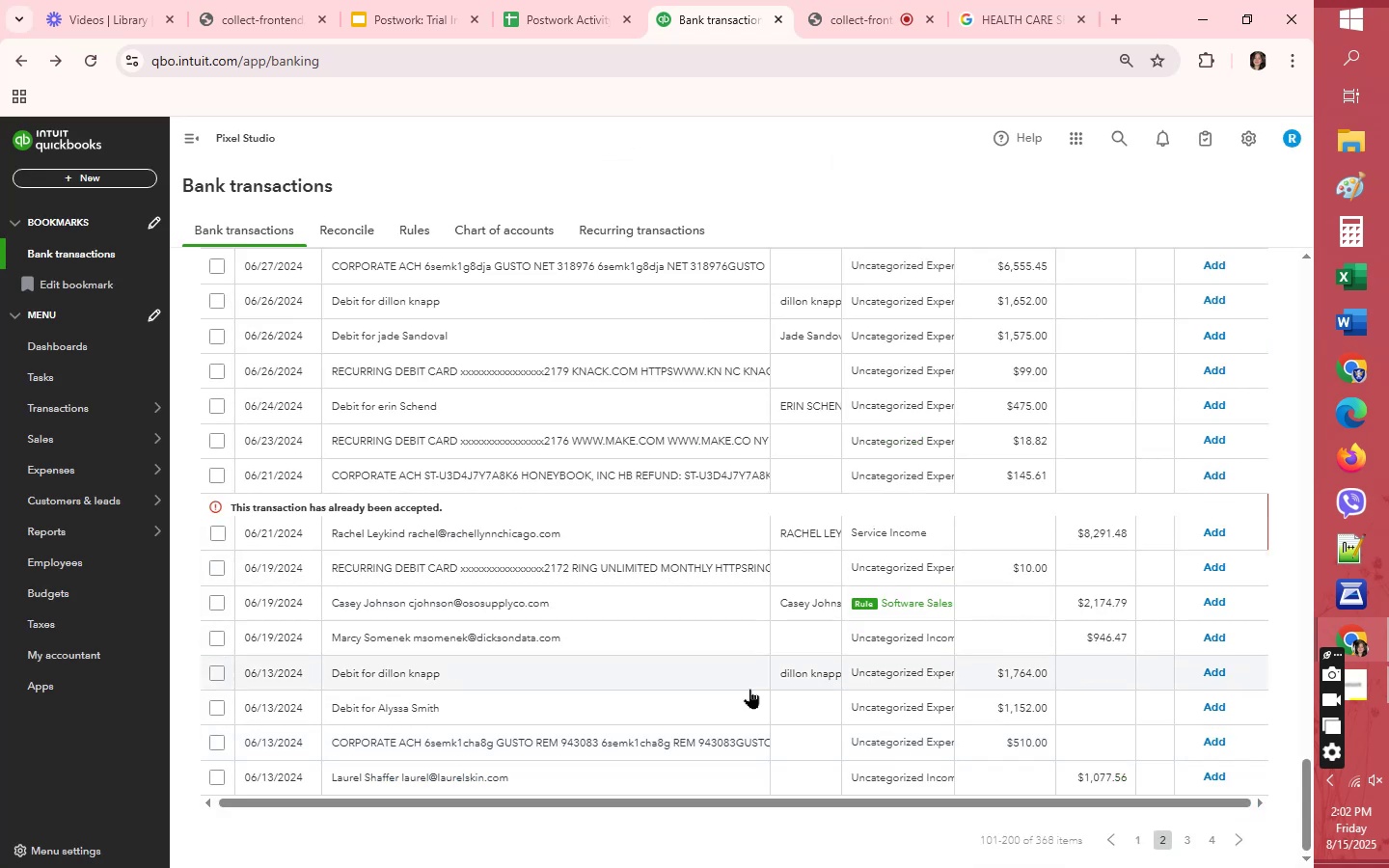 
wait(13.54)
 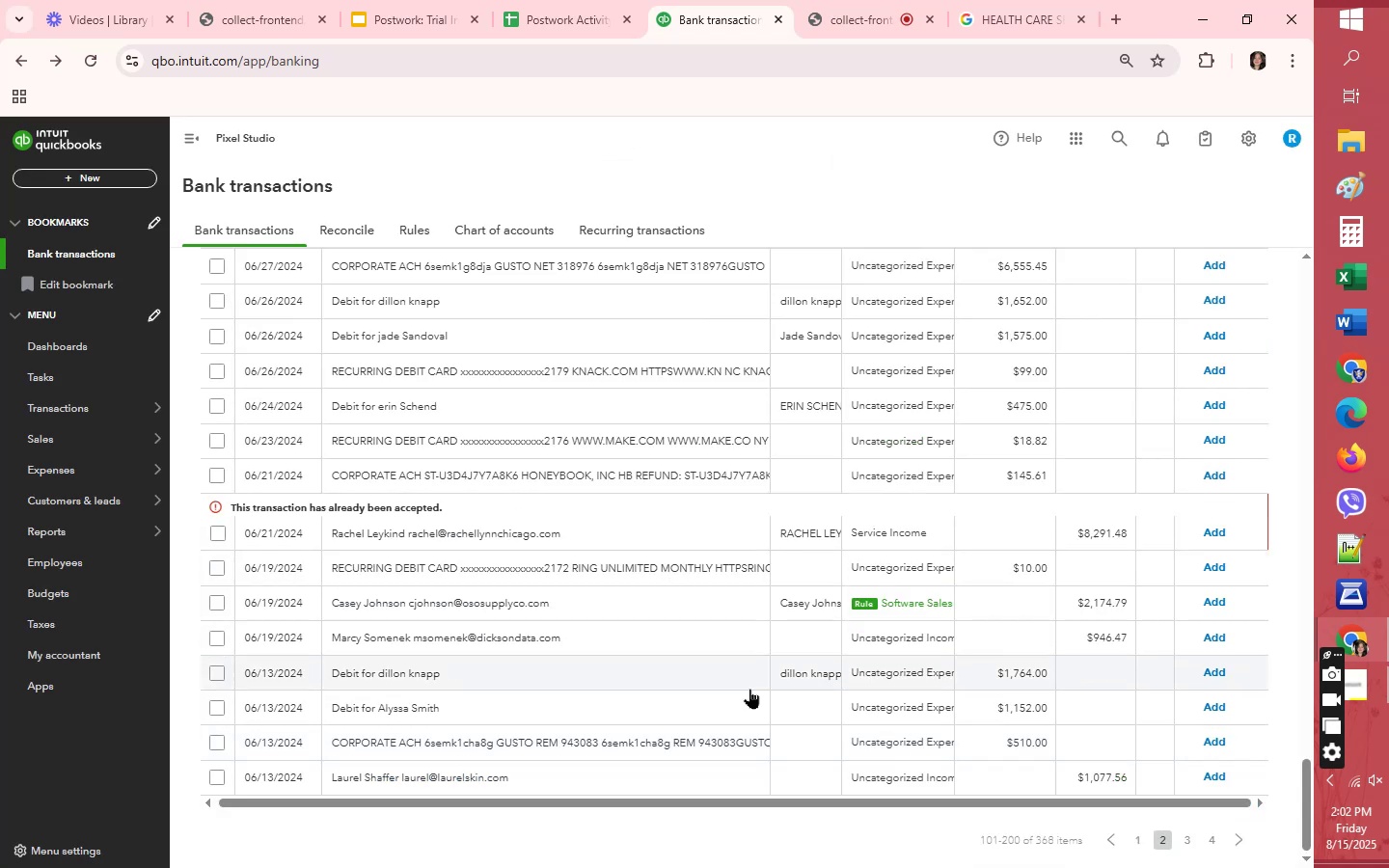 
left_click([692, 439])
 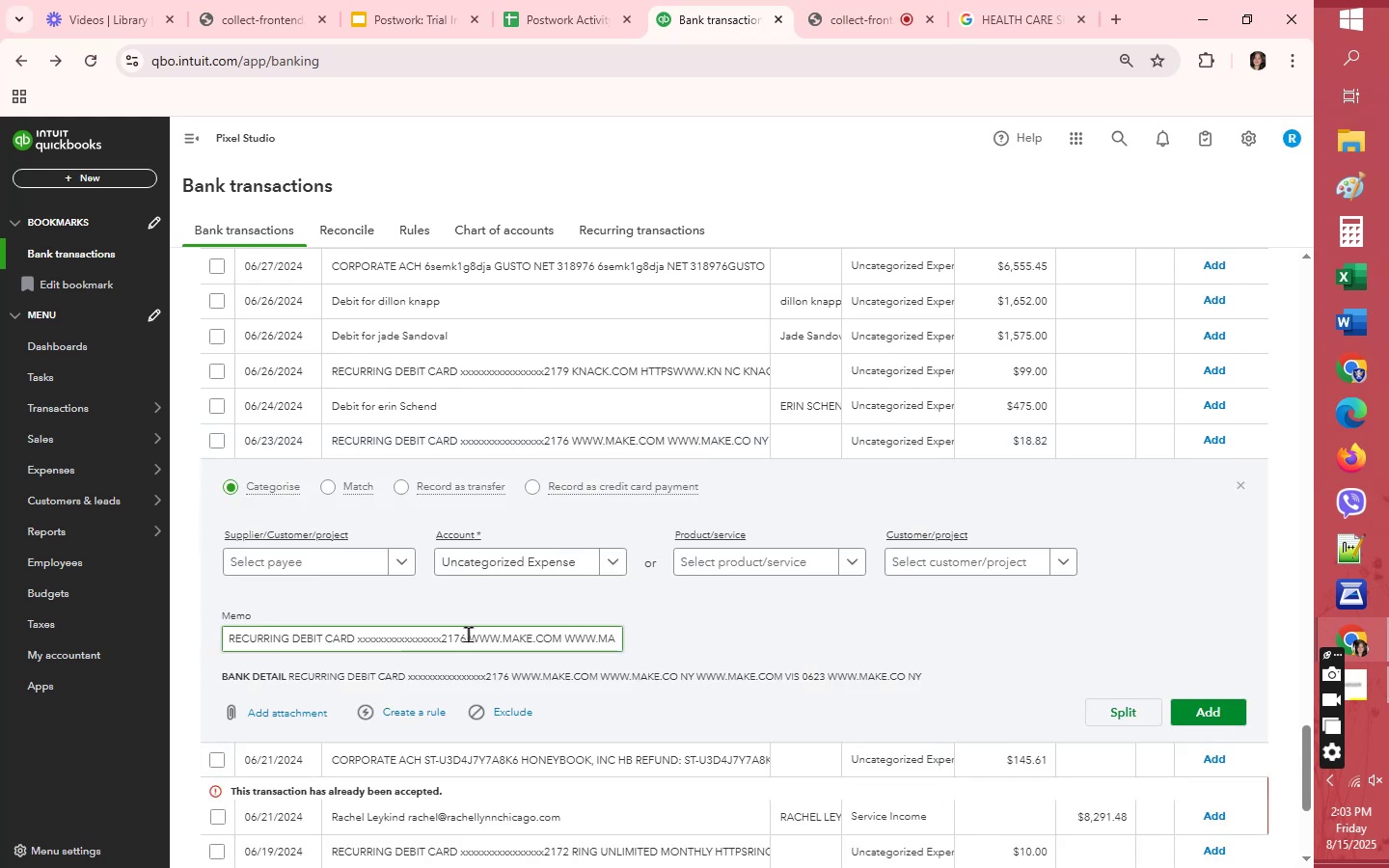 
left_click_drag(start_coordinate=[466, 634], to_coordinate=[561, 631])
 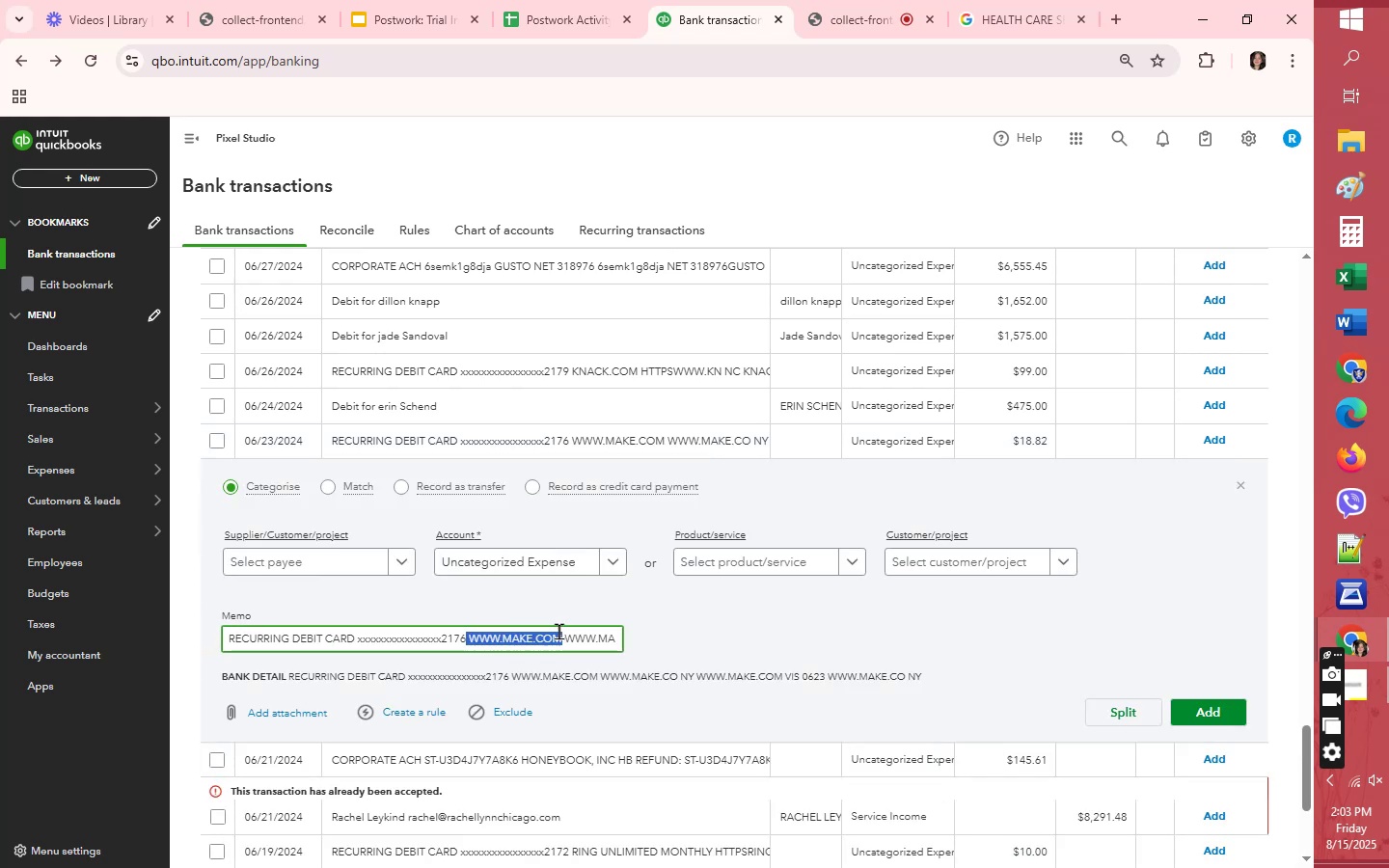 
hold_key(key=ControlLeft, duration=1.5)
 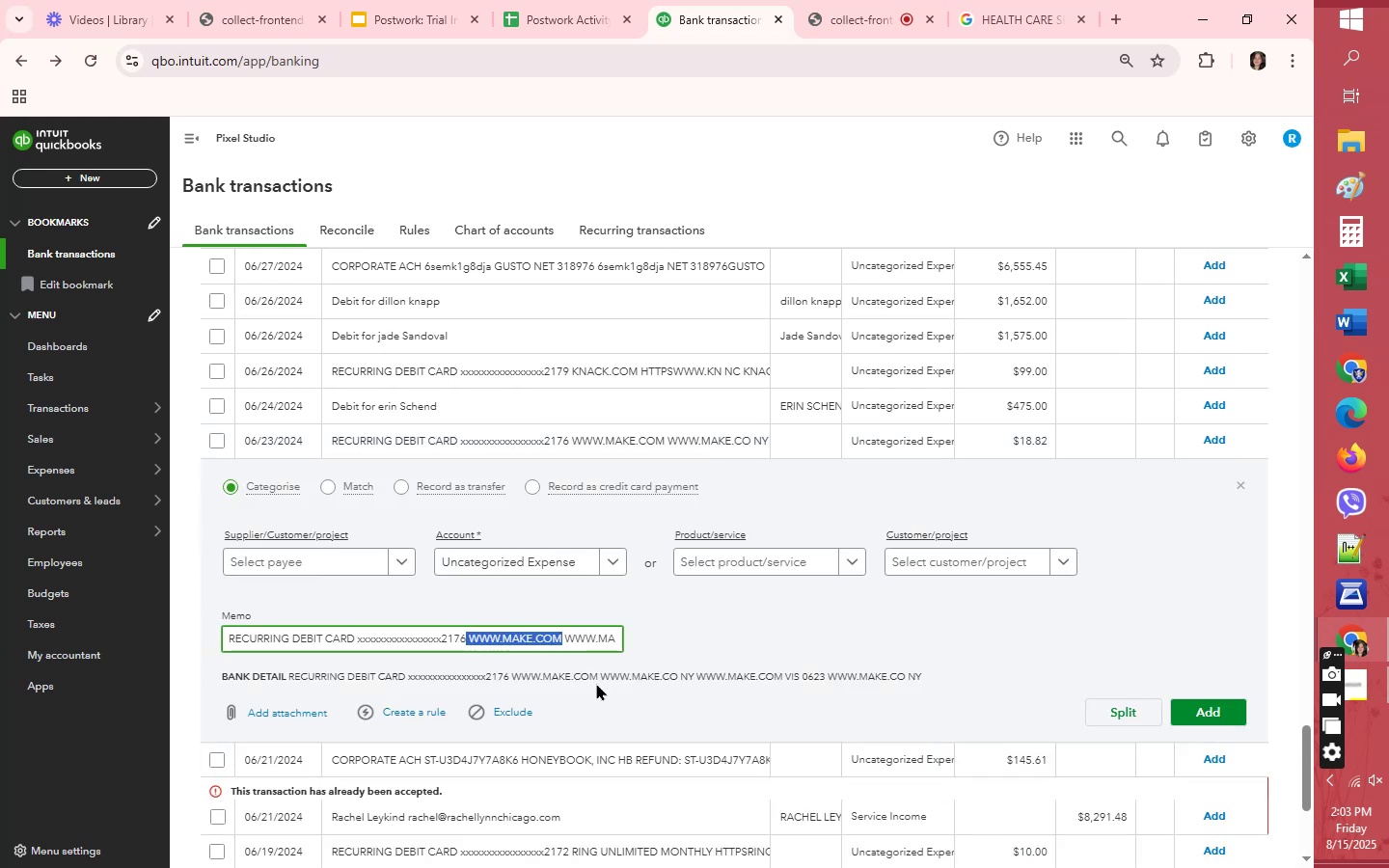 
key(Control+C)
 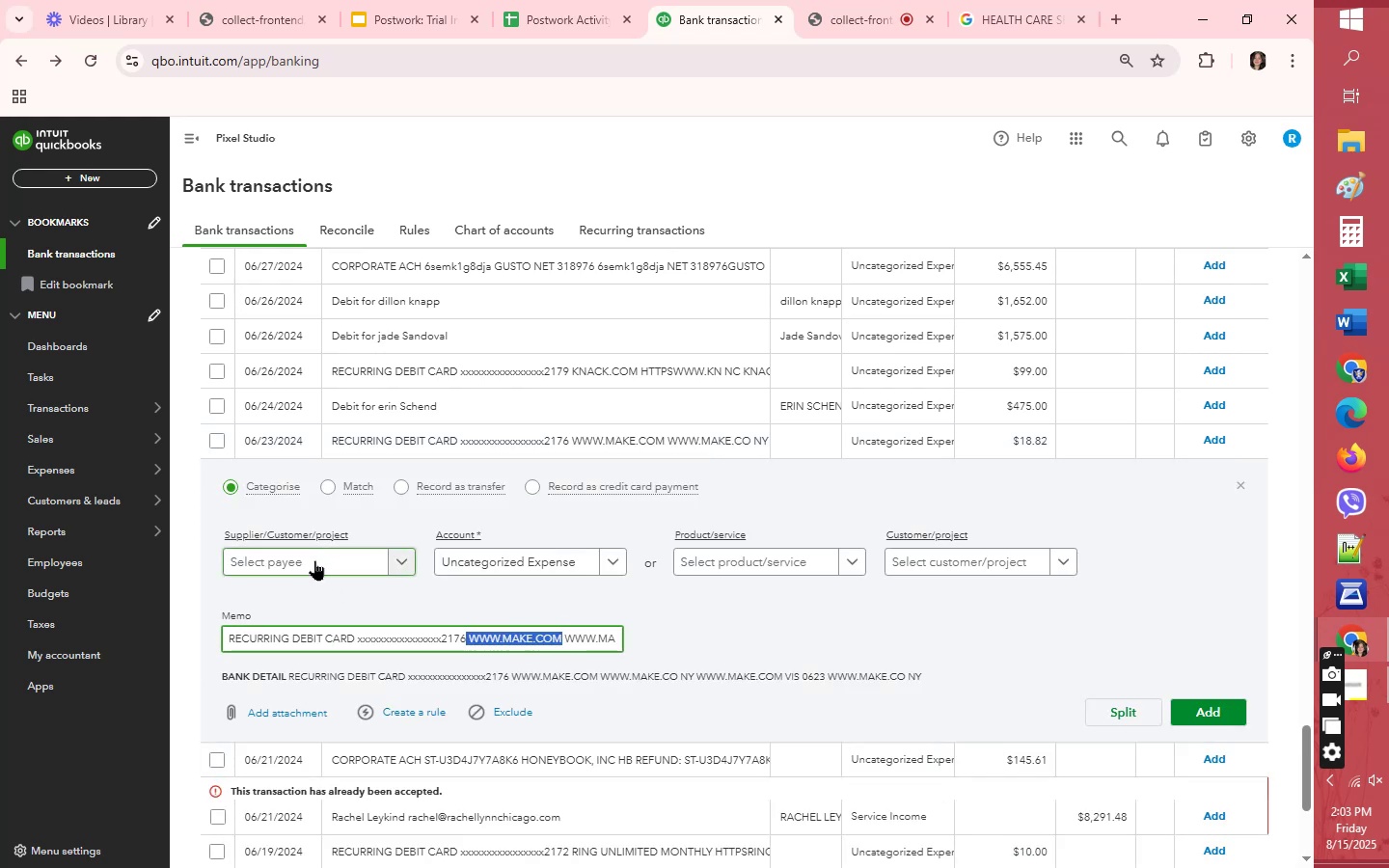 
left_click([314, 560])
 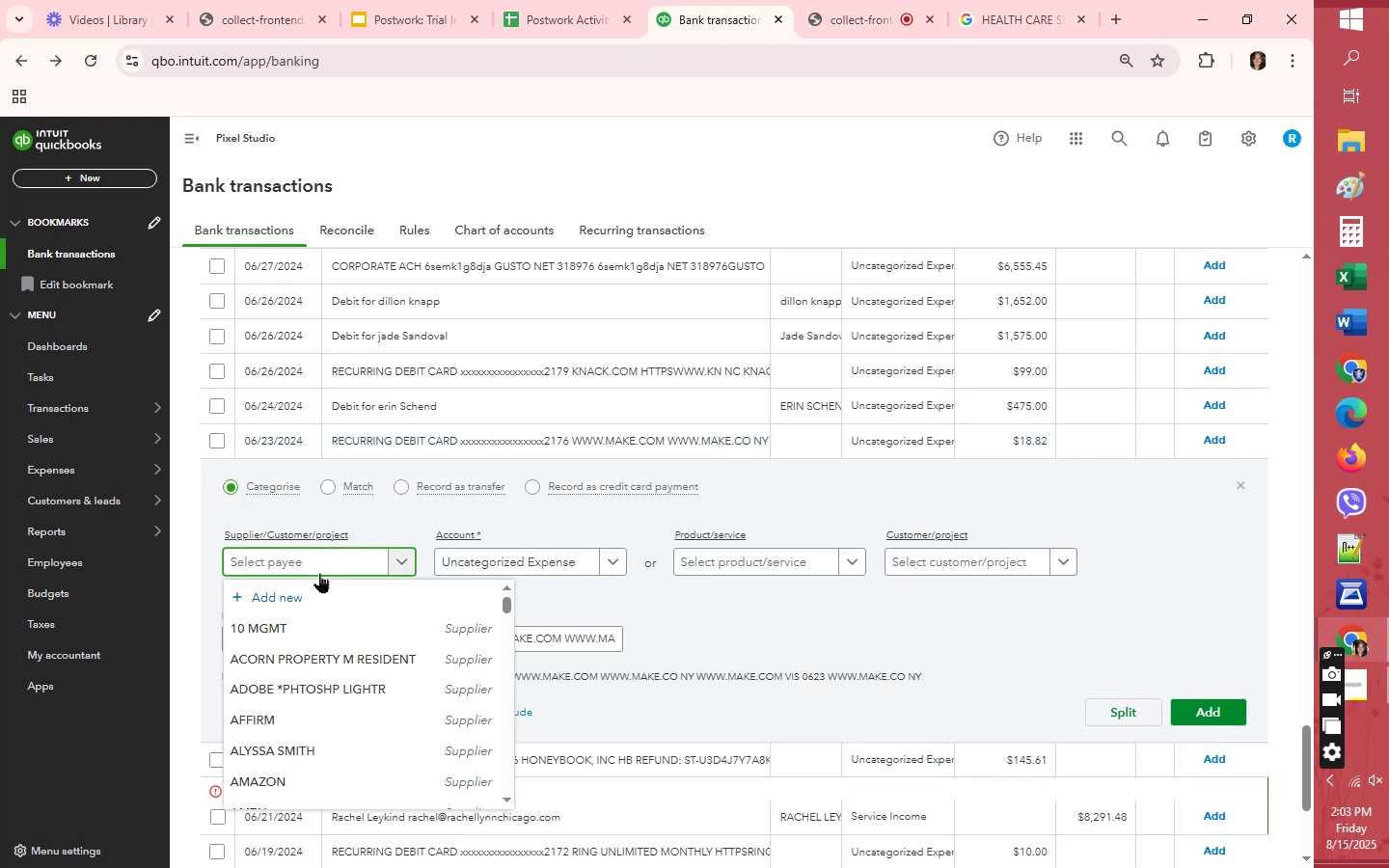 
left_click([304, 597])
 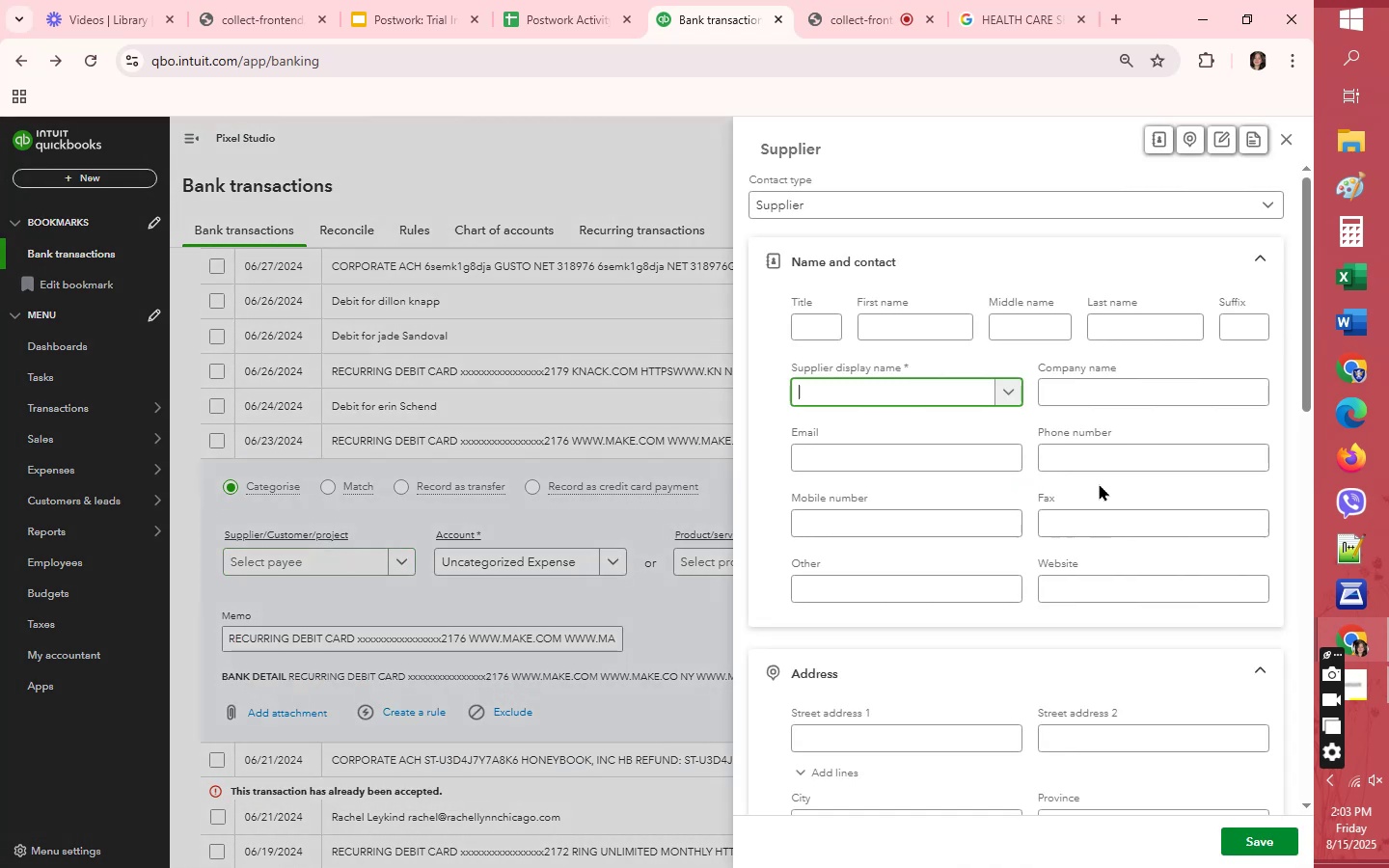 
key(Control+V)
 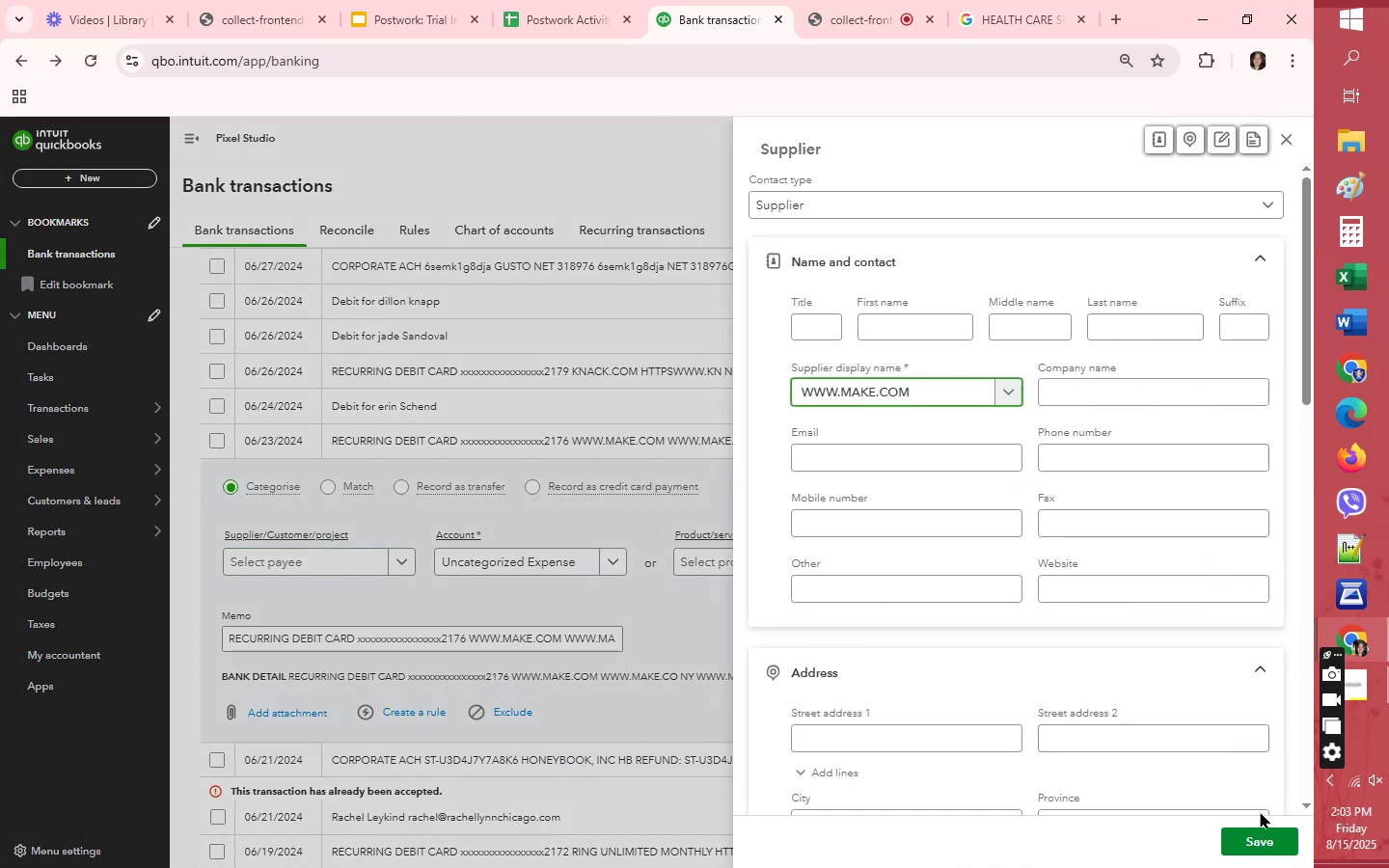 
left_click([1262, 835])
 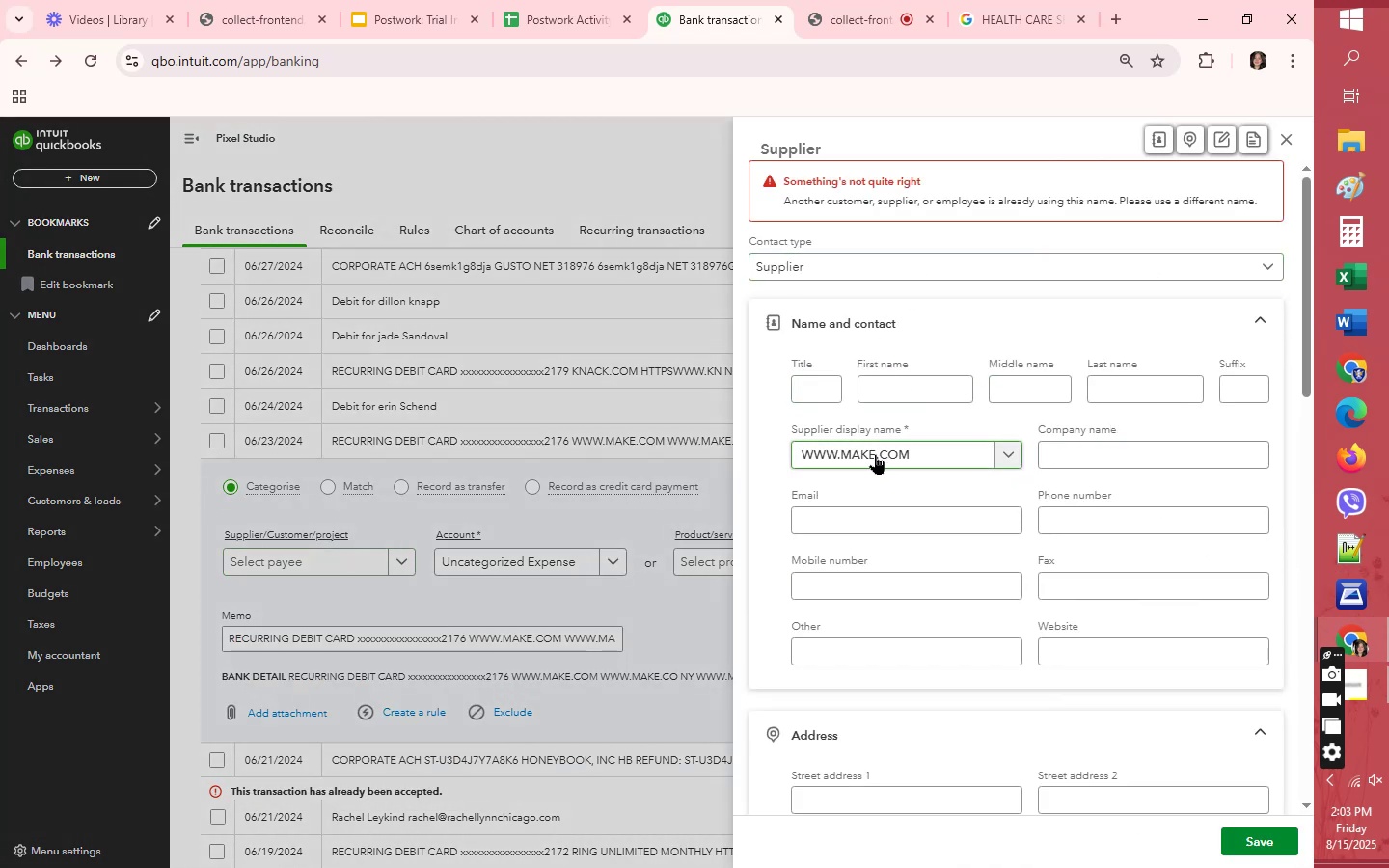 
wait(6.44)
 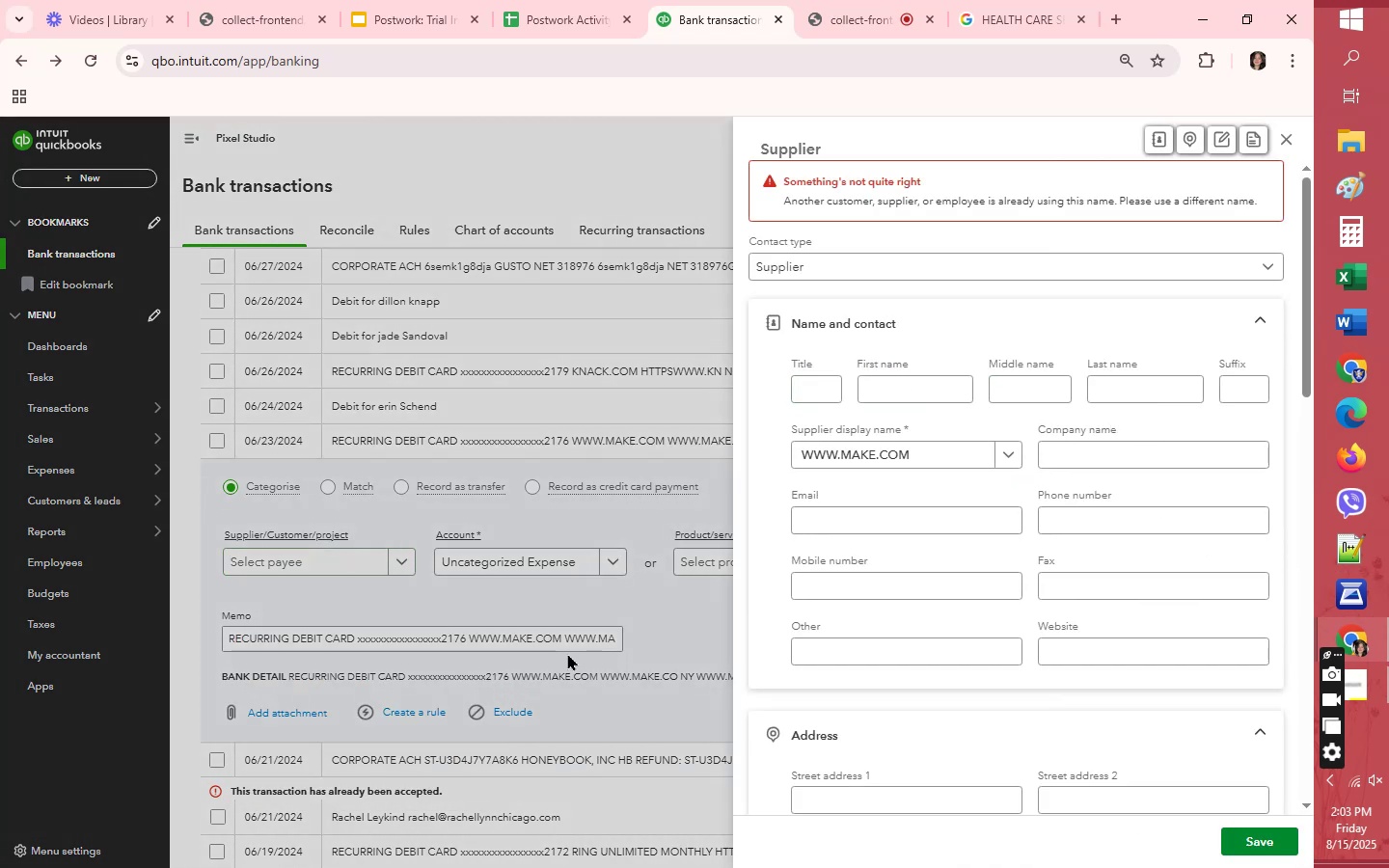 
left_click([840, 457])
 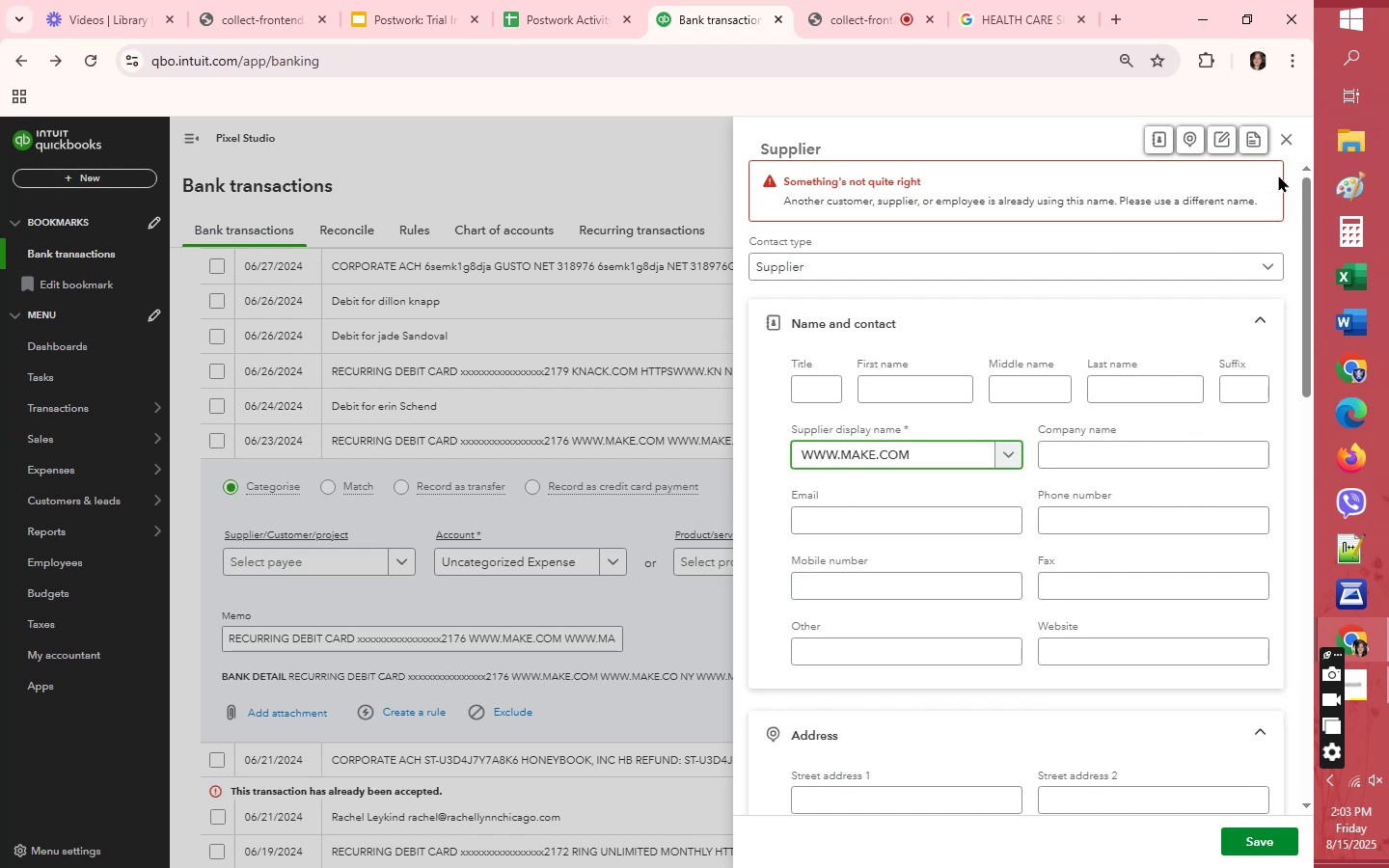 
left_click([1297, 139])
 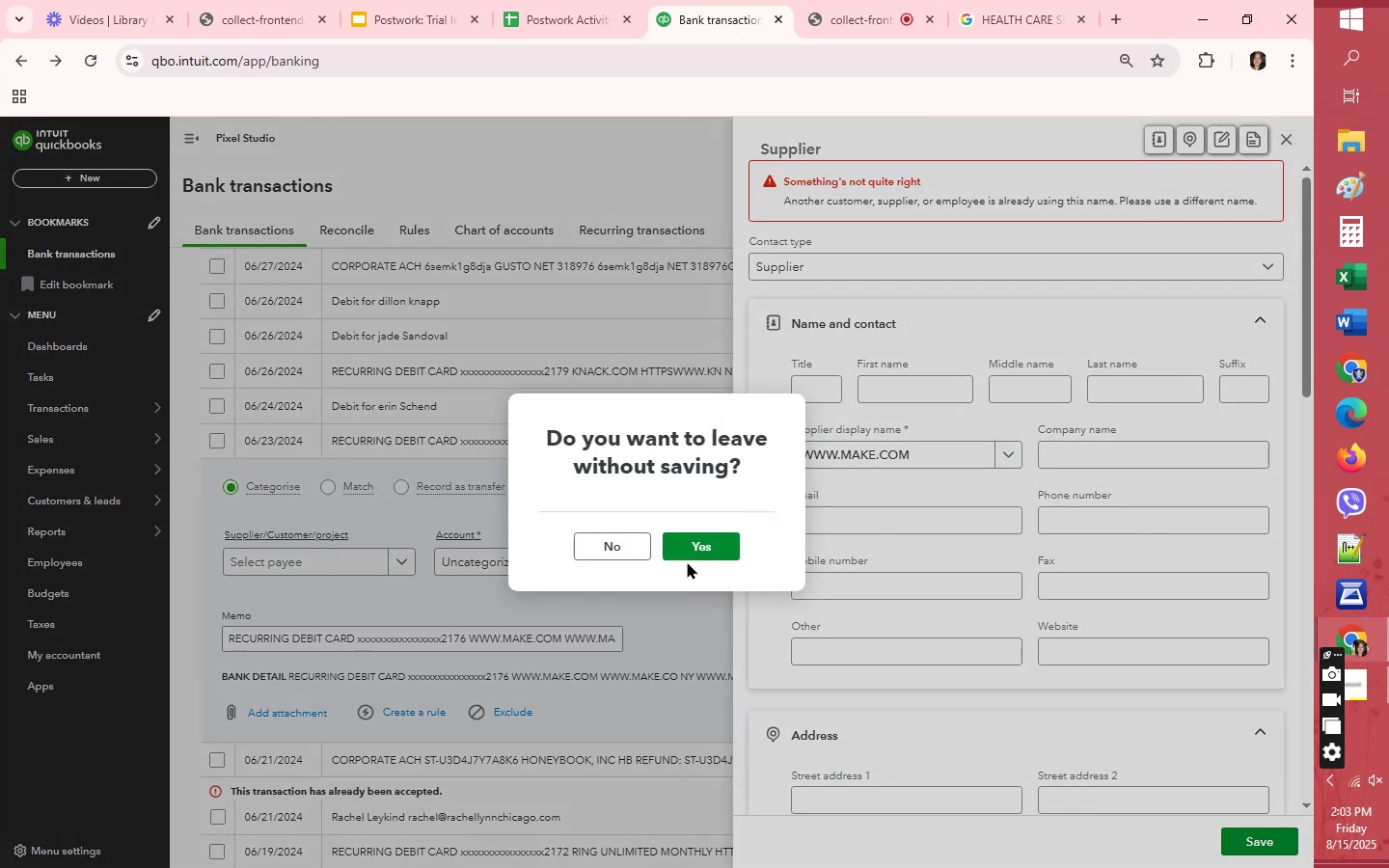 
left_click([692, 545])
 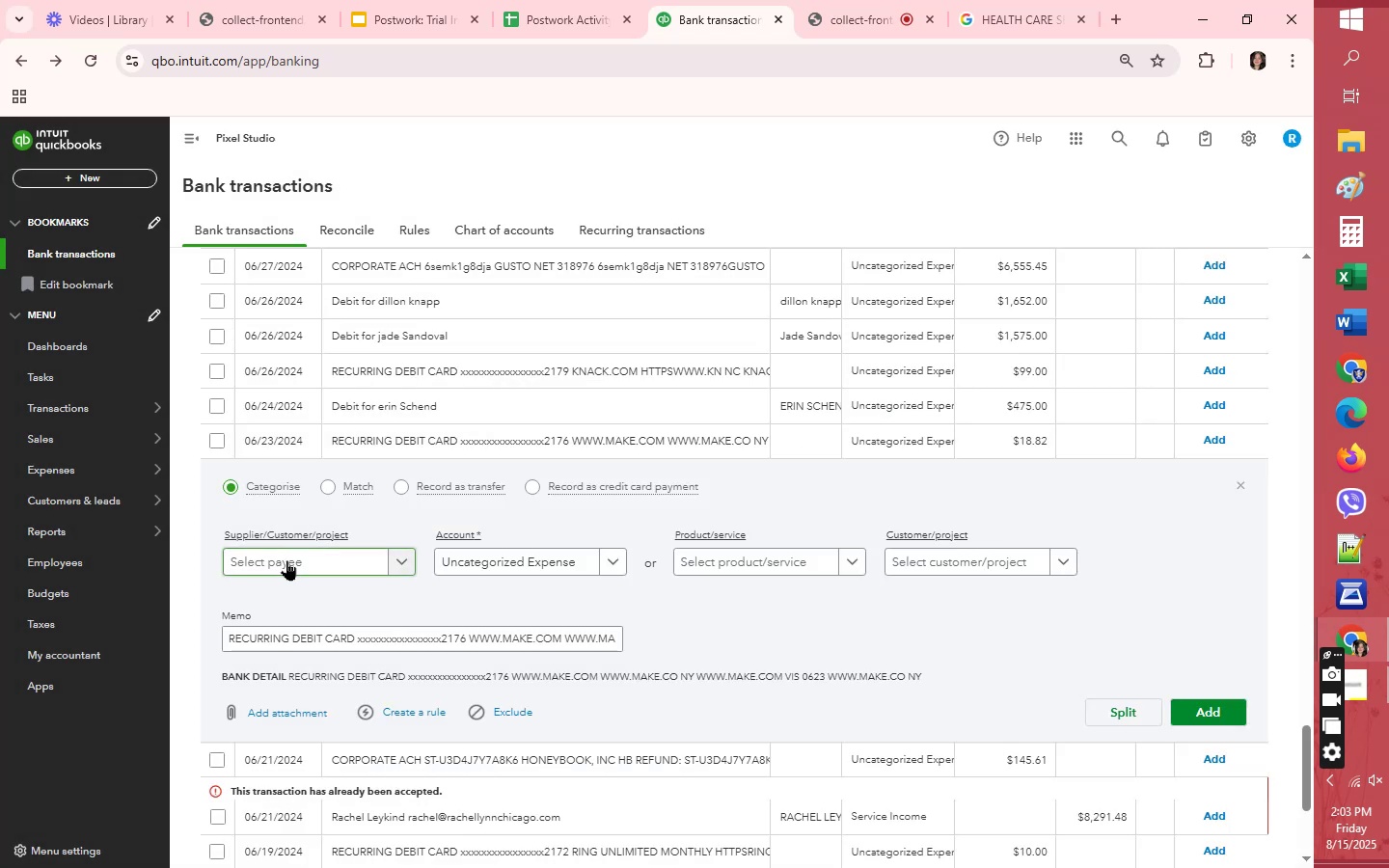 
left_click([286, 560])
 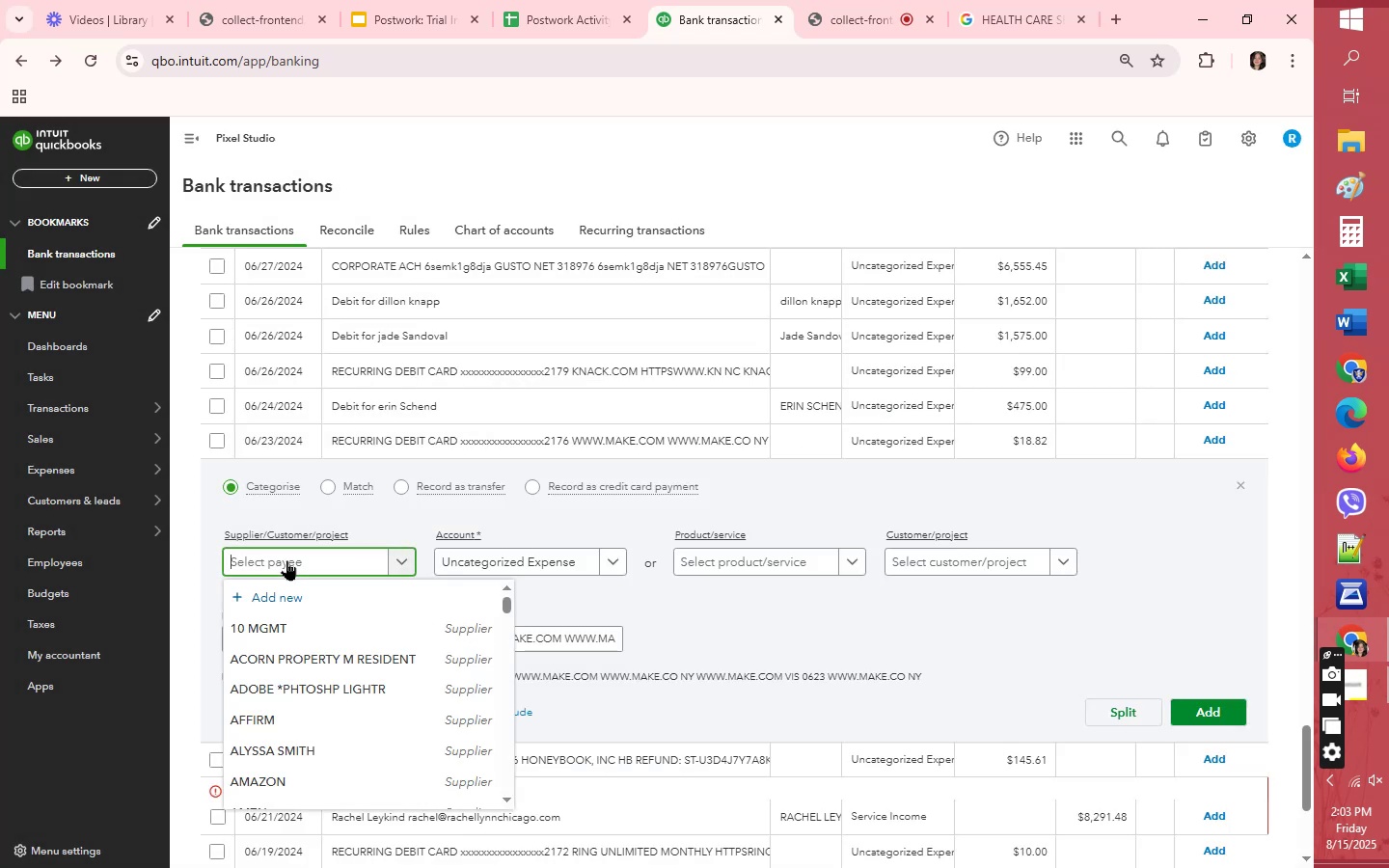 
key(Control+V)
 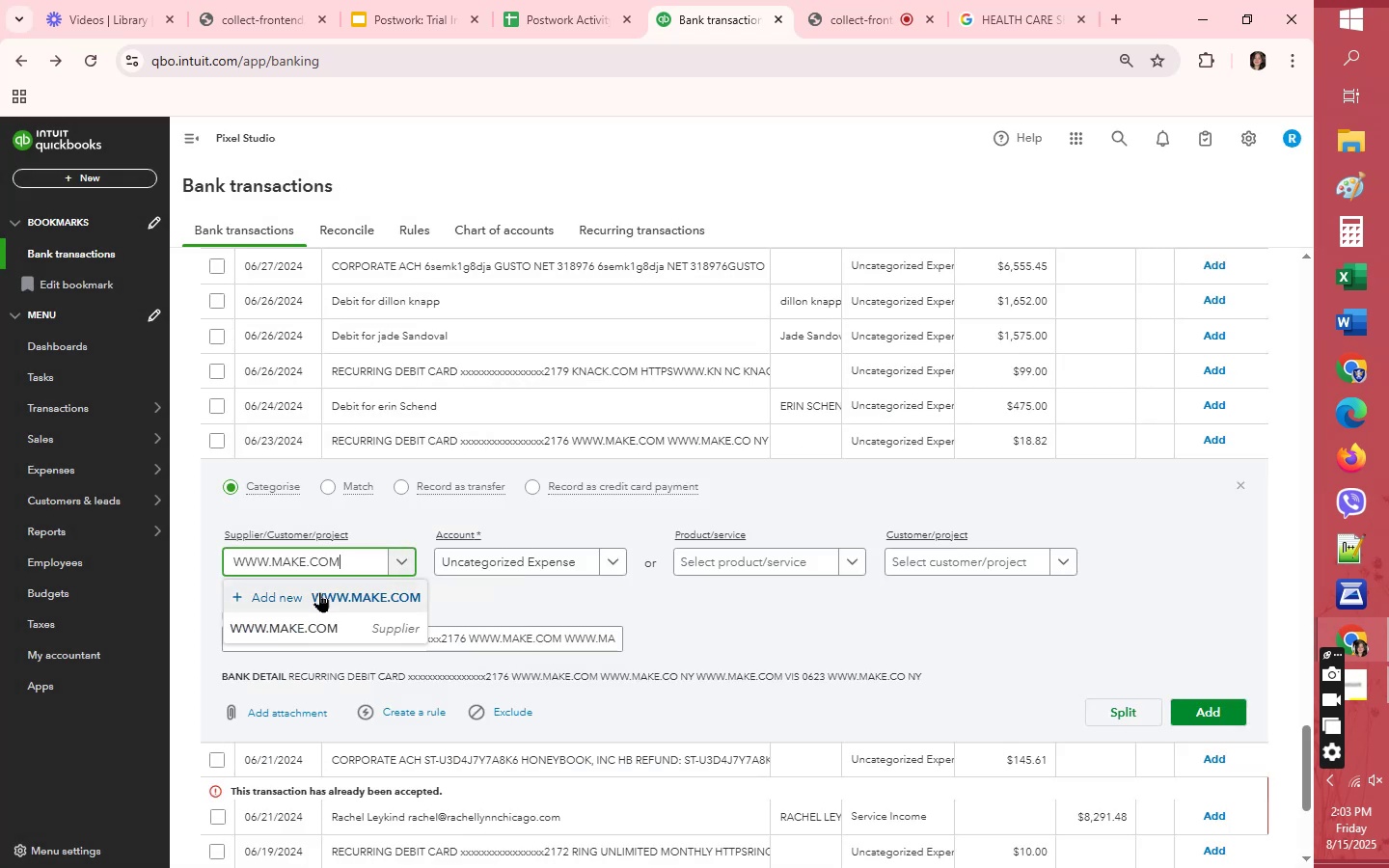 
left_click([306, 631])
 